 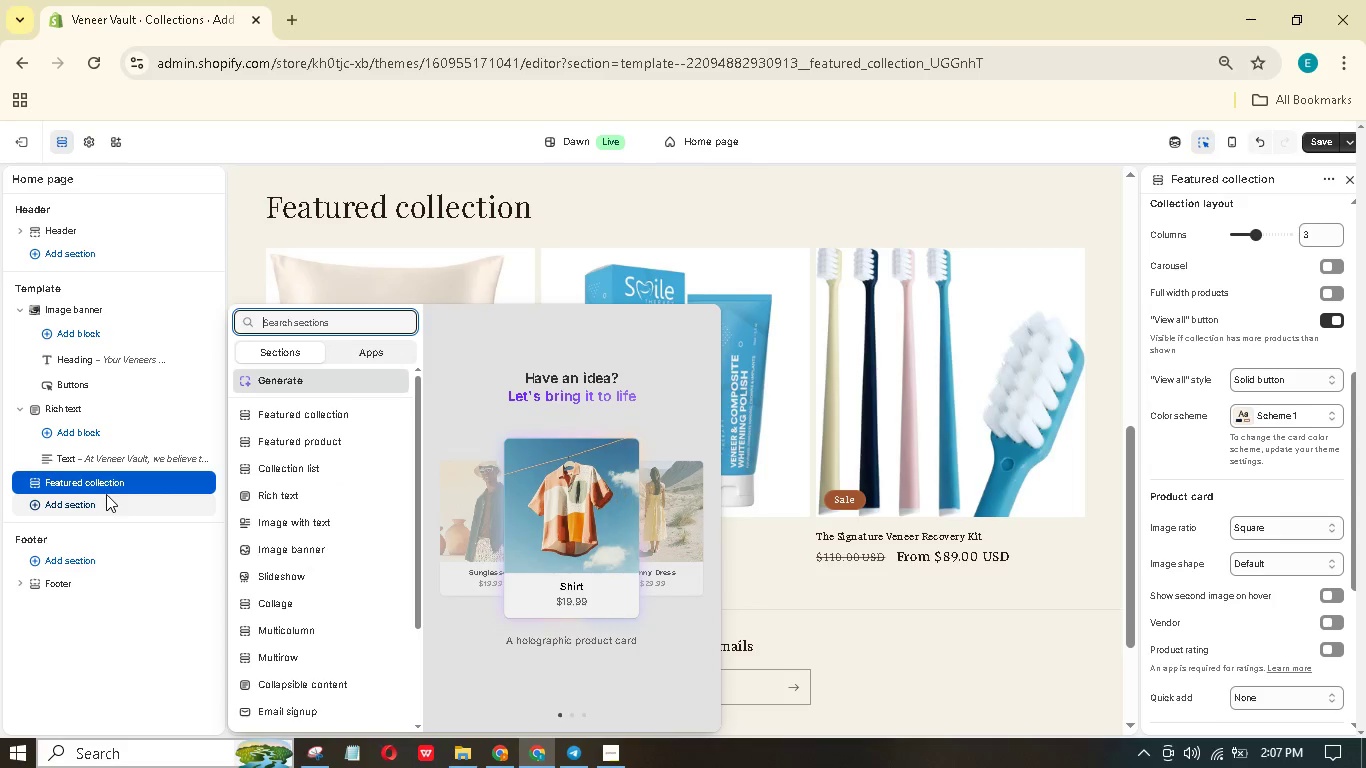 
scroll: coordinate [304, 531], scroll_direction: down, amount: 2.0
 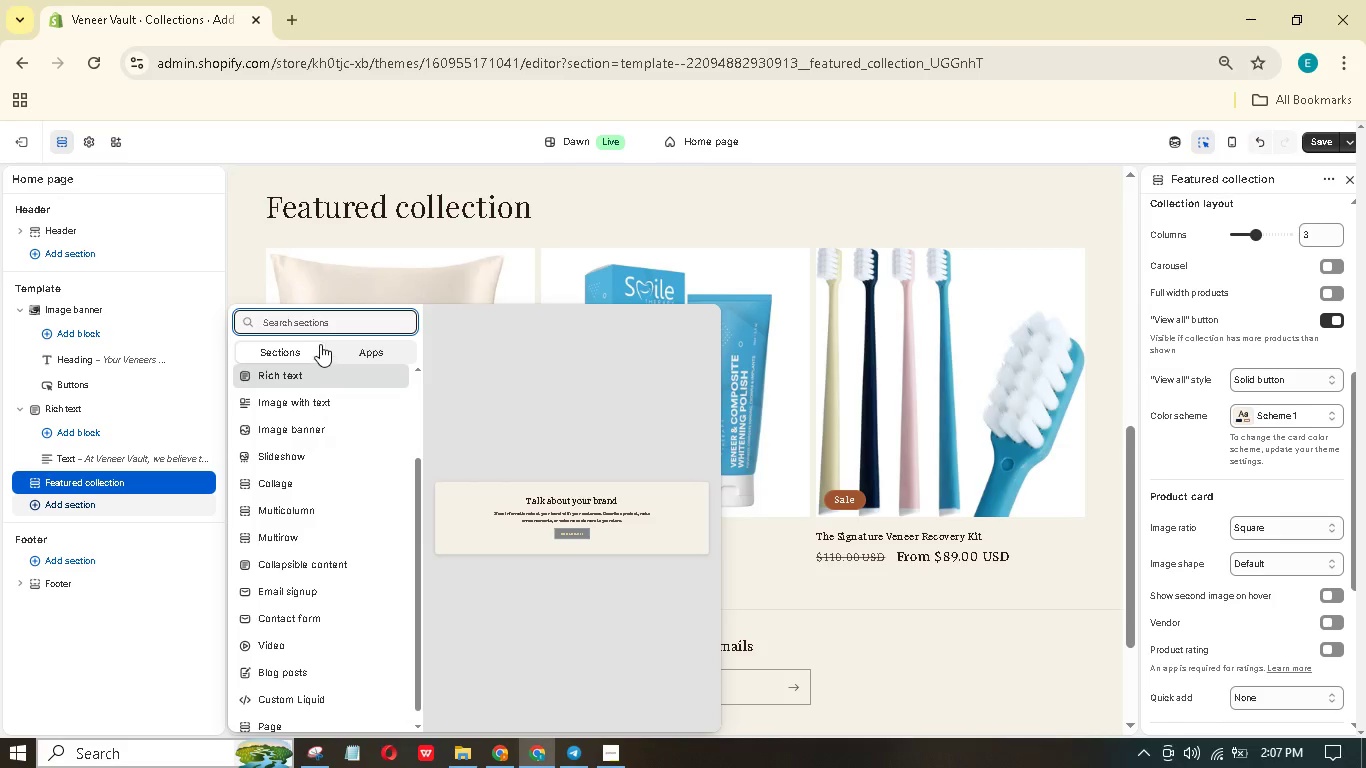 
left_click([321, 325])
 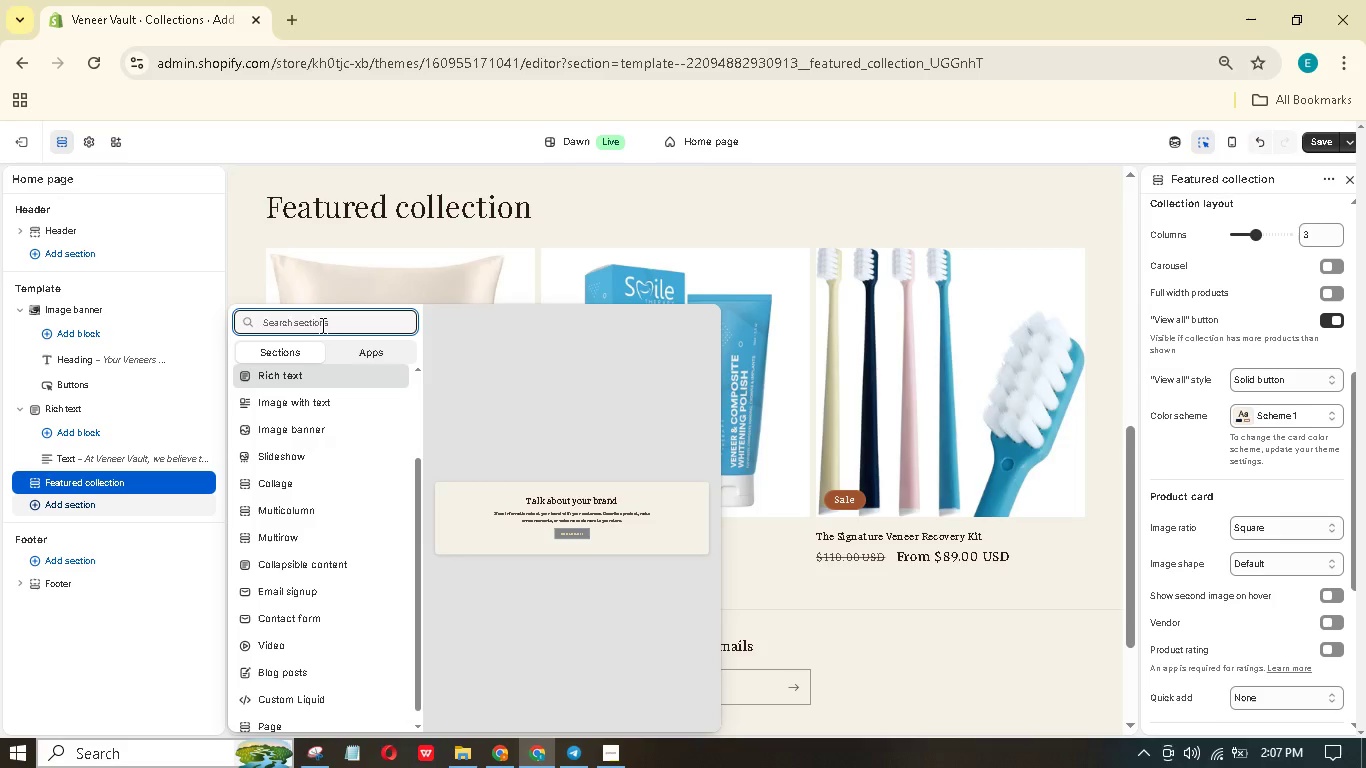 
type(new)
 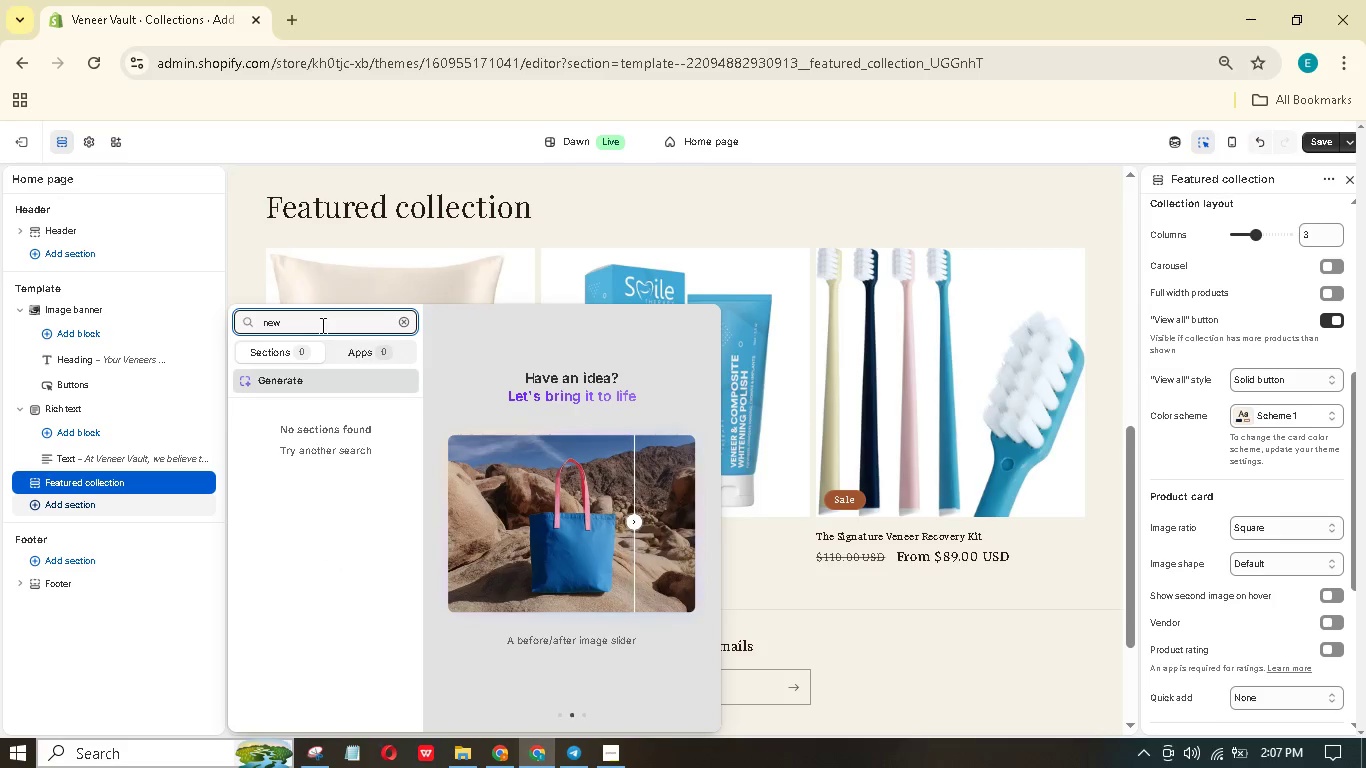 
wait(5.48)
 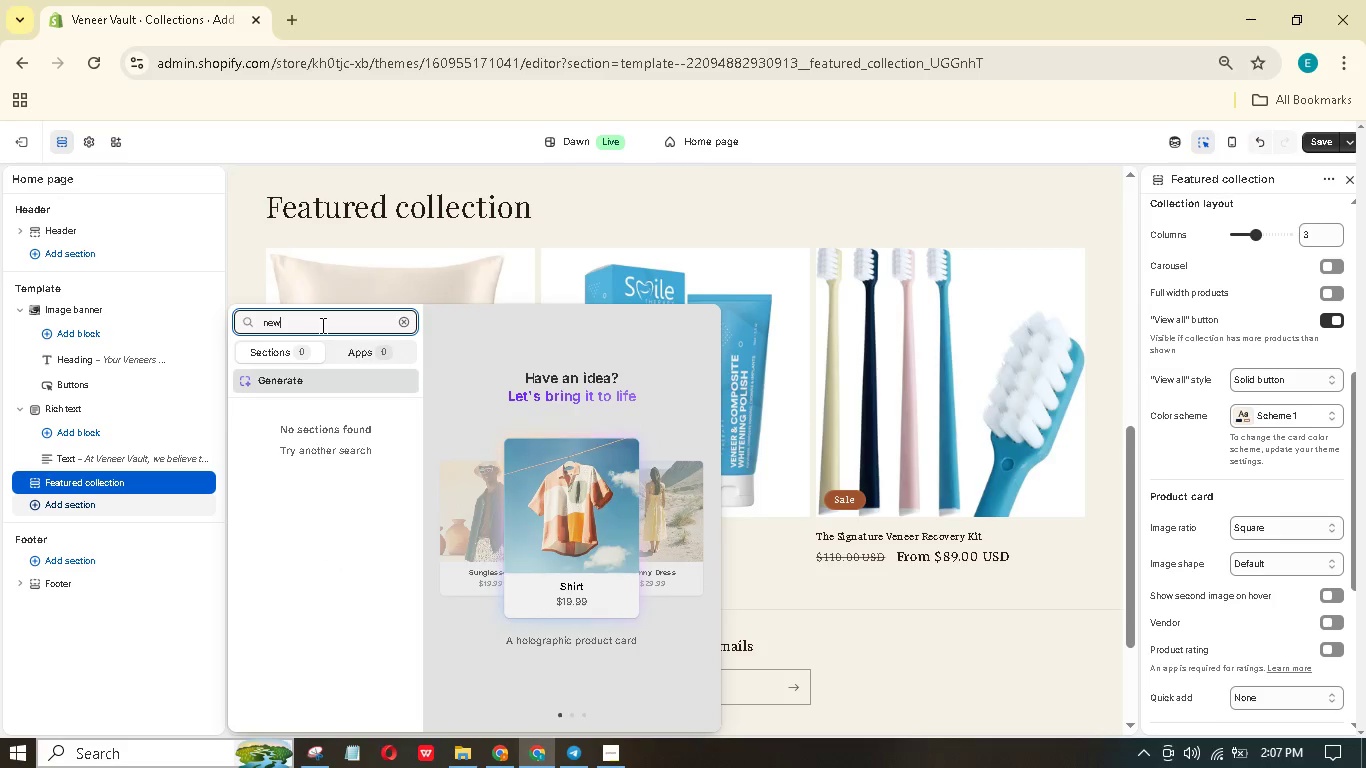 
key(Backspace)
 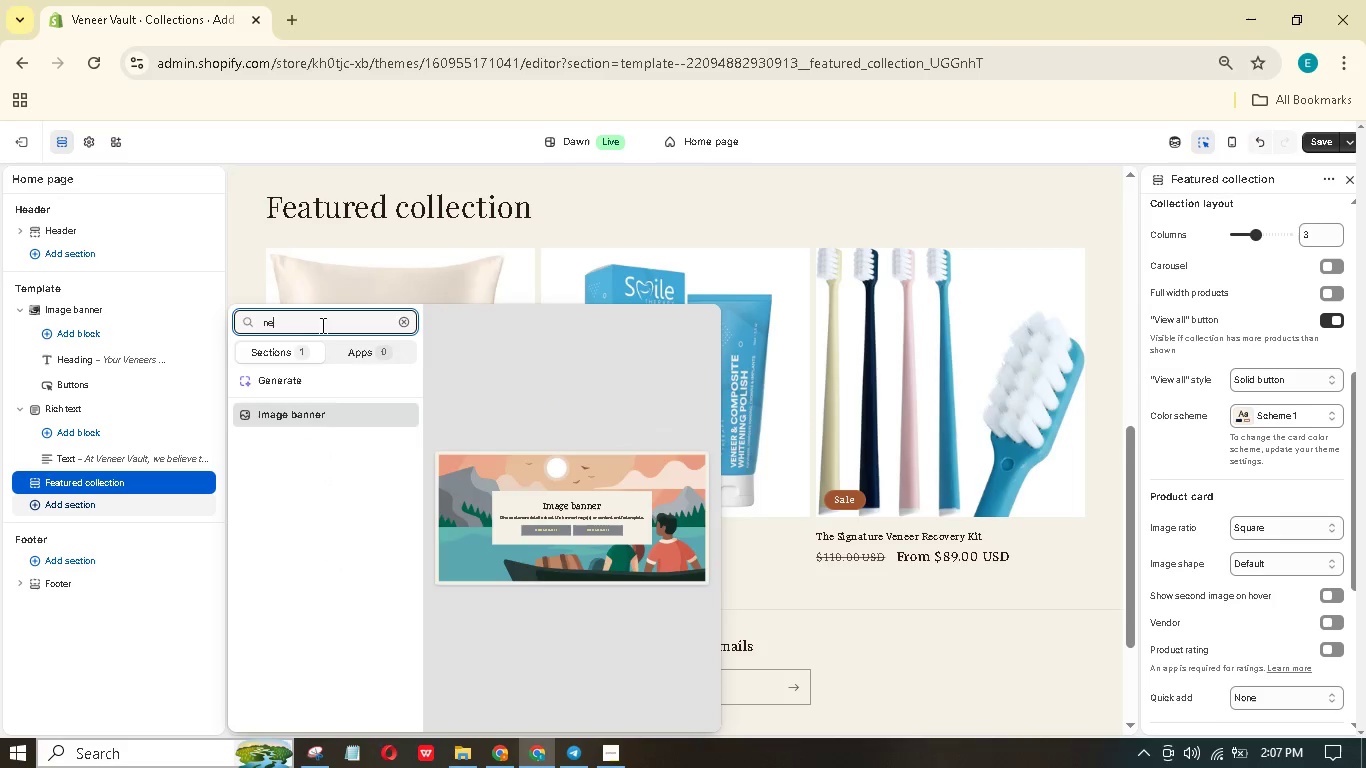 
key(Backspace)
 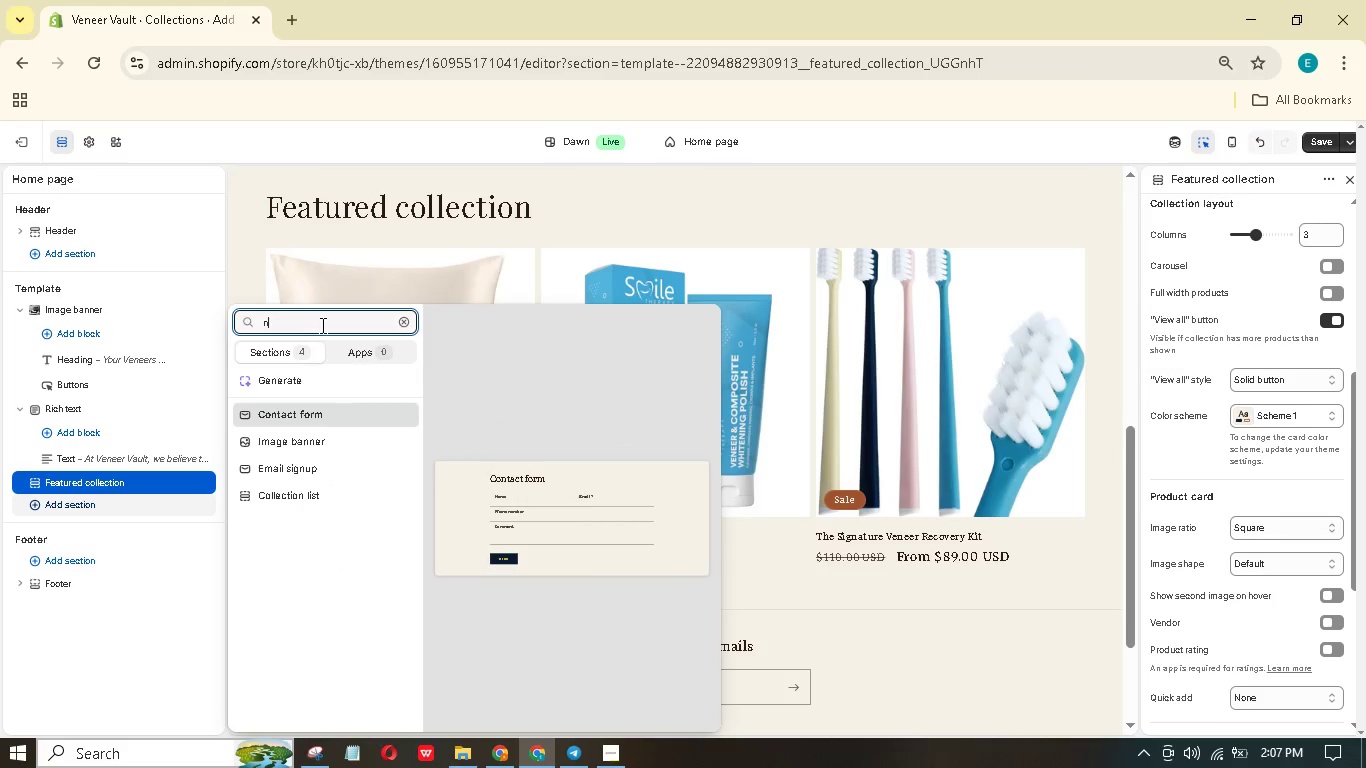 
key(Backspace)
 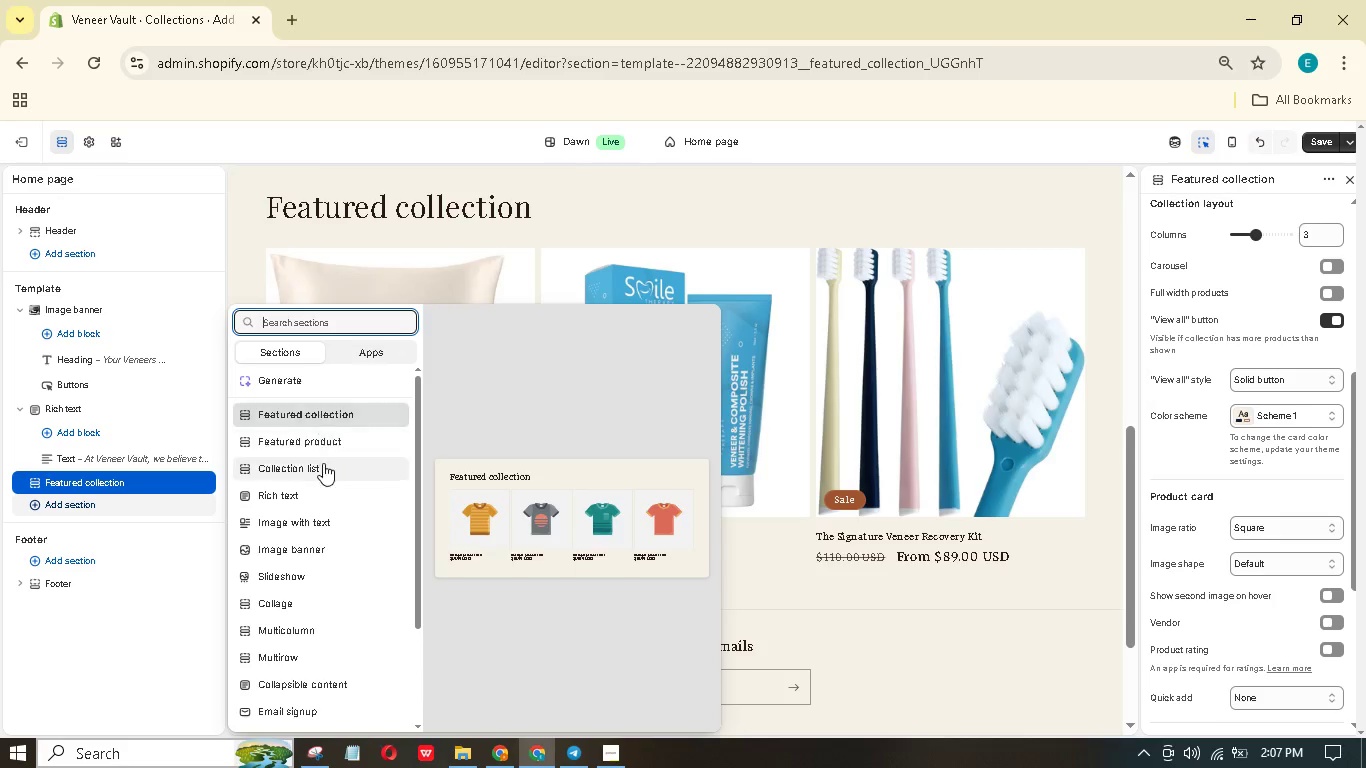 
left_click([320, 485])
 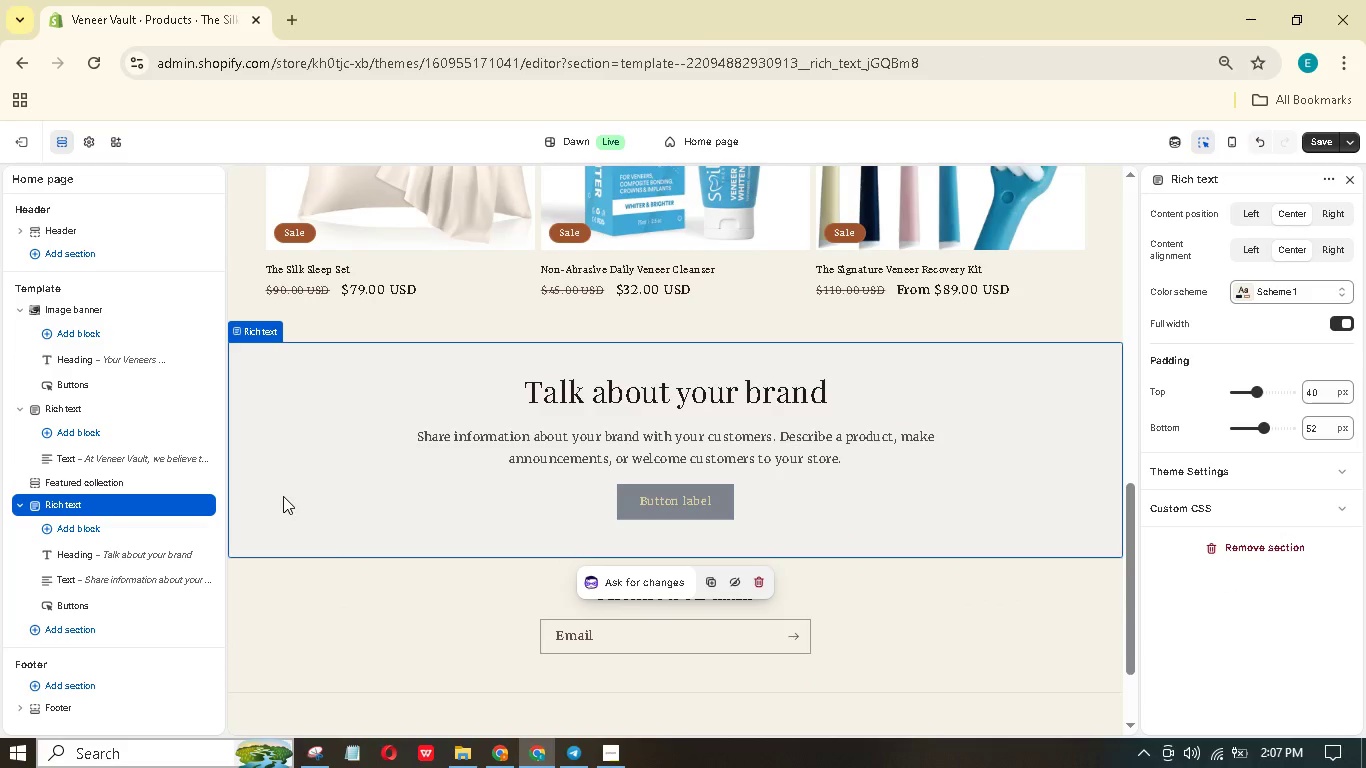 
wait(8.92)
 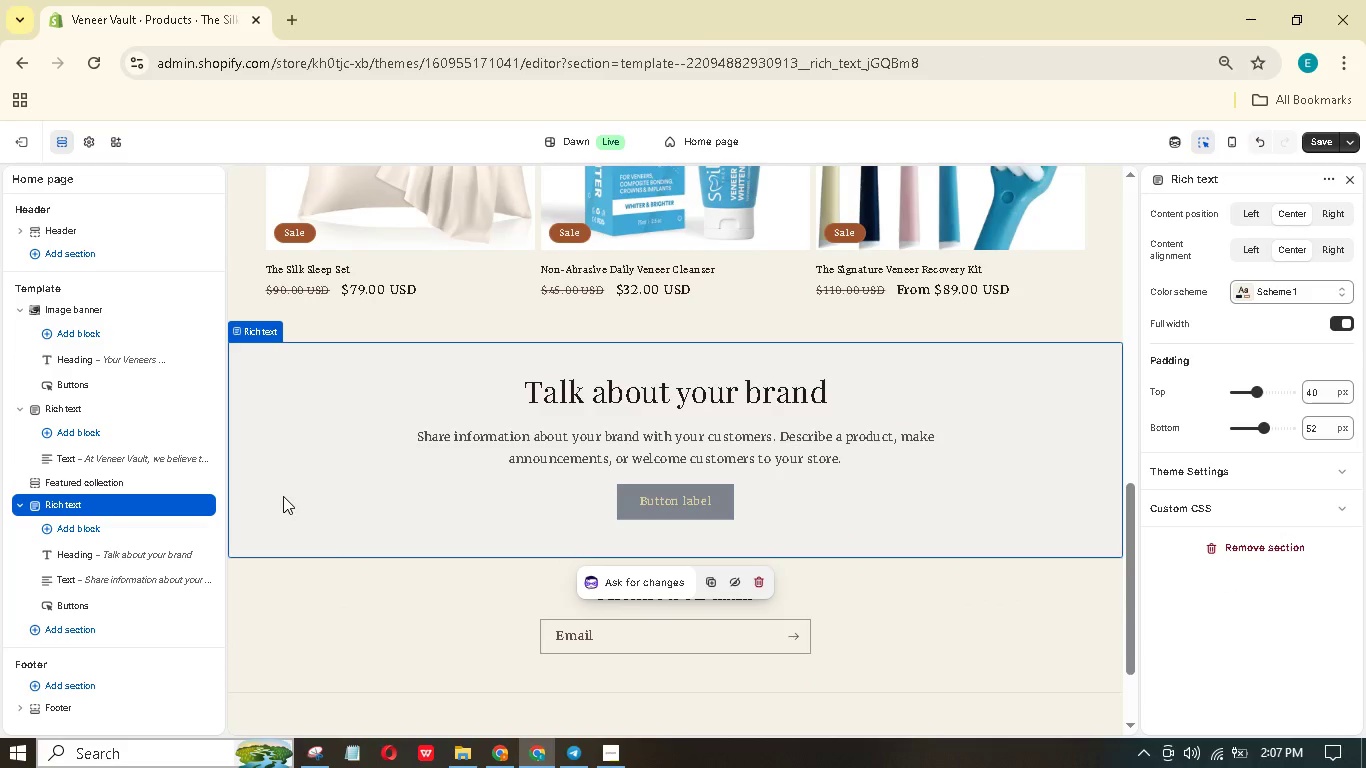 
left_click([568, 381])
 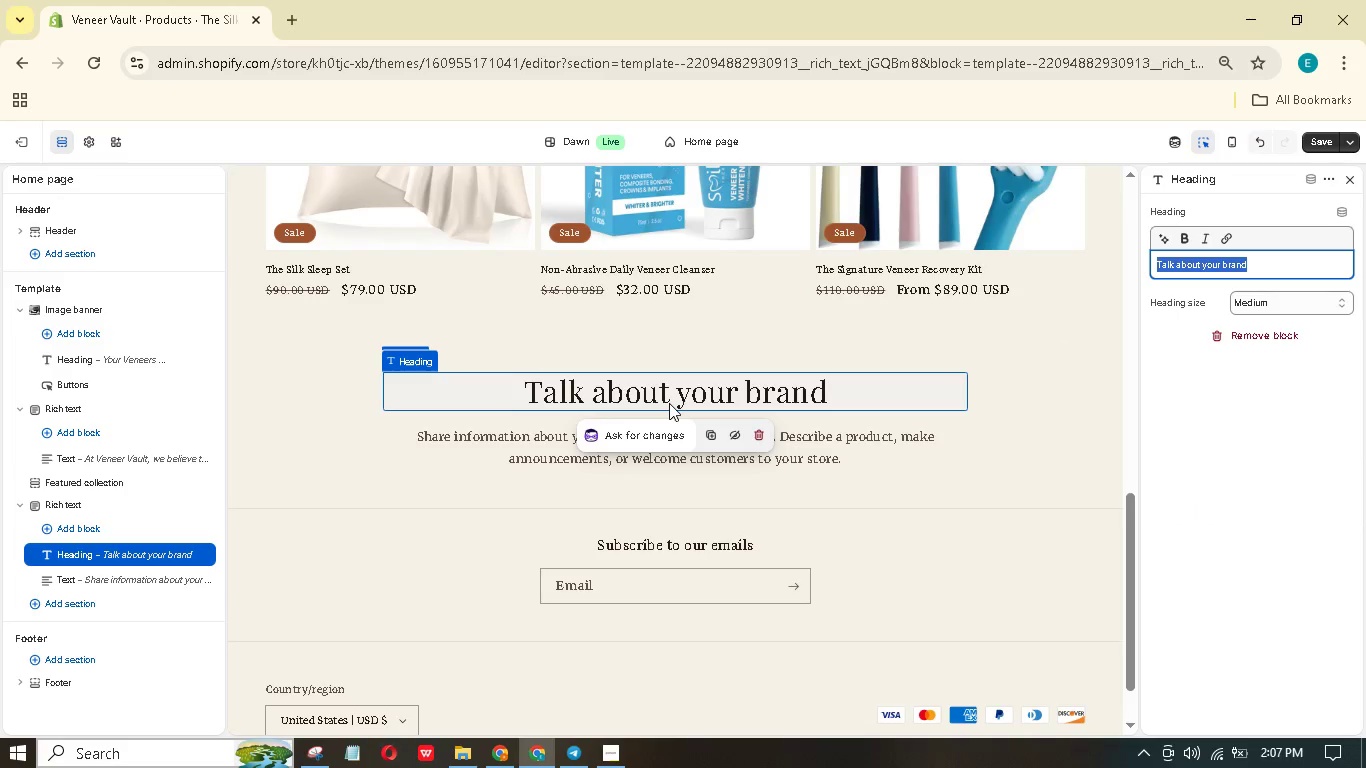 
type(Subscribe t )
 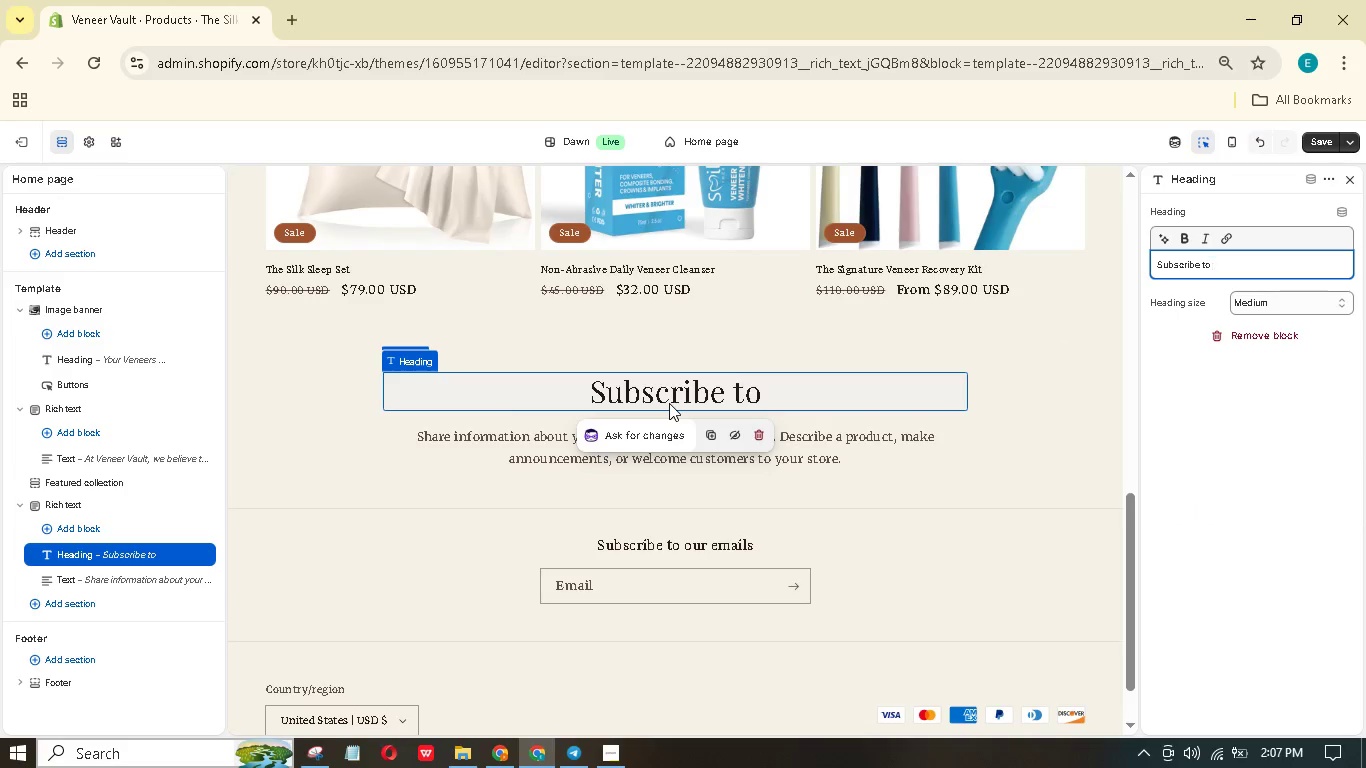 
hold_key(key=O, duration=0.31)
 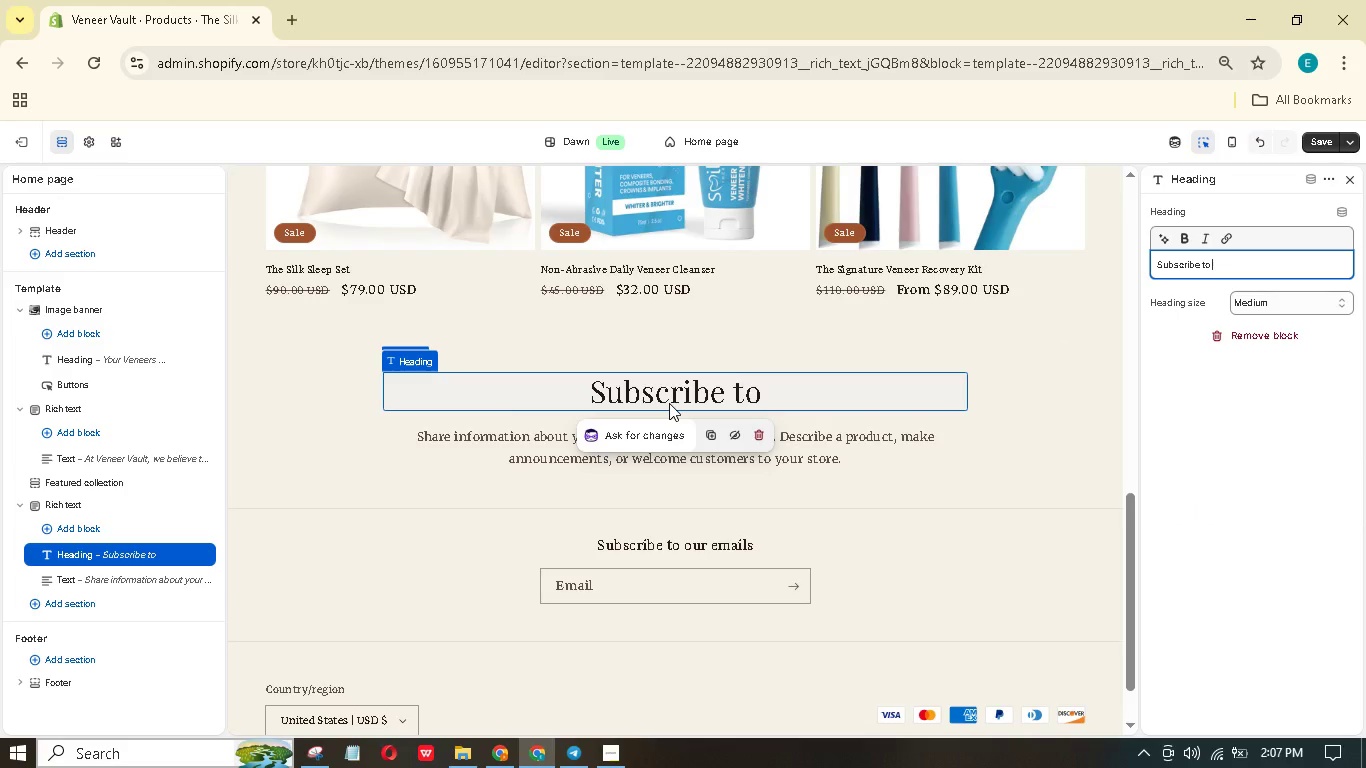 
type(Gentle Reminders)
 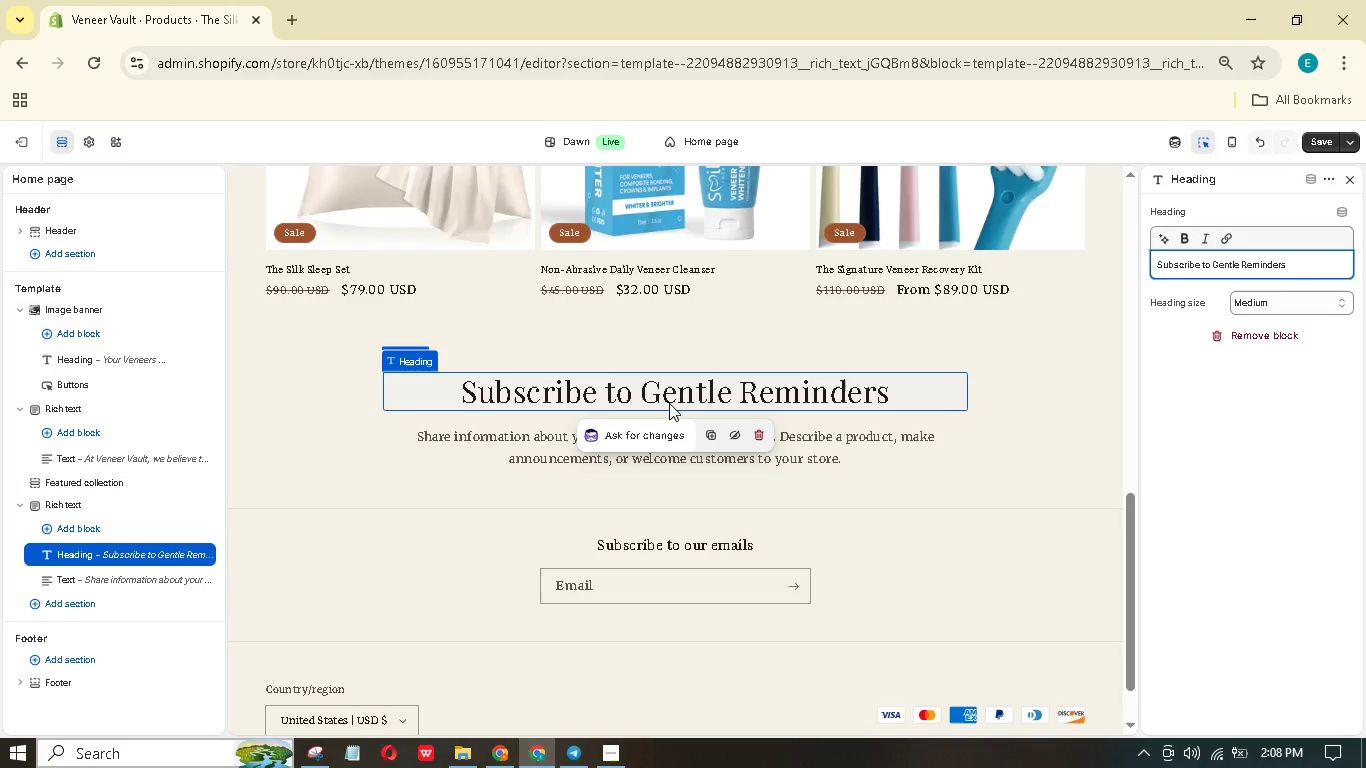 
wait(6.55)
 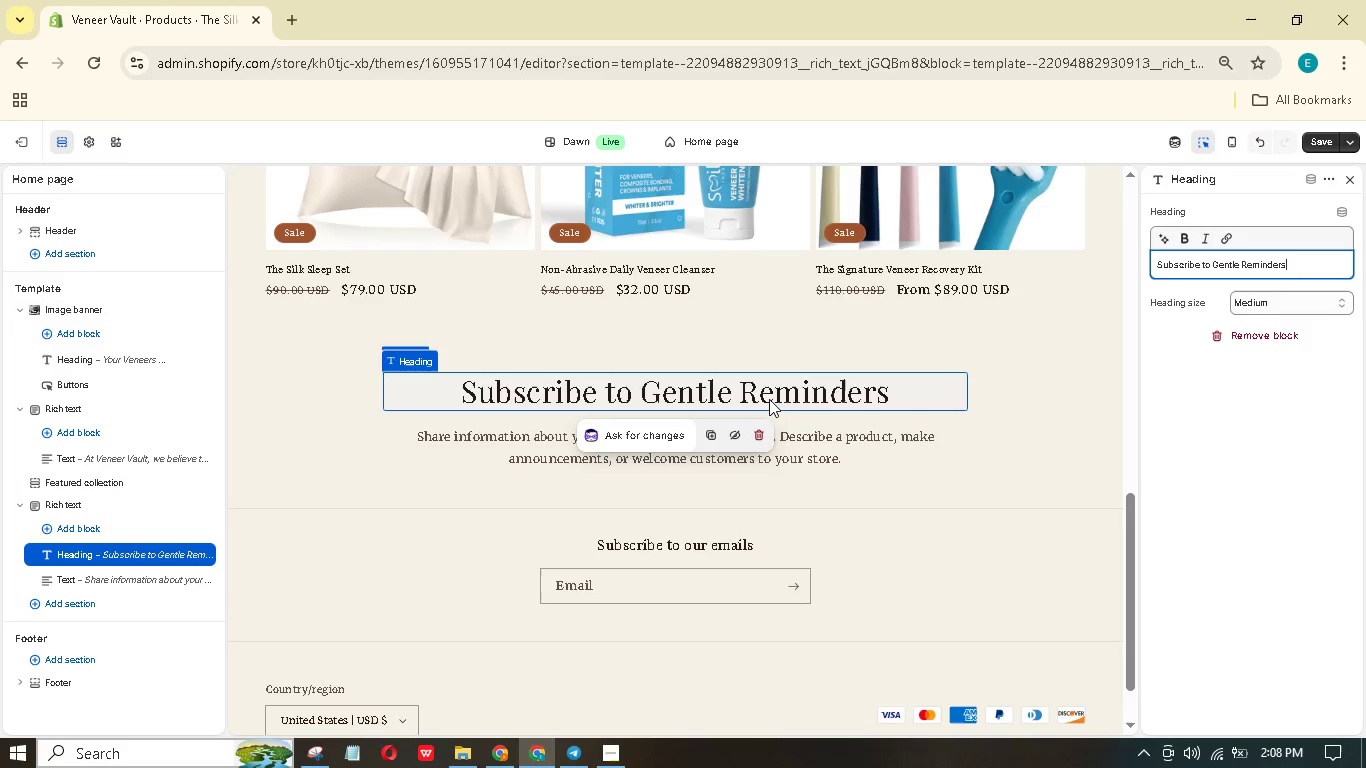 
key(Control+A)
 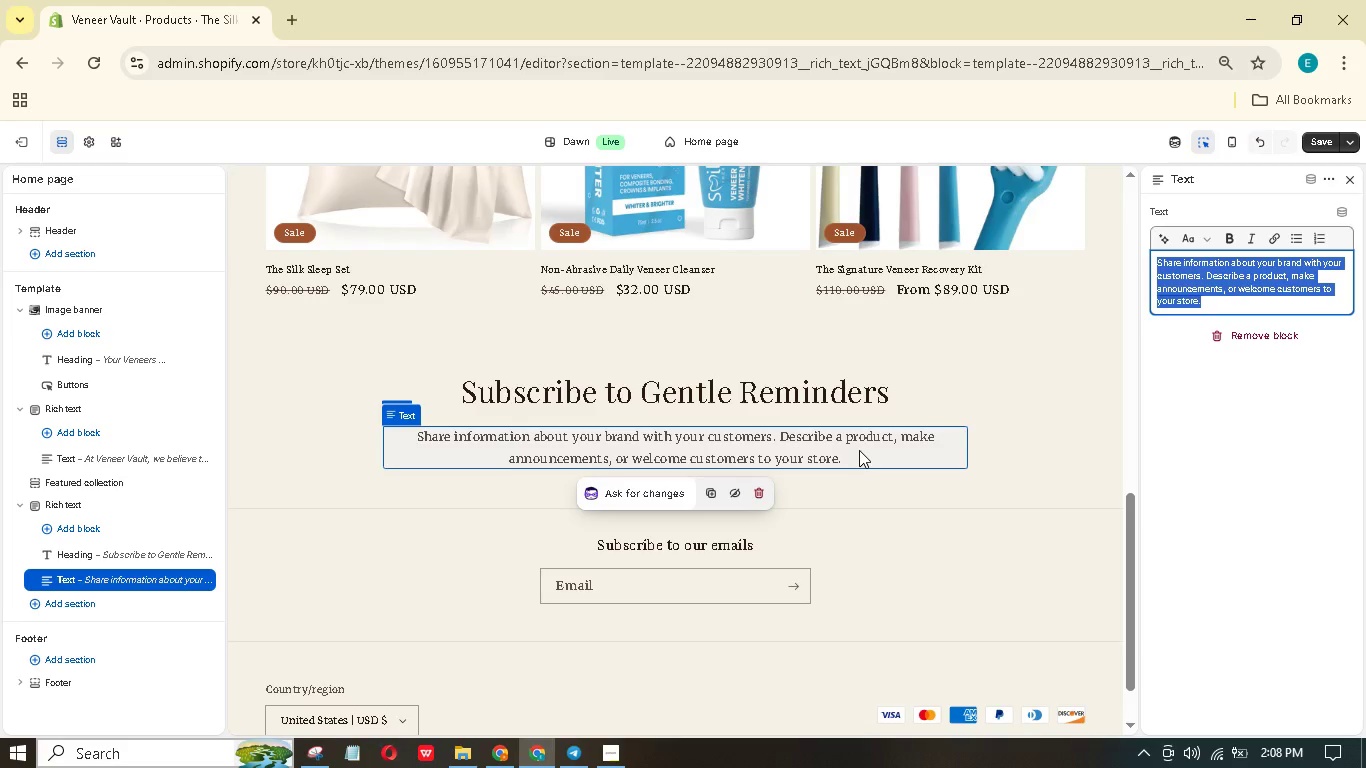 
type(Be the firt to knw )
key(Backspace)
key(Backspace)
type(ow about new products, retoksnd clinical tips. No spam - jut elegnt updes.)
 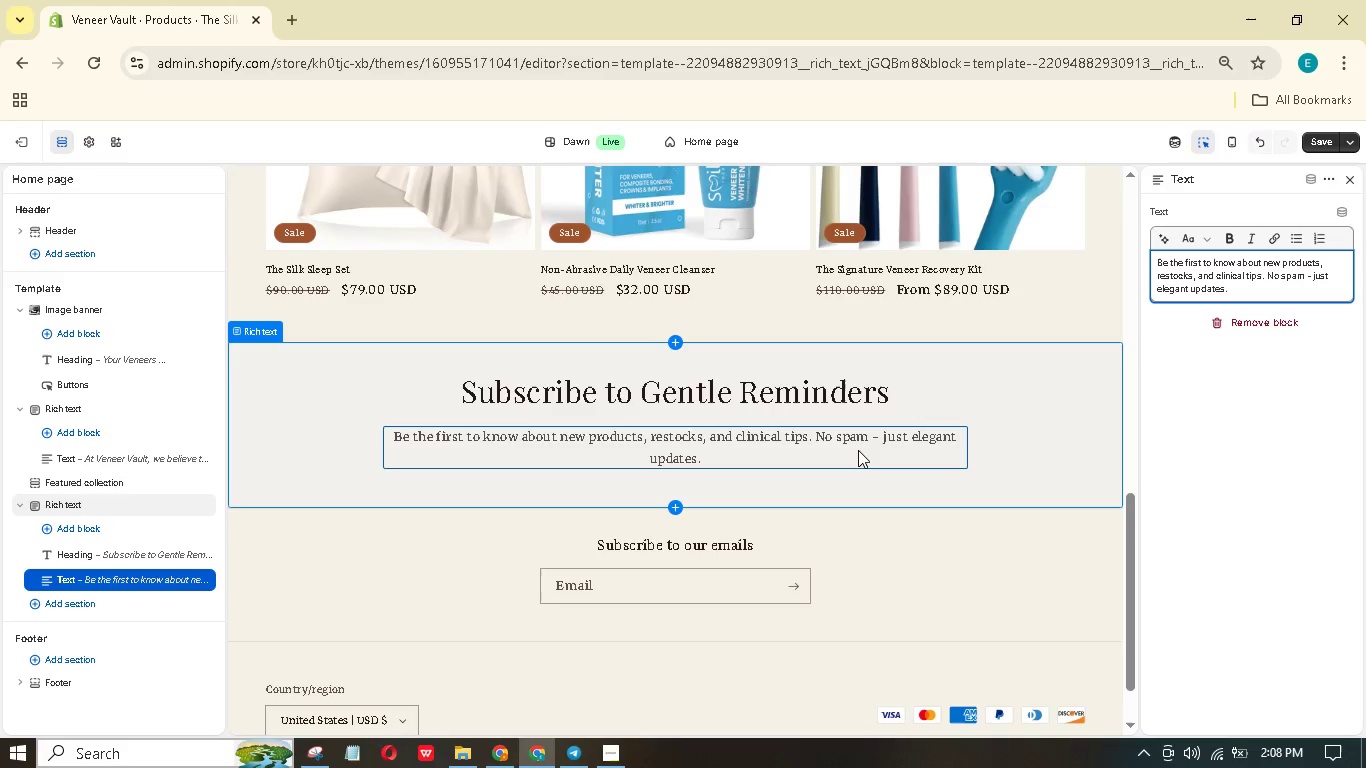 
left_click([1029, 449])
 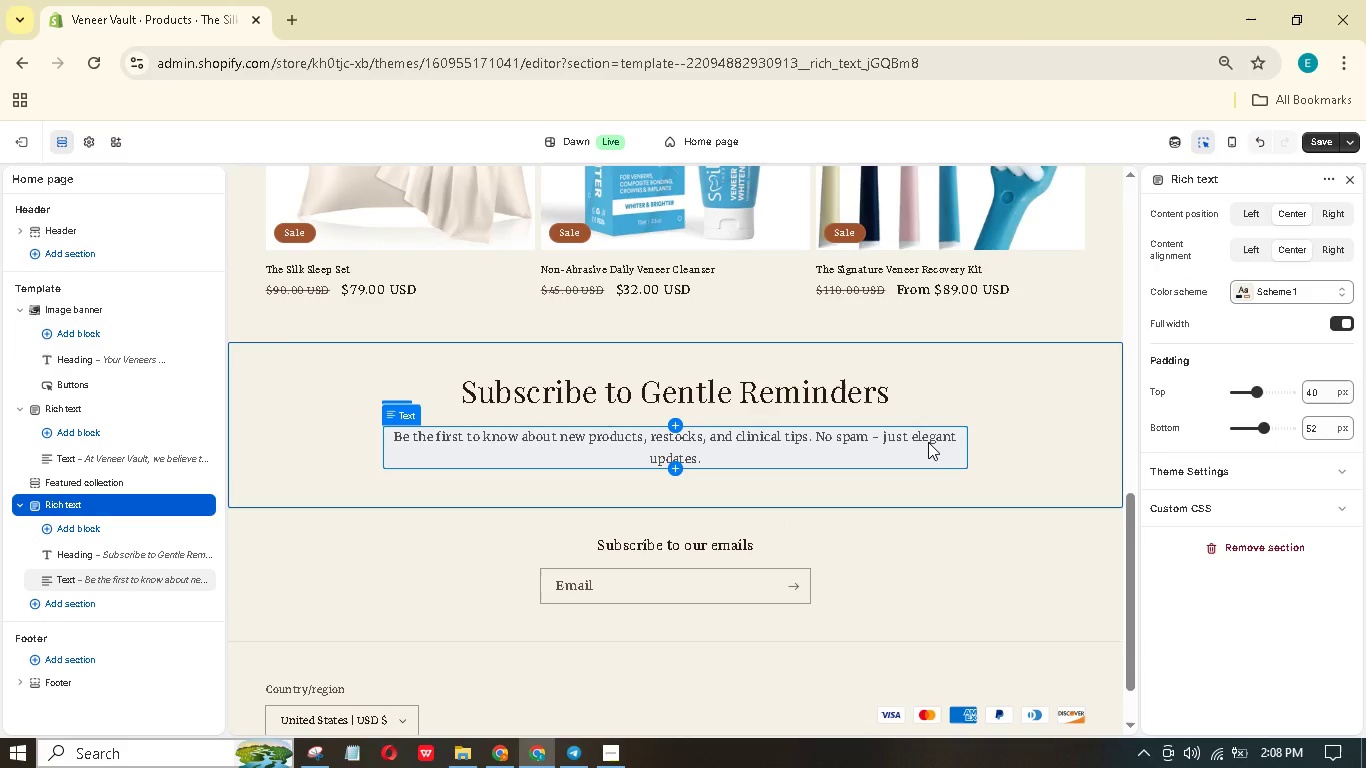 
scroll: coordinate [845, 498], scroll_direction: up, amount: 8.0
 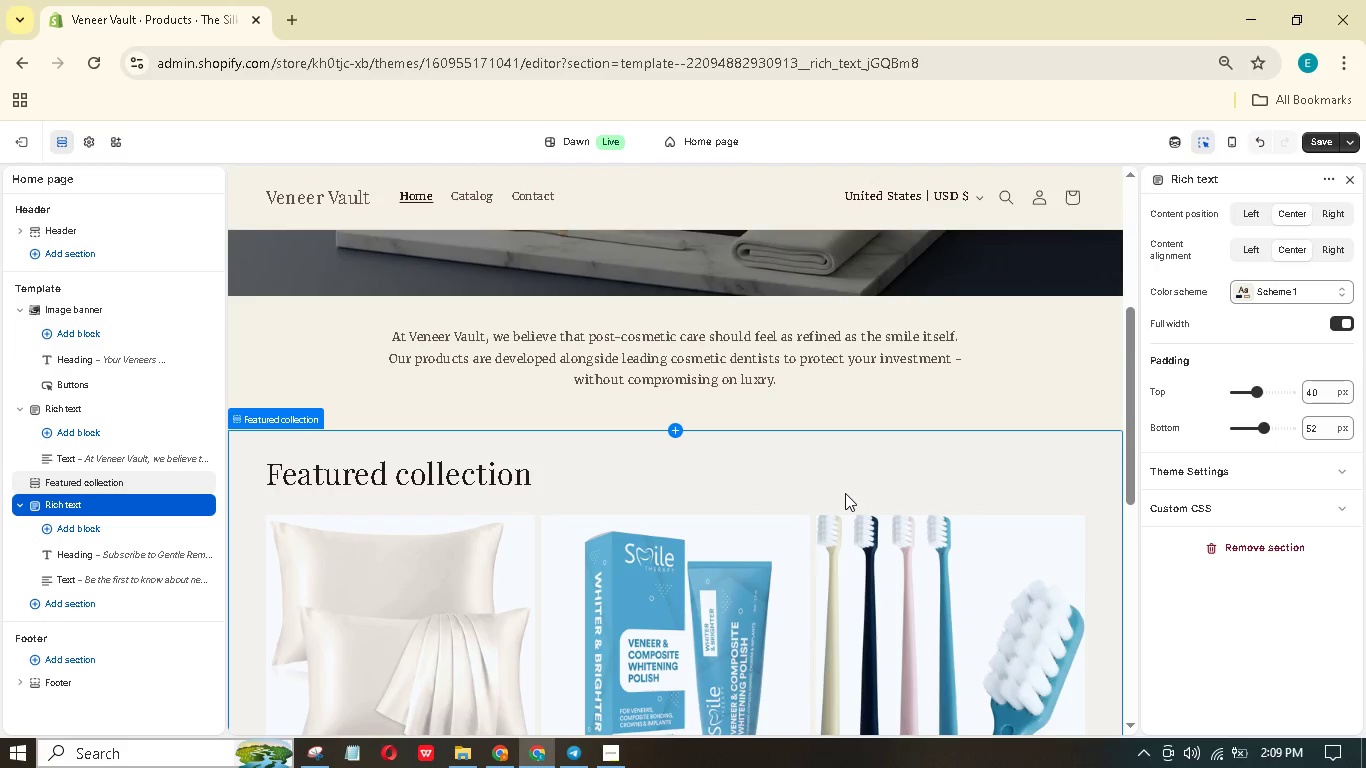 
scroll: coordinate [846, 489], scroll_direction: down, amount: 4.0
 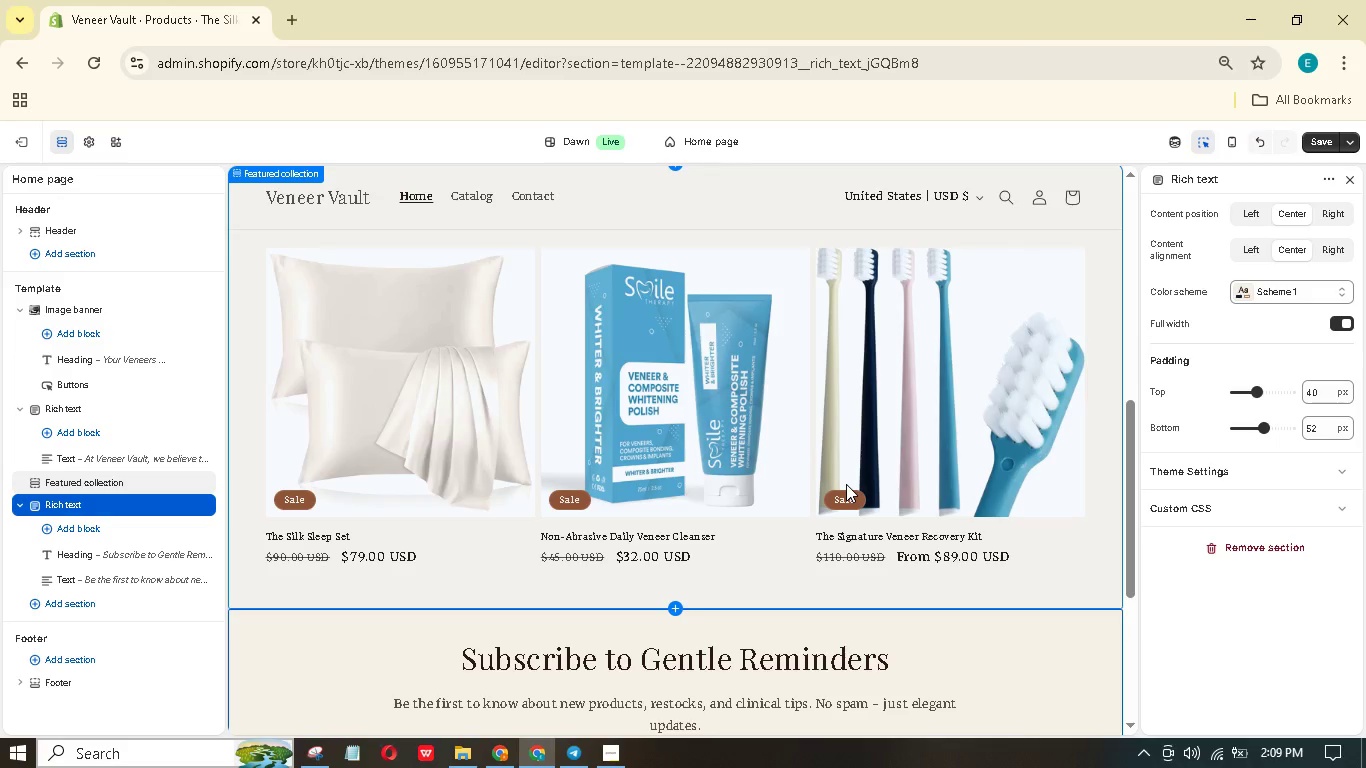 
wait(6.4)
 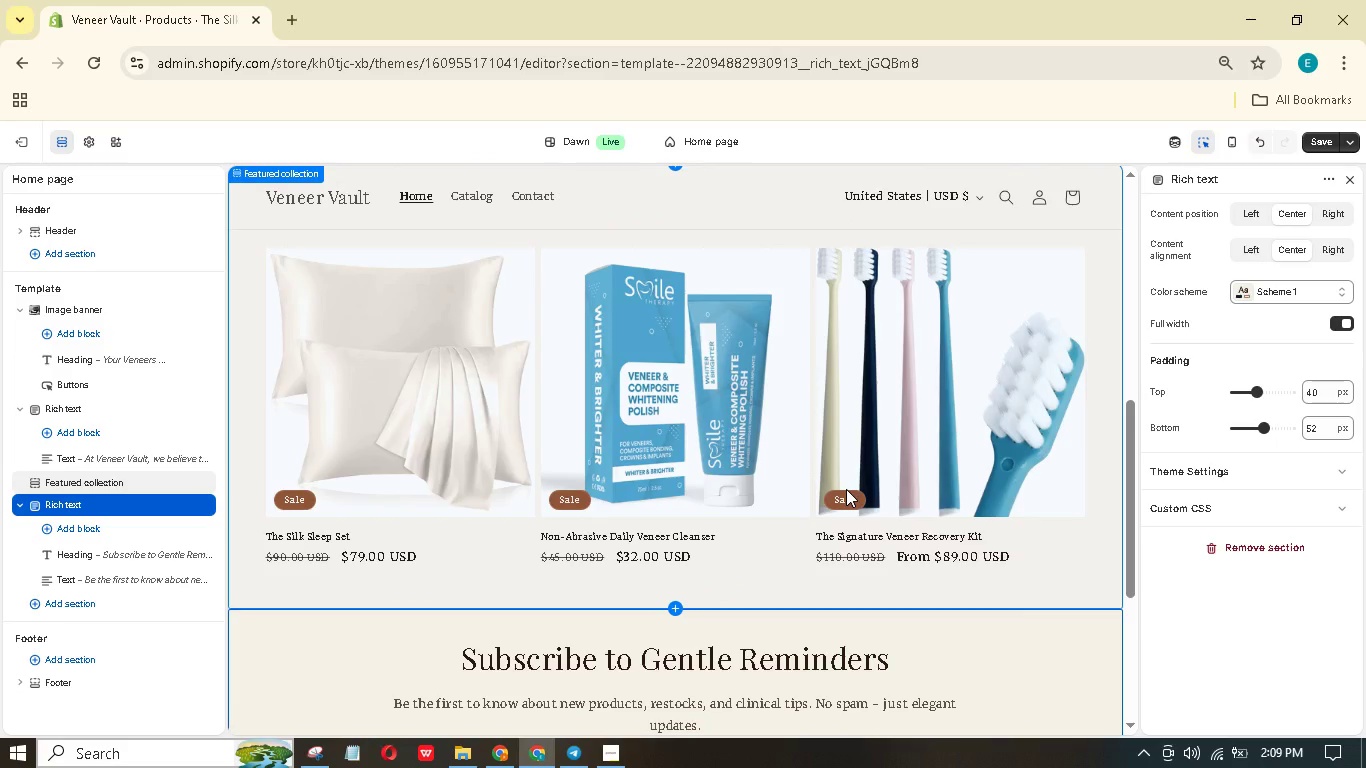 
mouse_move([67, 508])
 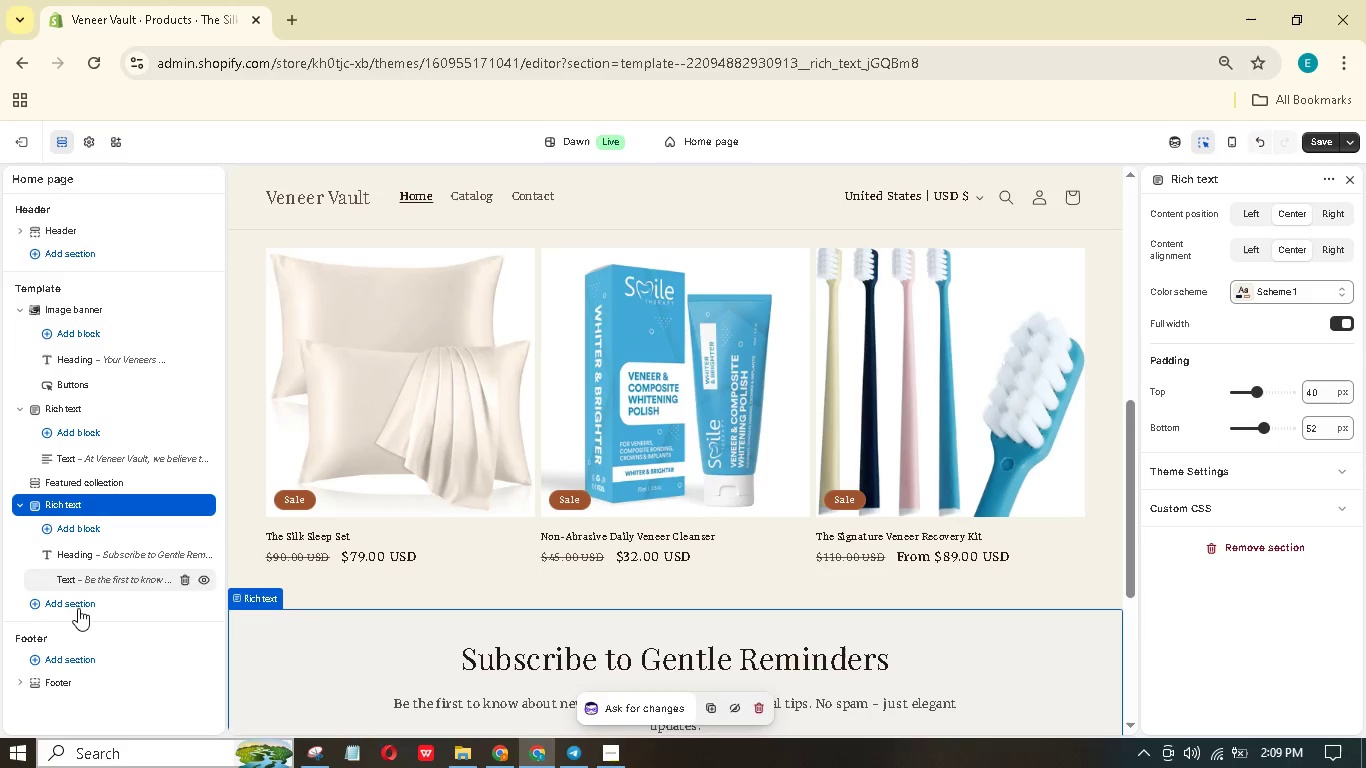 
mouse_move([98, 607])
 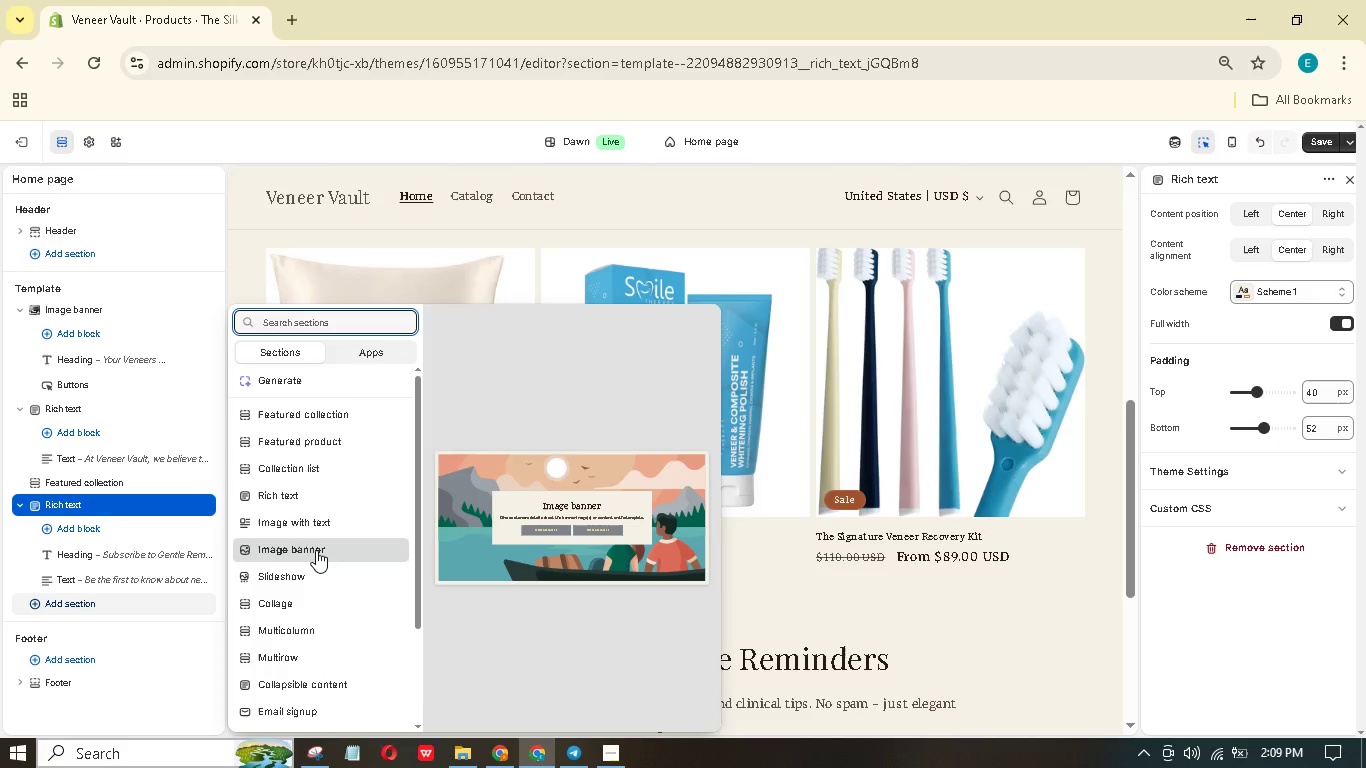 
wait(5.91)
 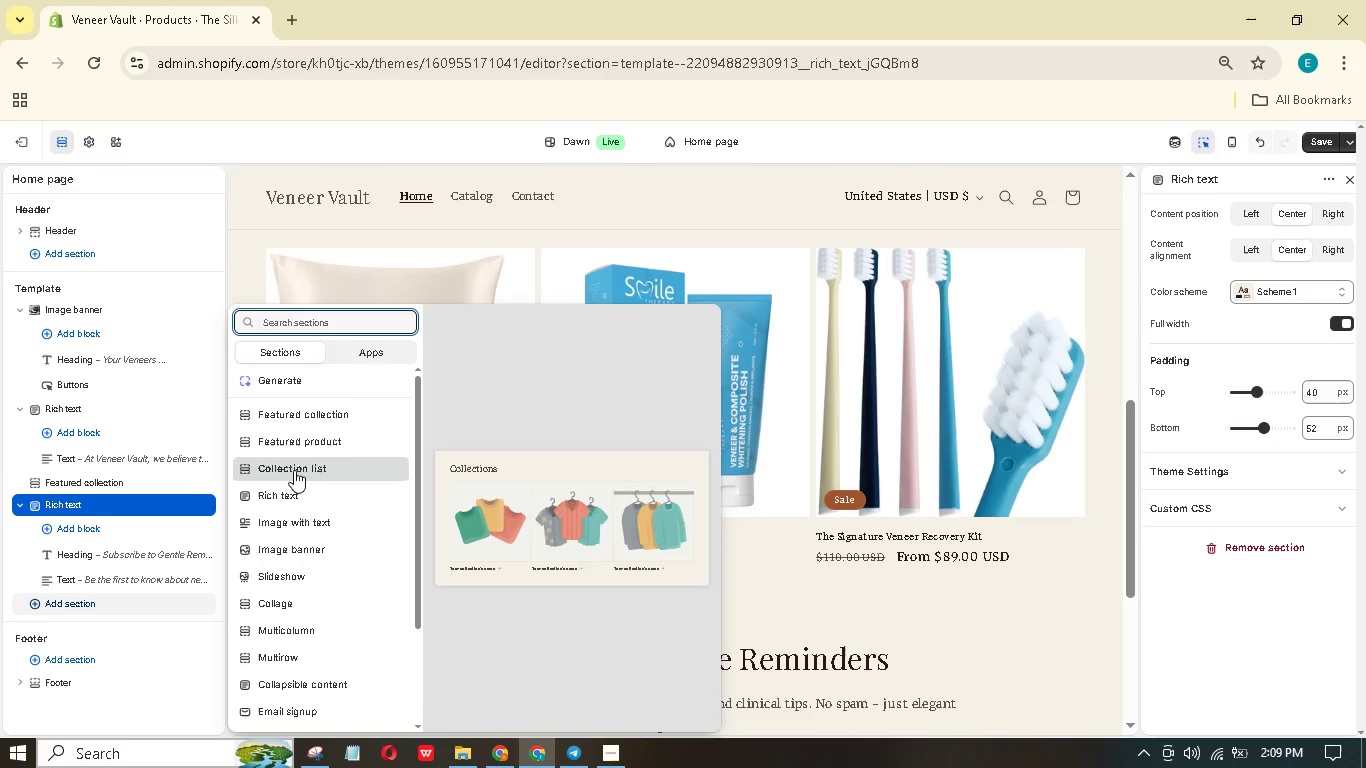 
scroll: coordinate [316, 550], scroll_direction: down, amount: 4.0
 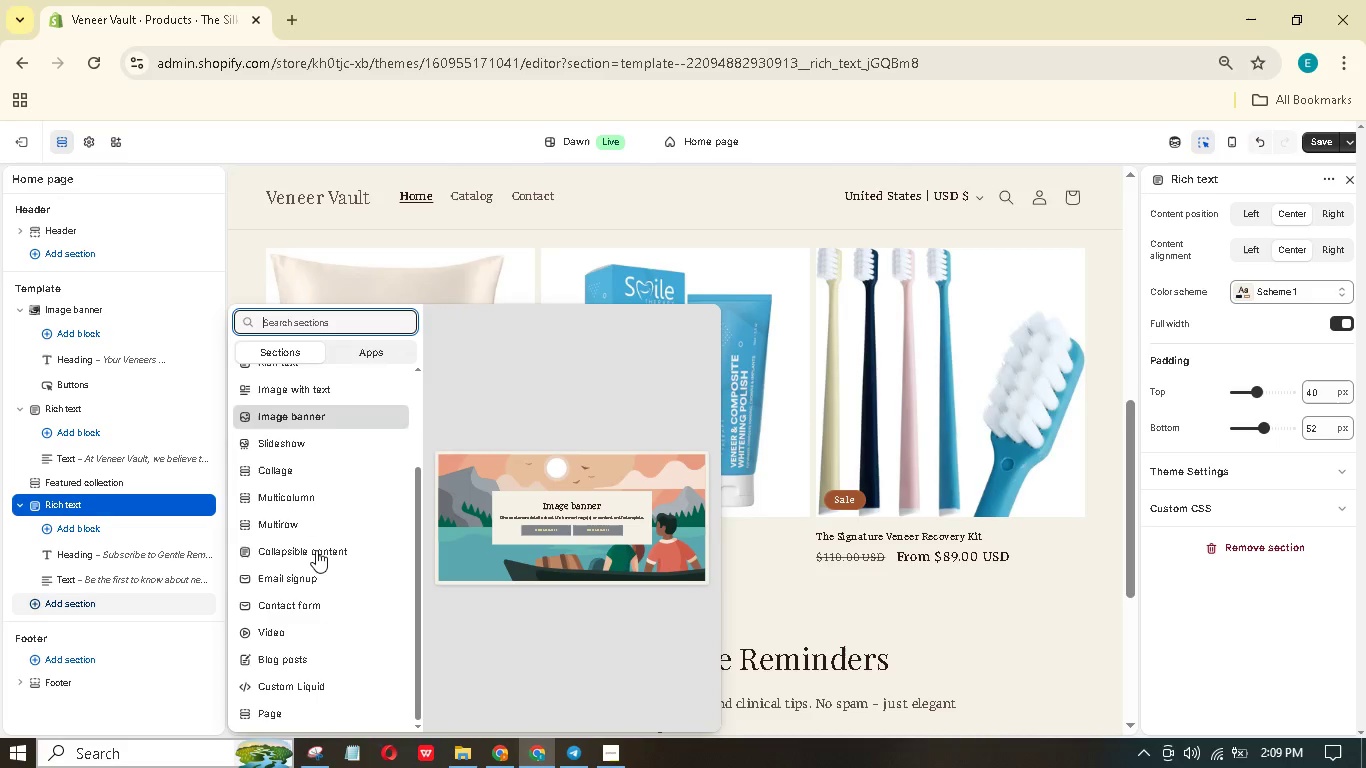 
scroll: coordinate [316, 550], scroll_direction: up, amount: 4.0
 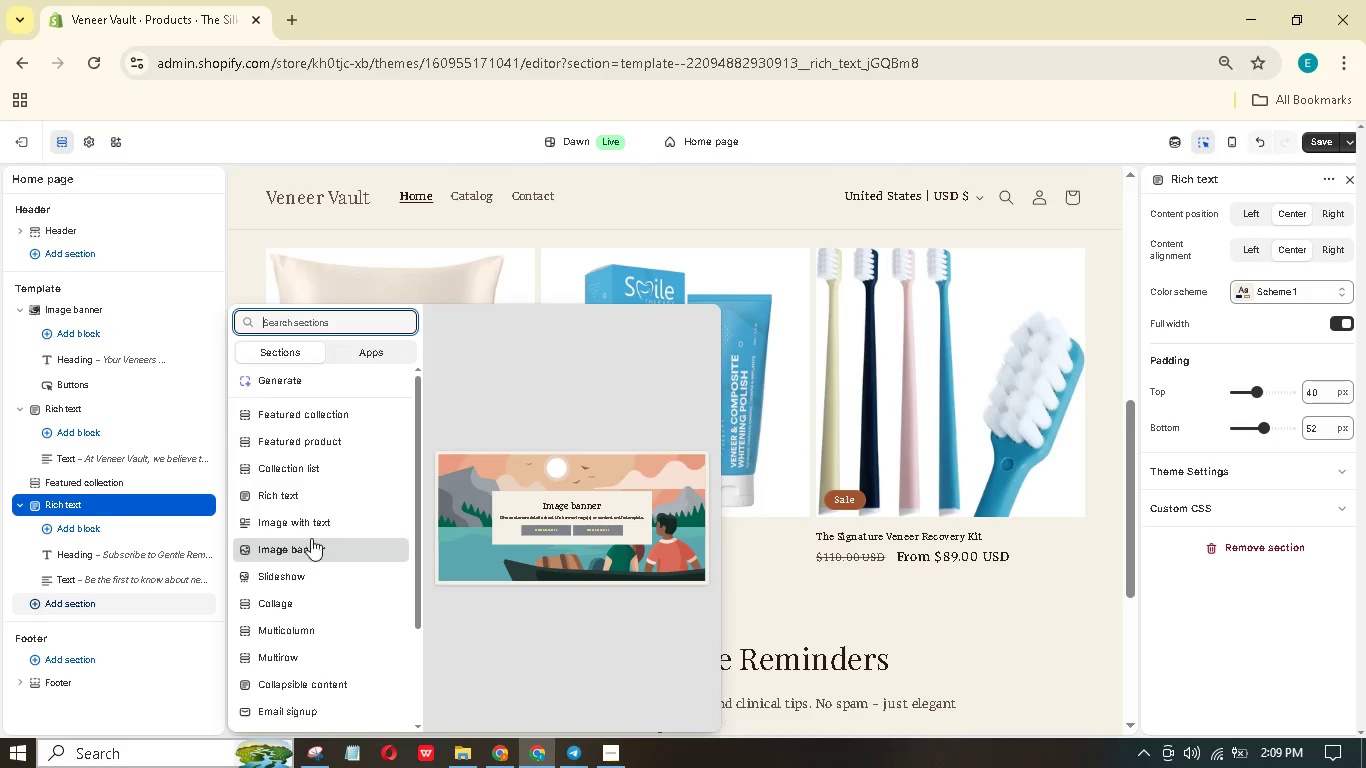 
left_click([295, 451])
 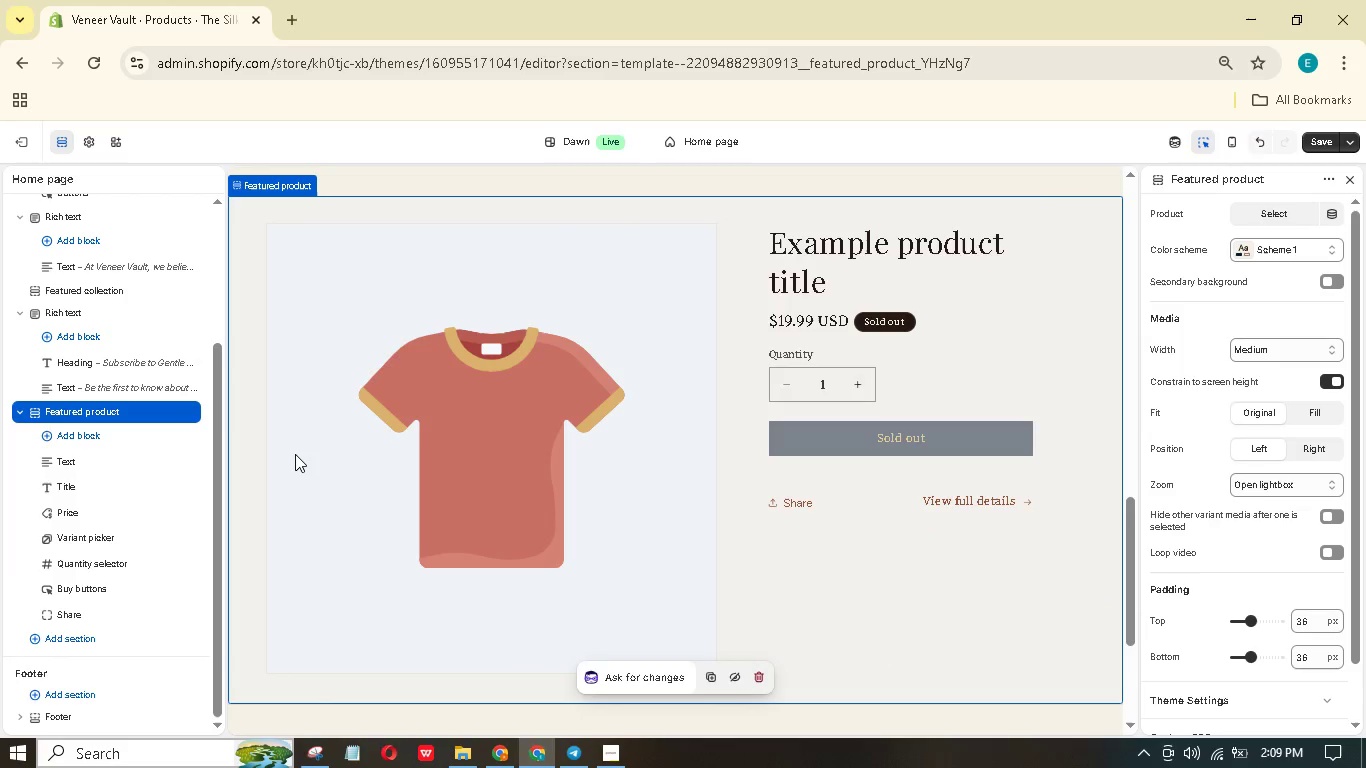 
scroll: coordinate [370, 478], scroll_direction: up, amount: 7.0
 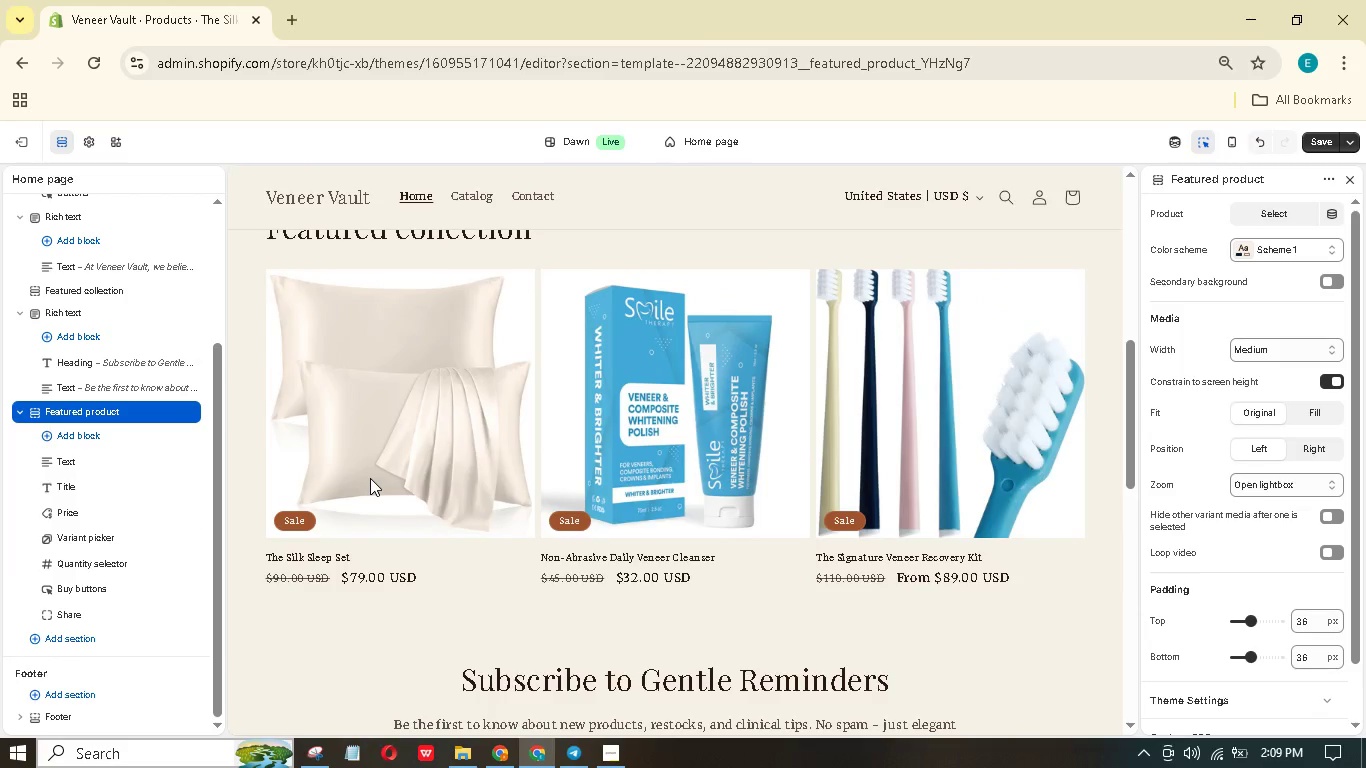 
scroll: coordinate [370, 480], scroll_direction: down, amount: 4.0
 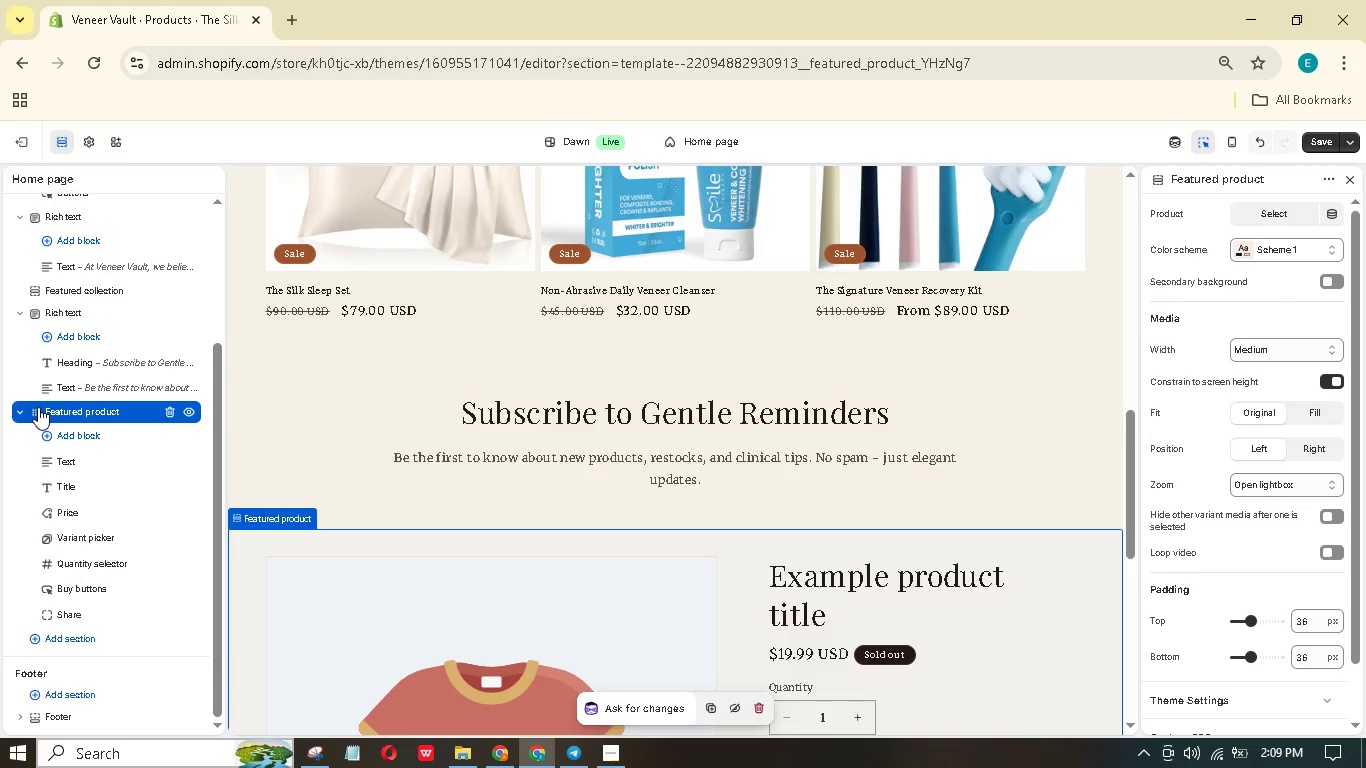 
left_click_drag(start_coordinate=[36, 409], to_coordinate=[41, 493])
 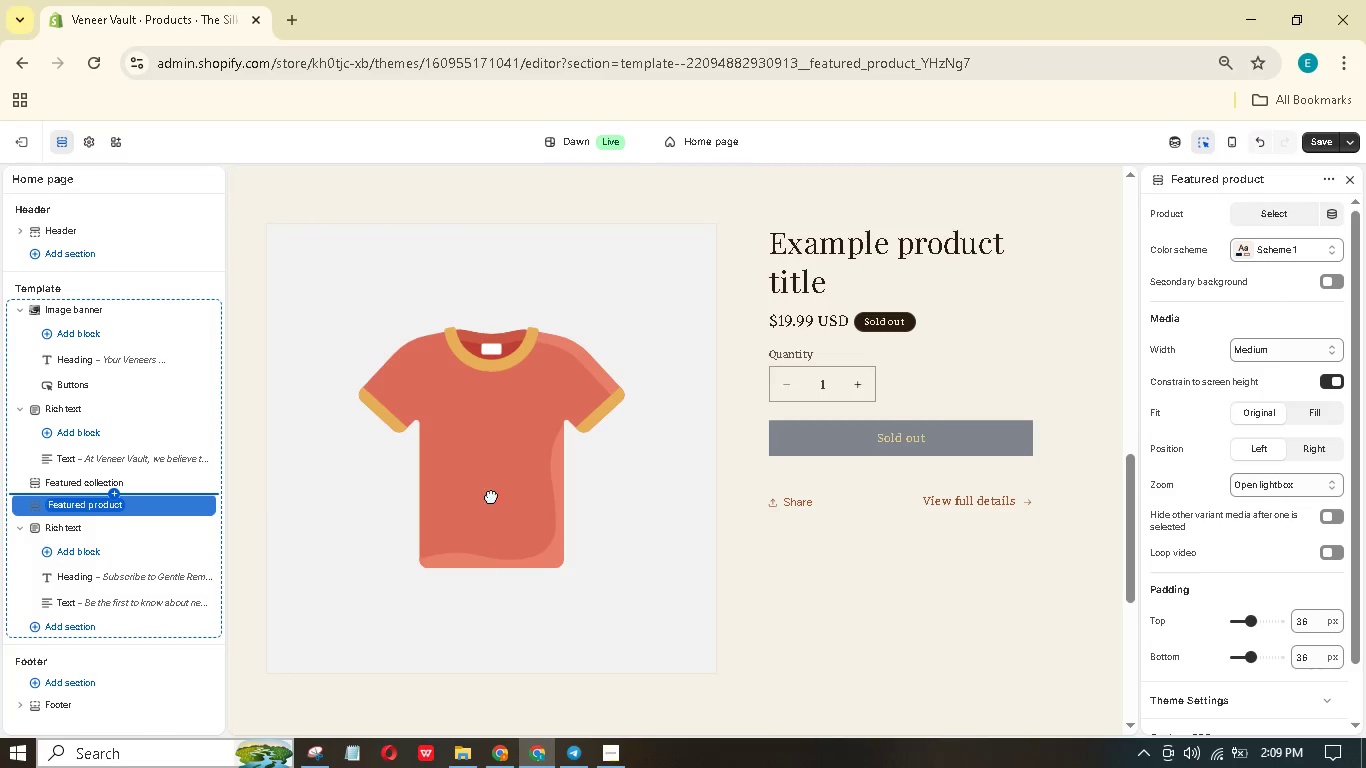 
scroll: coordinate [521, 481], scroll_direction: up, amount: 5.0
 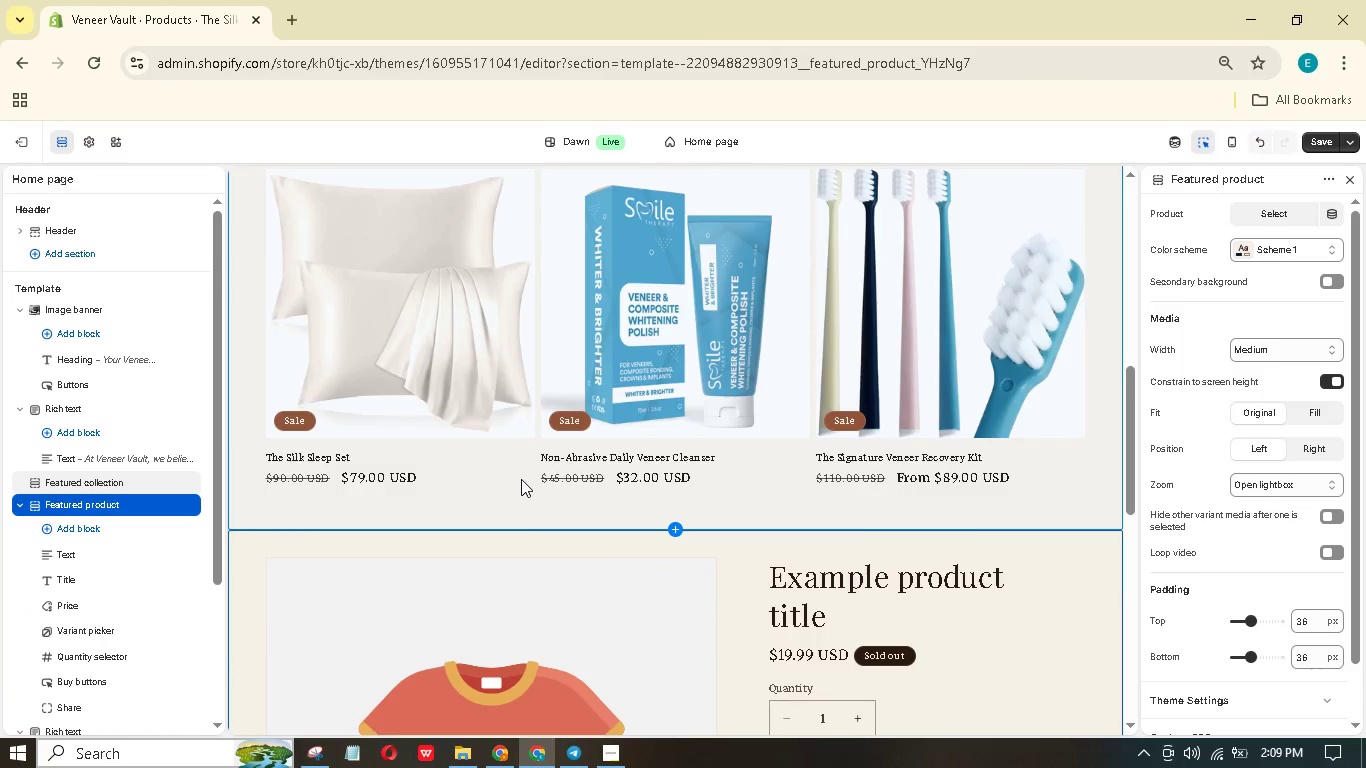 
scroll: coordinate [521, 479], scroll_direction: down, amount: 2.0
 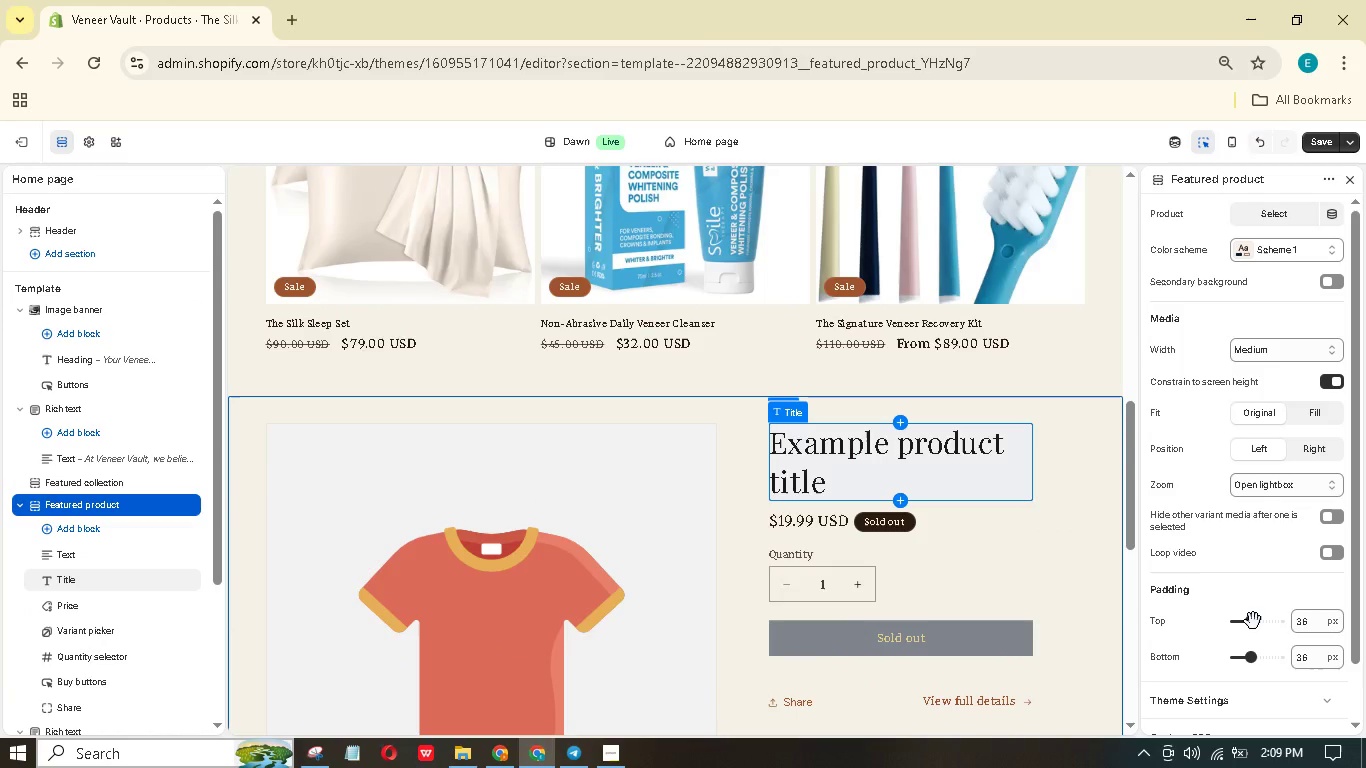 
left_click_drag(start_coordinate=[1256, 624], to_coordinate=[1265, 625])
 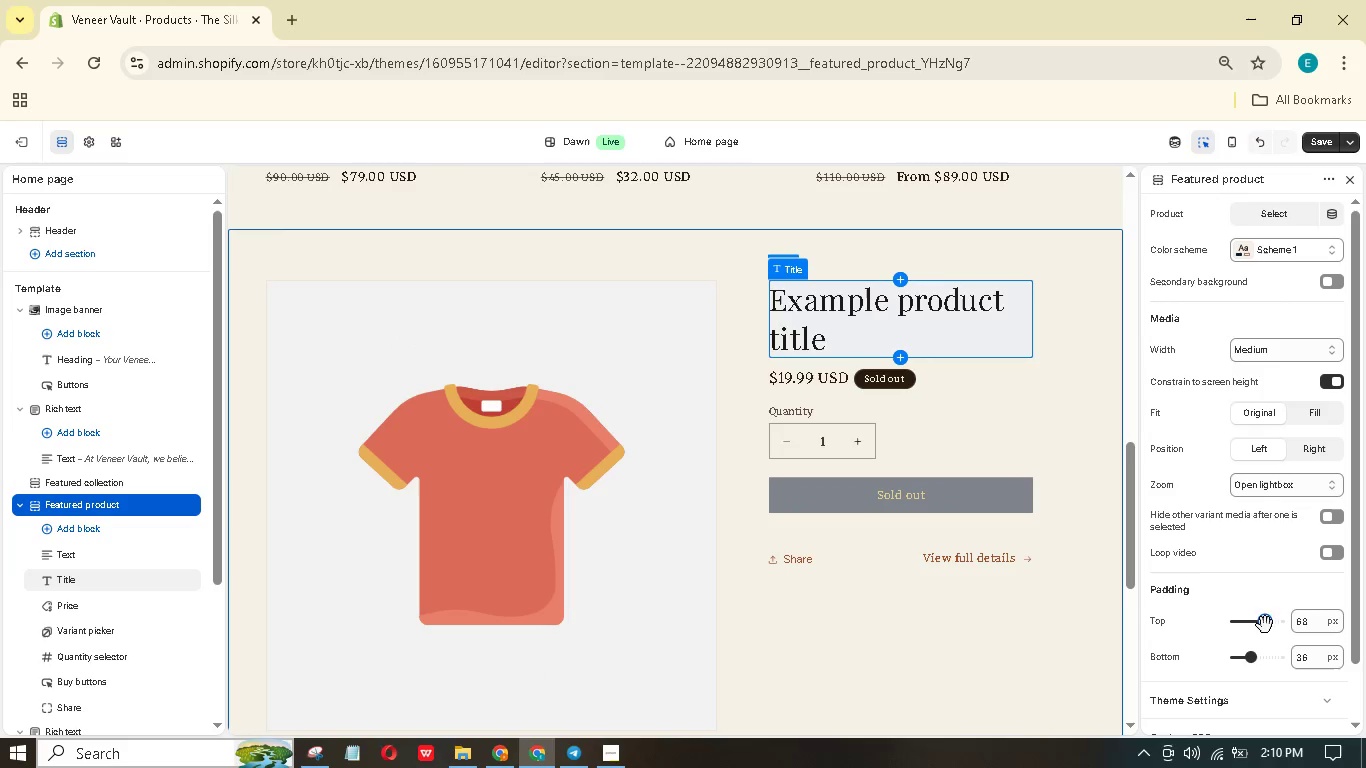 
scroll: coordinate [1014, 554], scroll_direction: up, amount: 3.0
 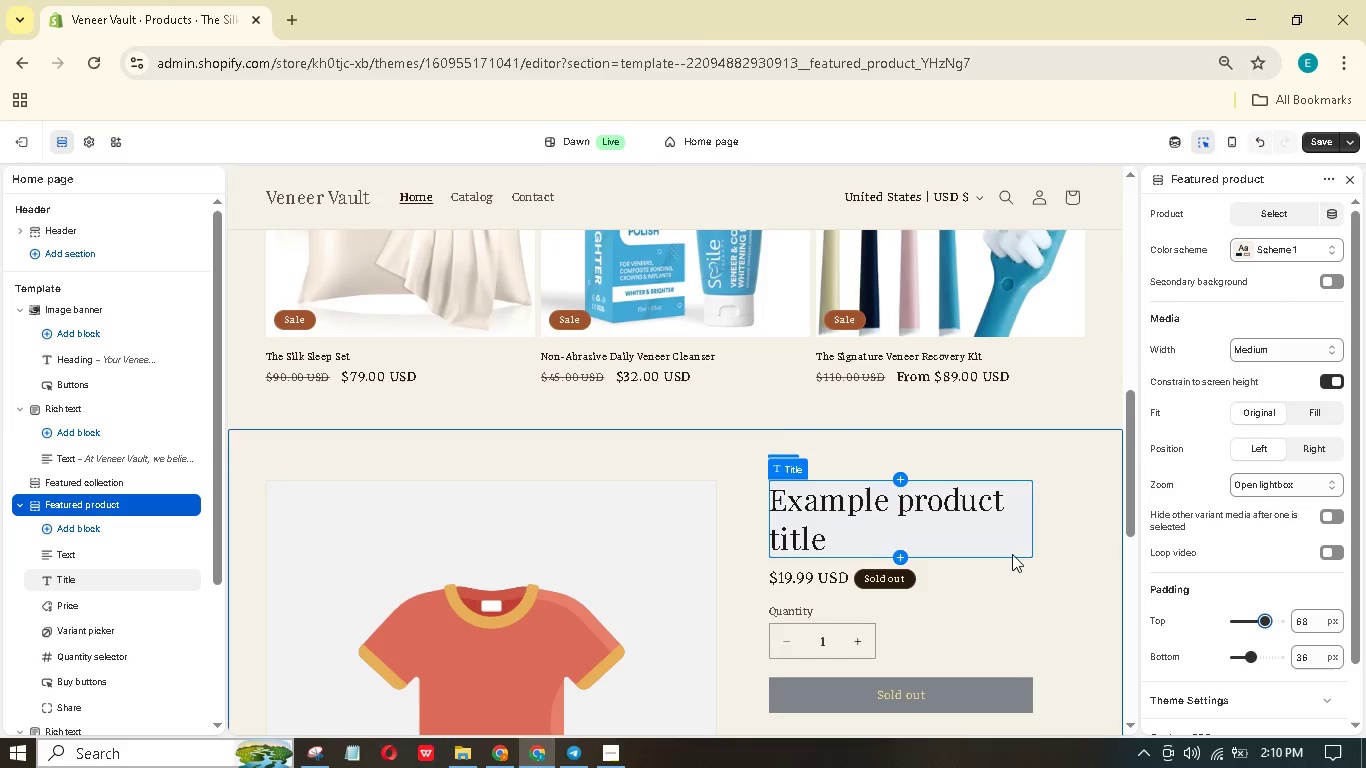 
scroll: coordinate [734, 520], scroll_direction: down, amount: 4.0
 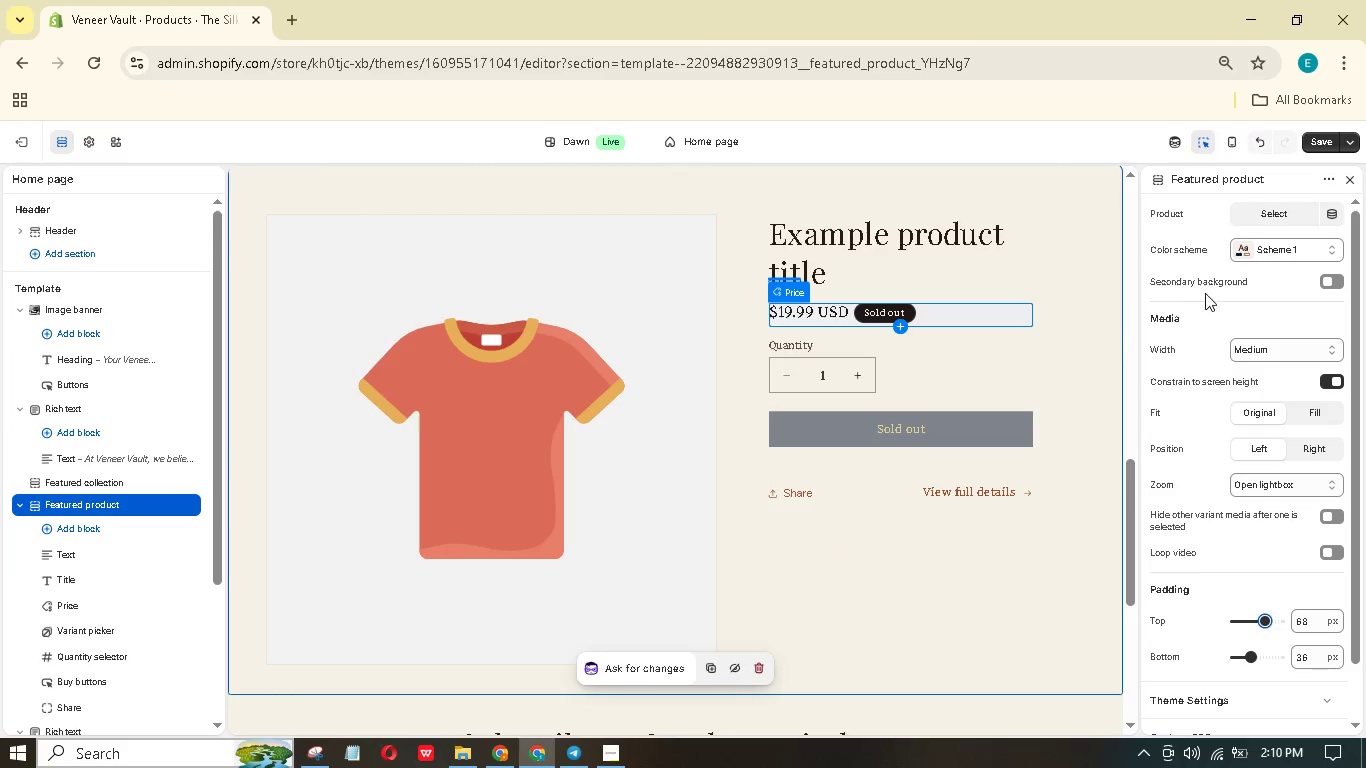 
left_click([1281, 218])
 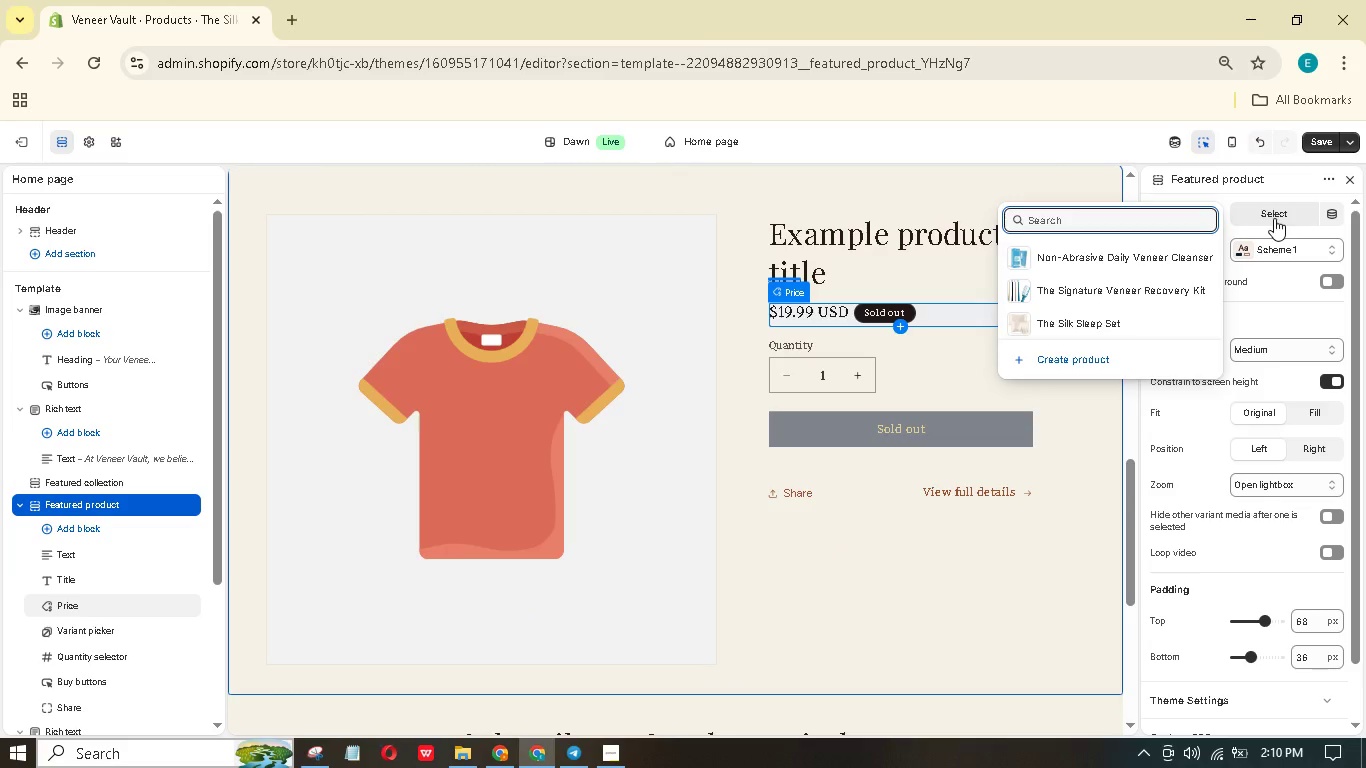 
left_click([1112, 257])
 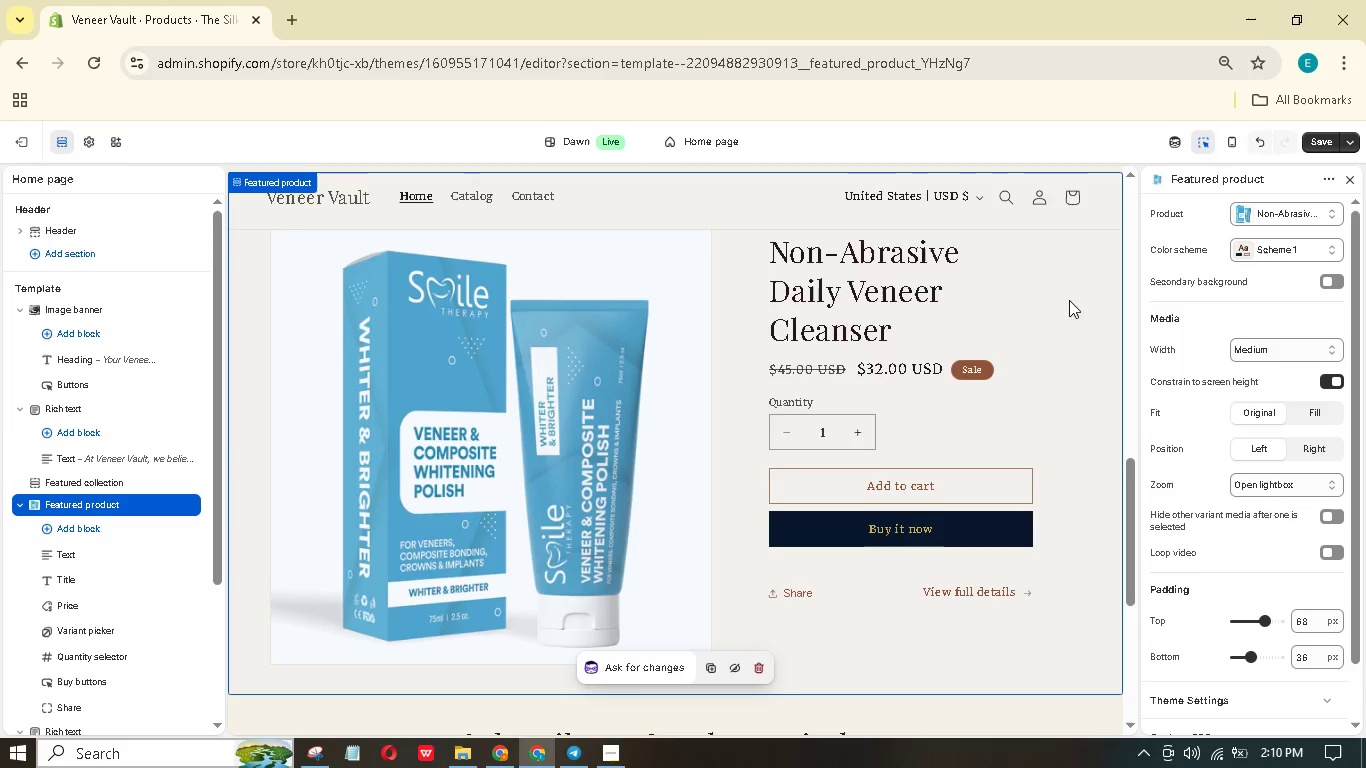 
wait(6.41)
 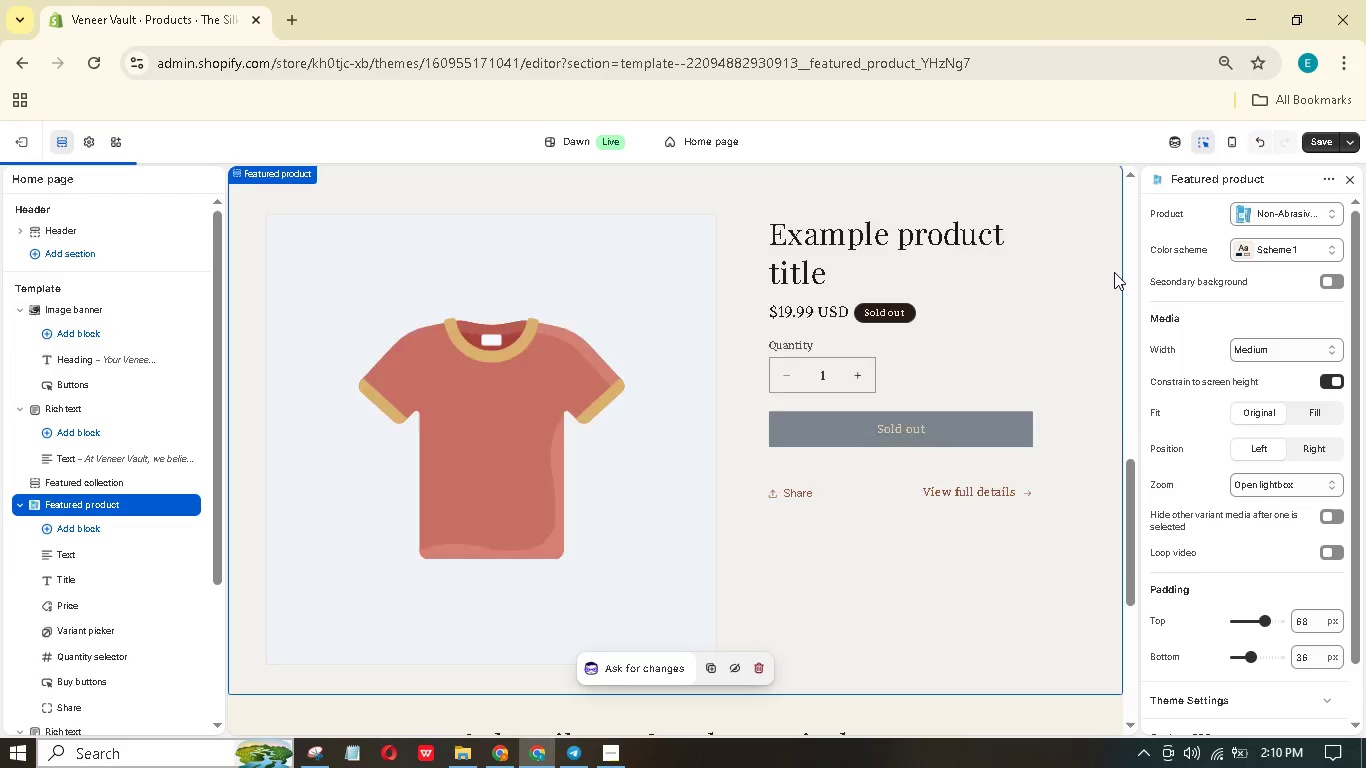 
scroll: coordinate [810, 399], scroll_direction: down, amount: 3.0
 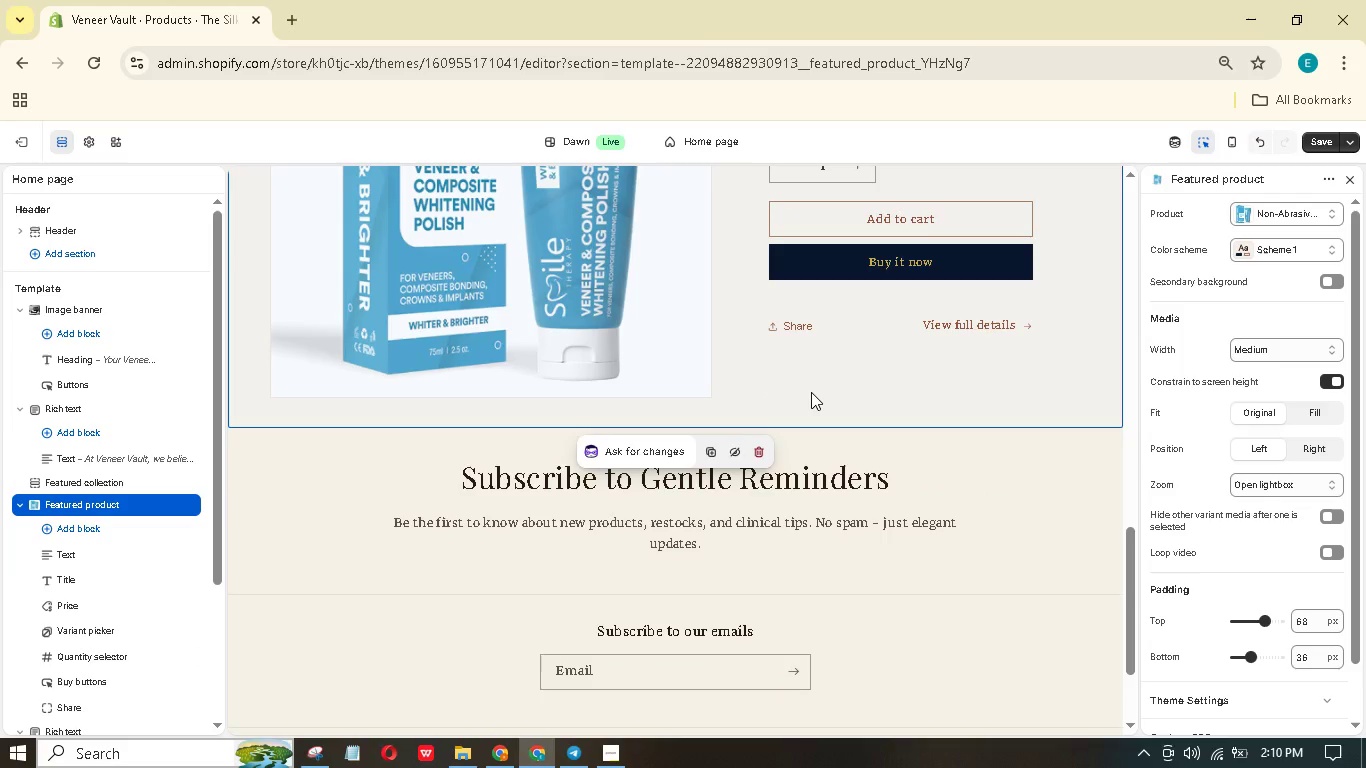 
scroll: coordinate [790, 374], scroll_direction: up, amount: 25.0
 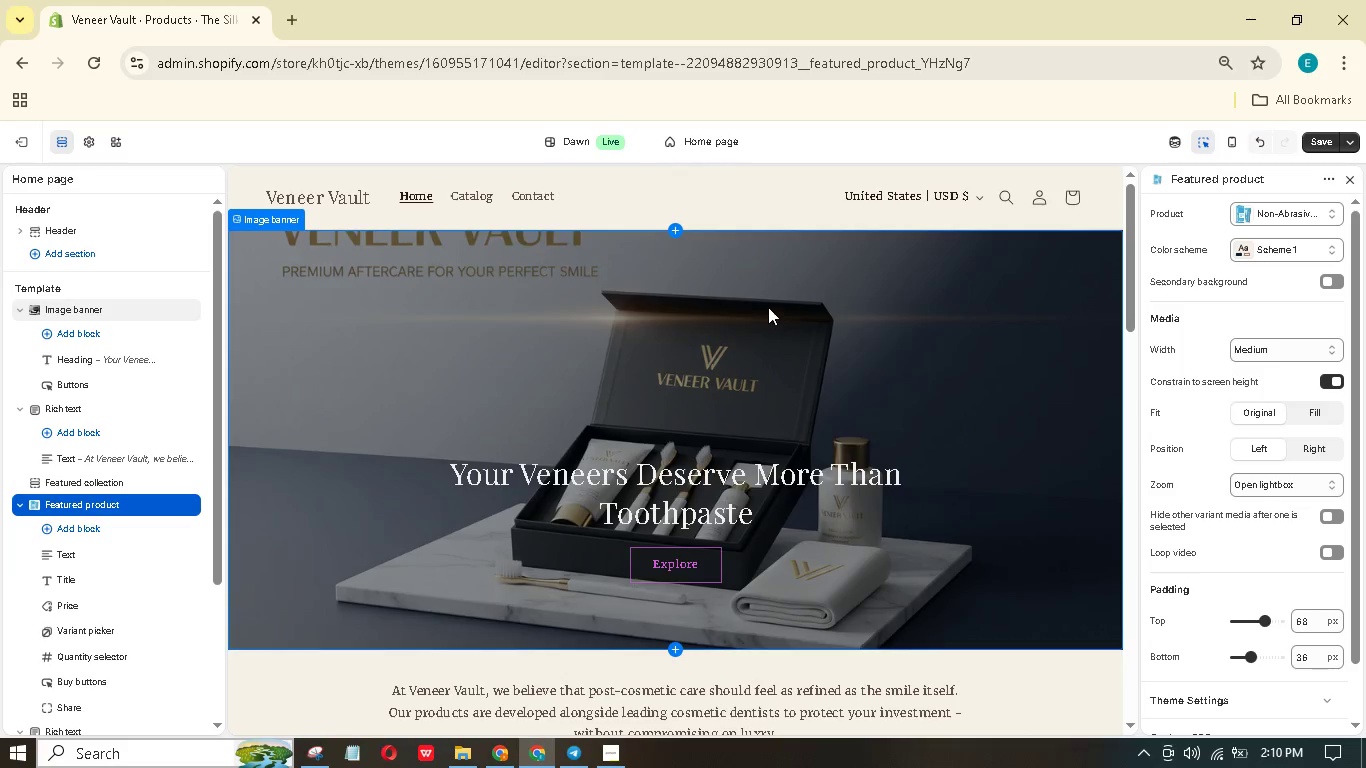 
wait(9.51)
 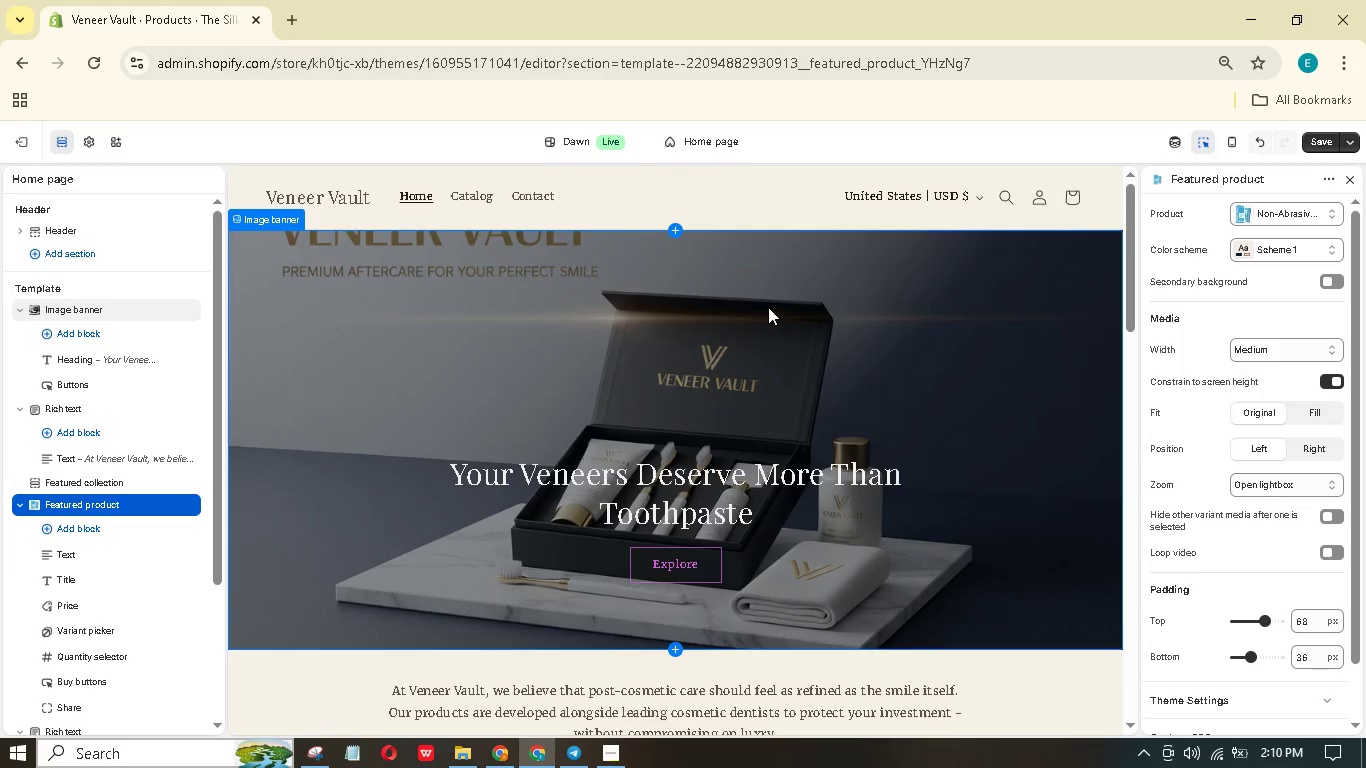 
left_click([1320, 146])
 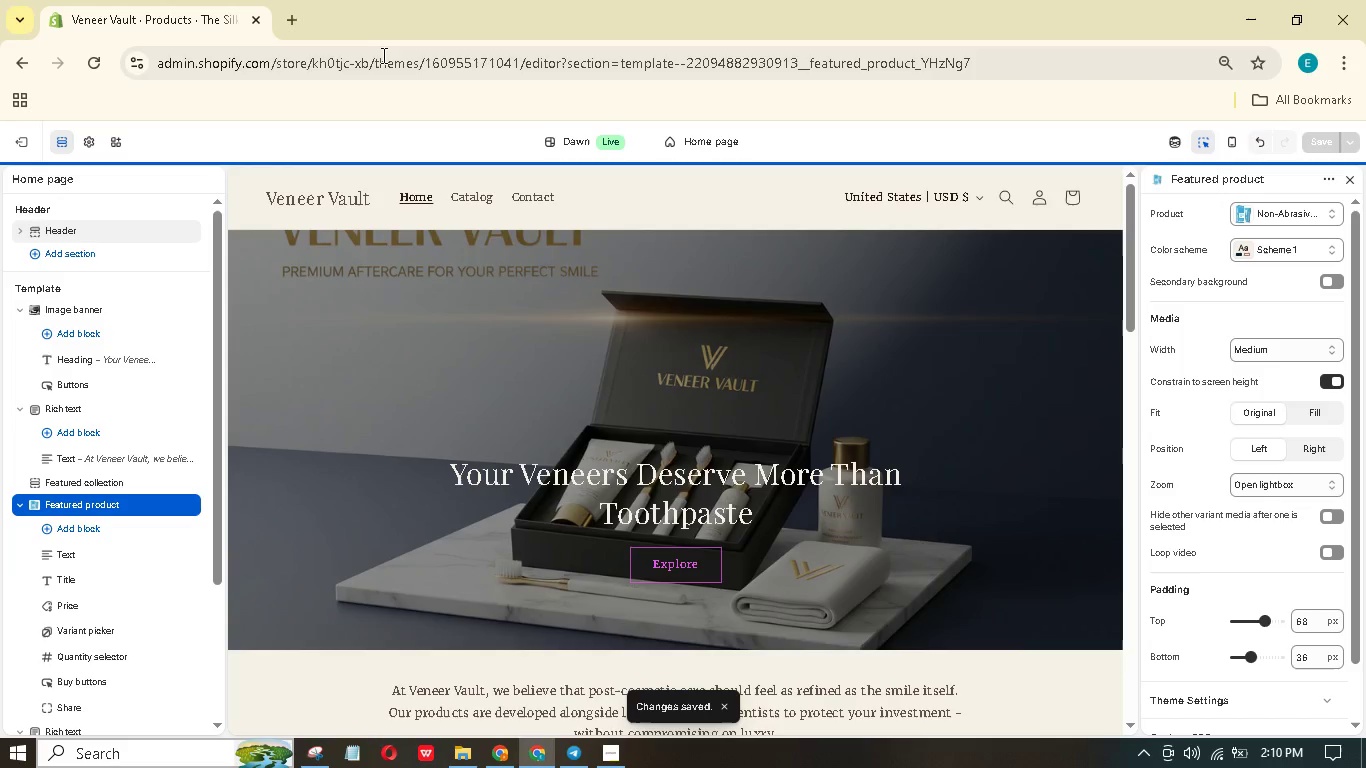 
left_click([91, 137])
 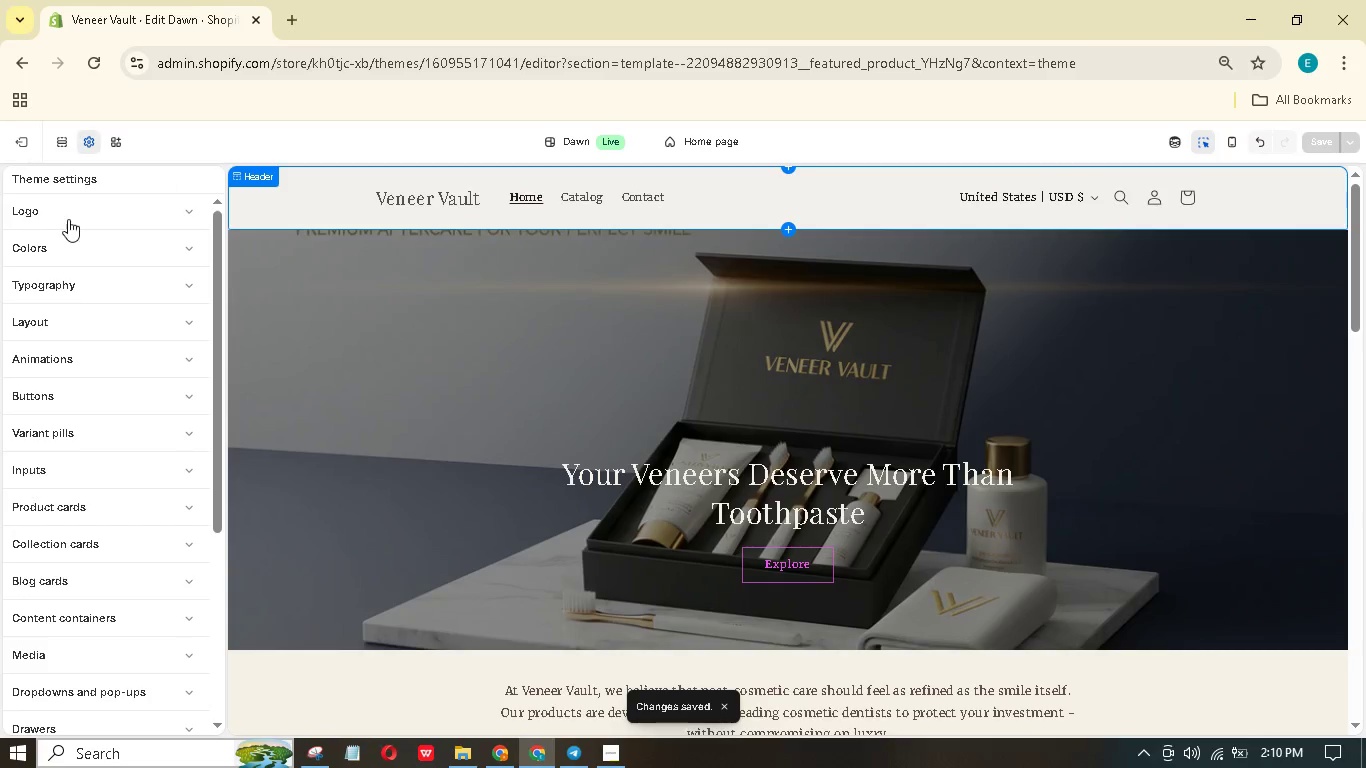 
left_click([66, 250])
 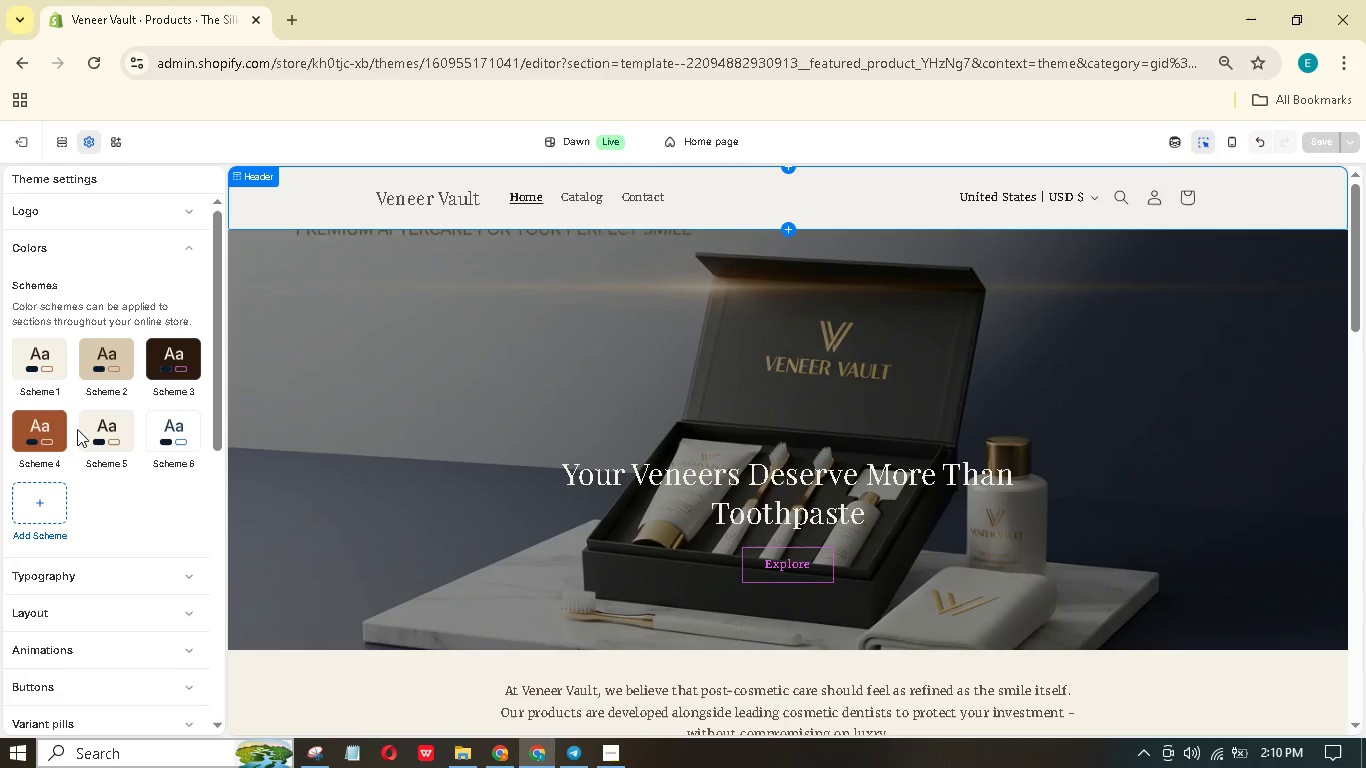 
wait(17.38)
 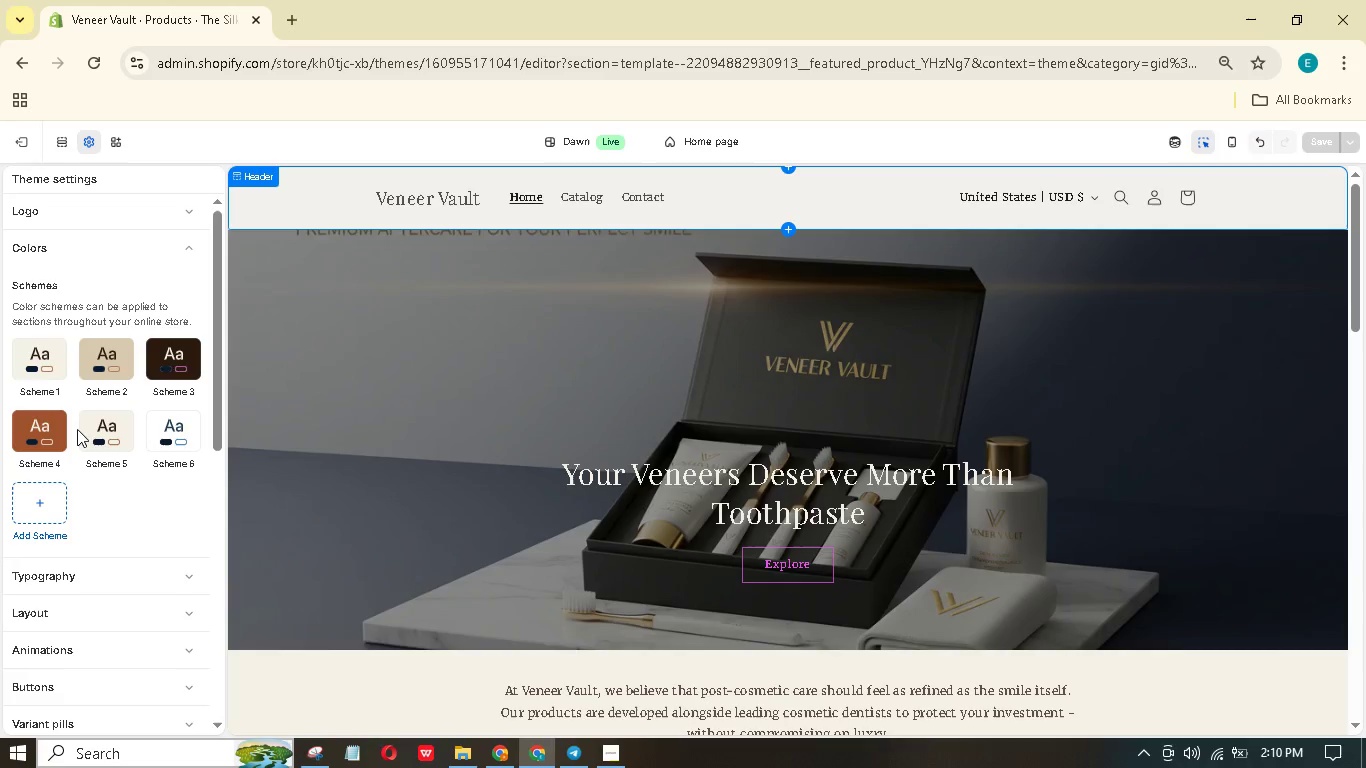 
left_click([41, 498])
 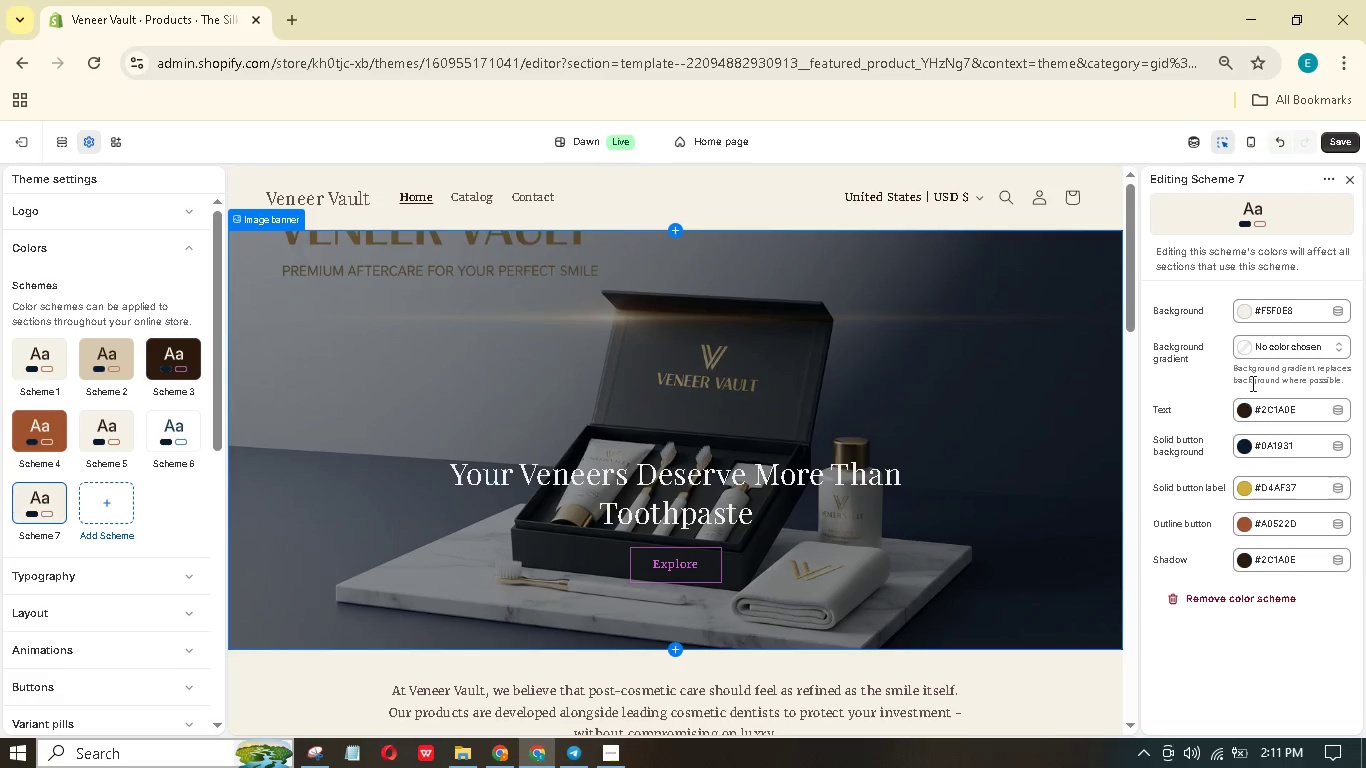 
wait(7.33)
 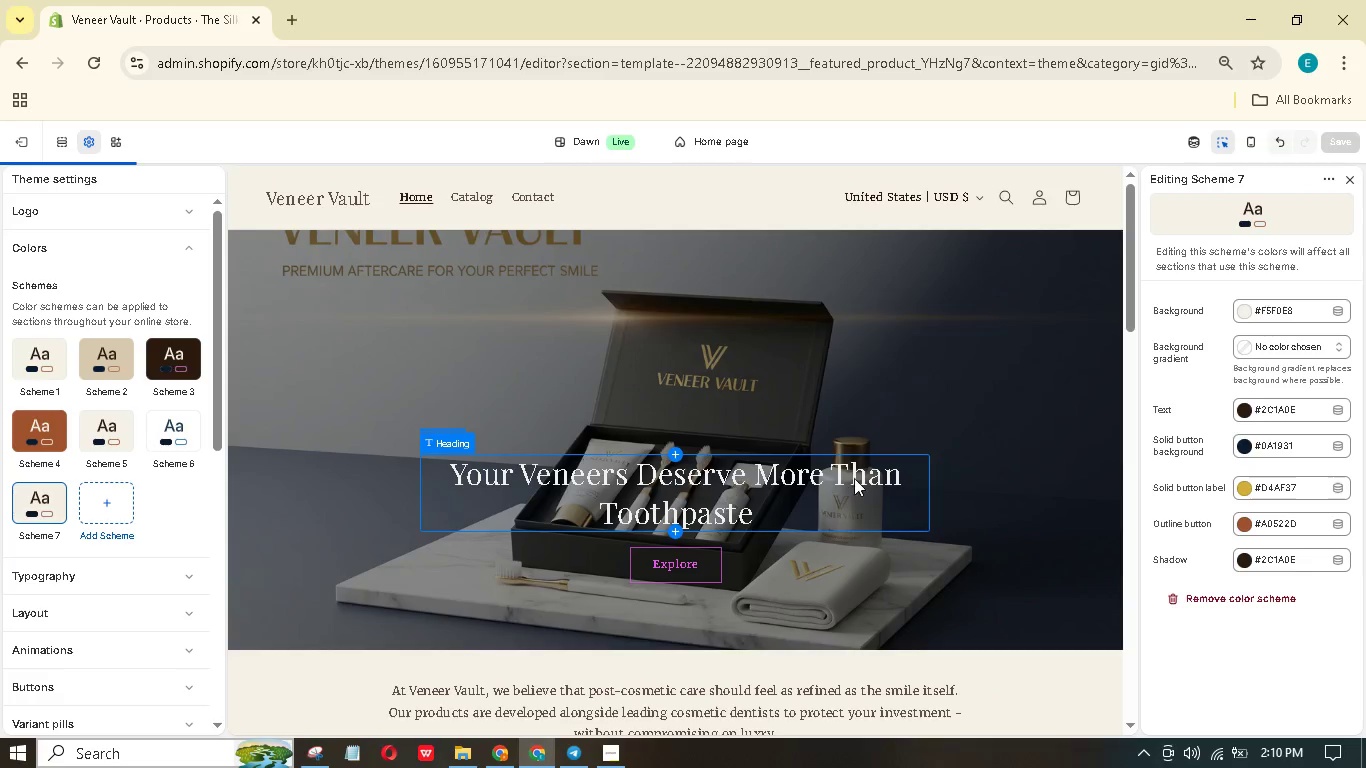 
left_click([1289, 312])
 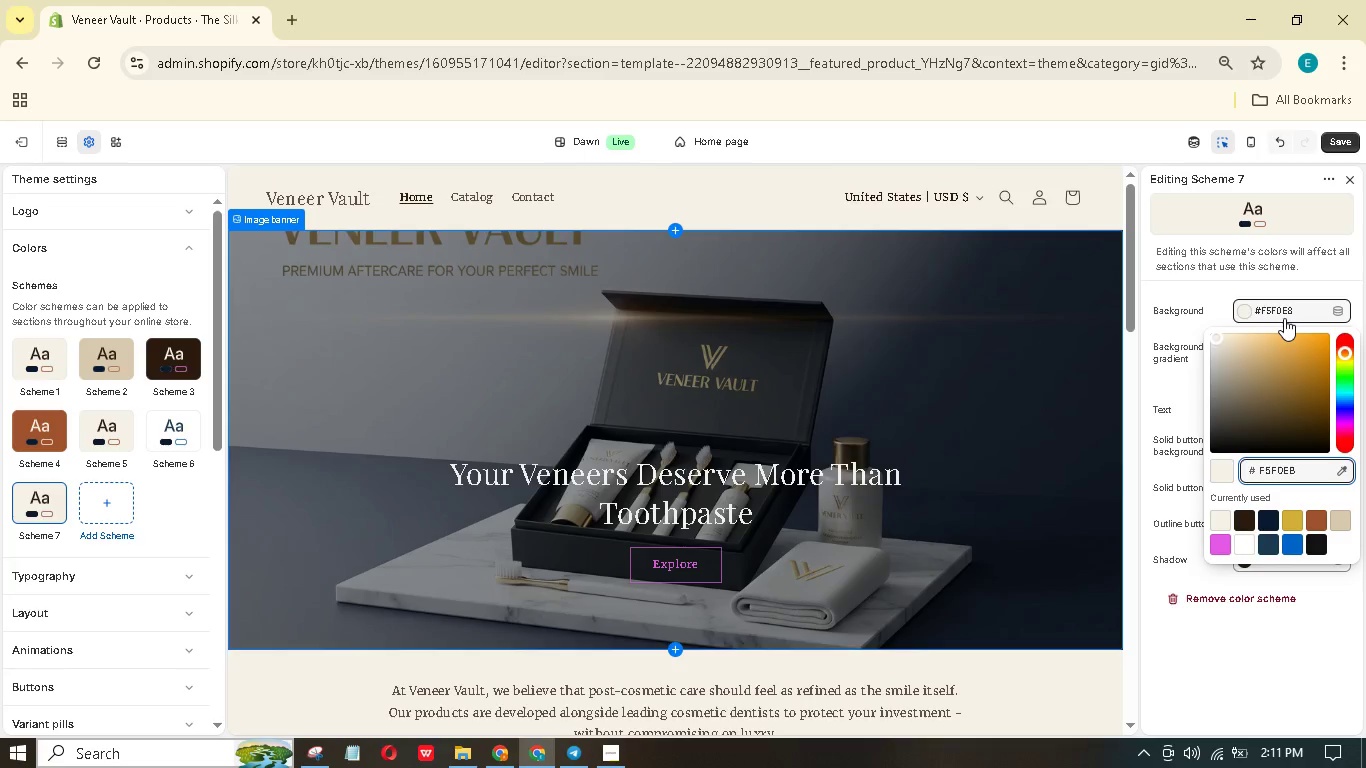 
wait(5.33)
 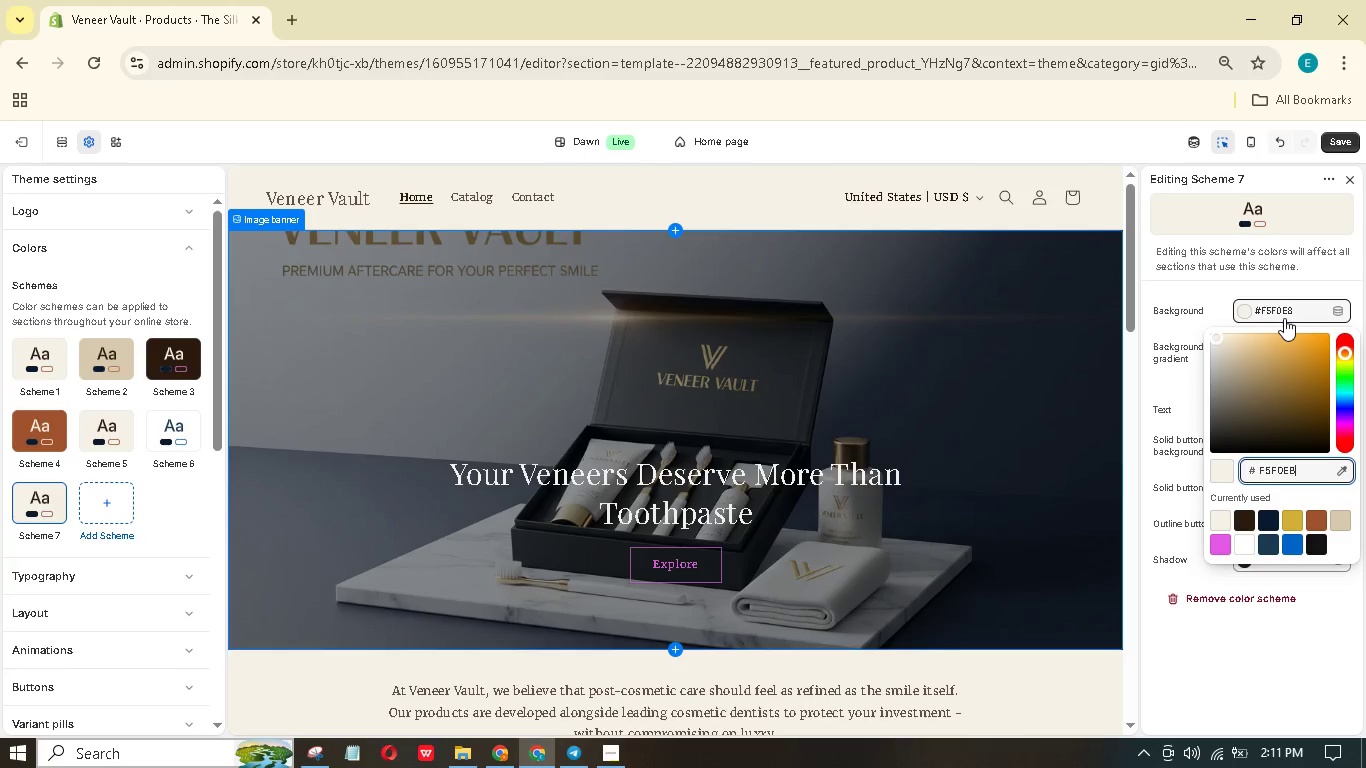 
type(f9f9f8)
 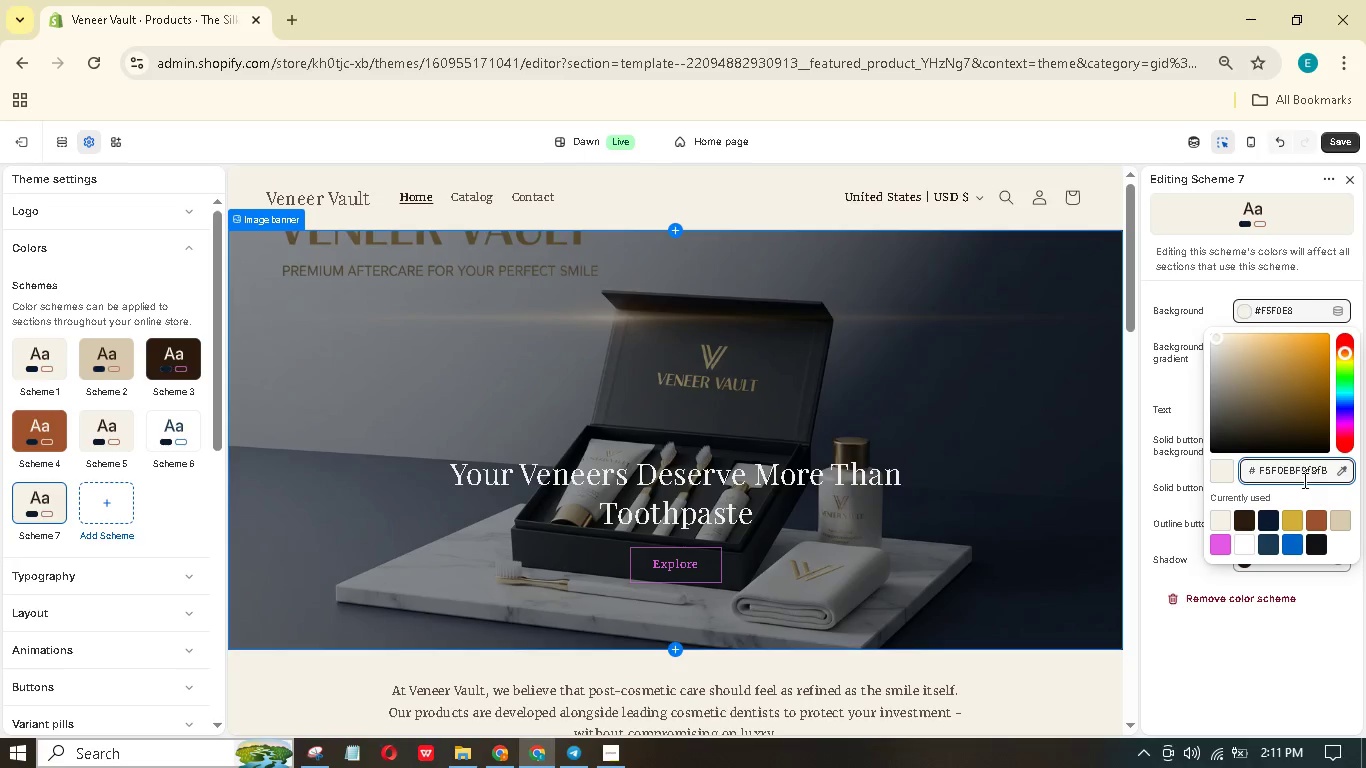 
left_click_drag(start_coordinate=[1294, 472], to_coordinate=[1241, 457])
 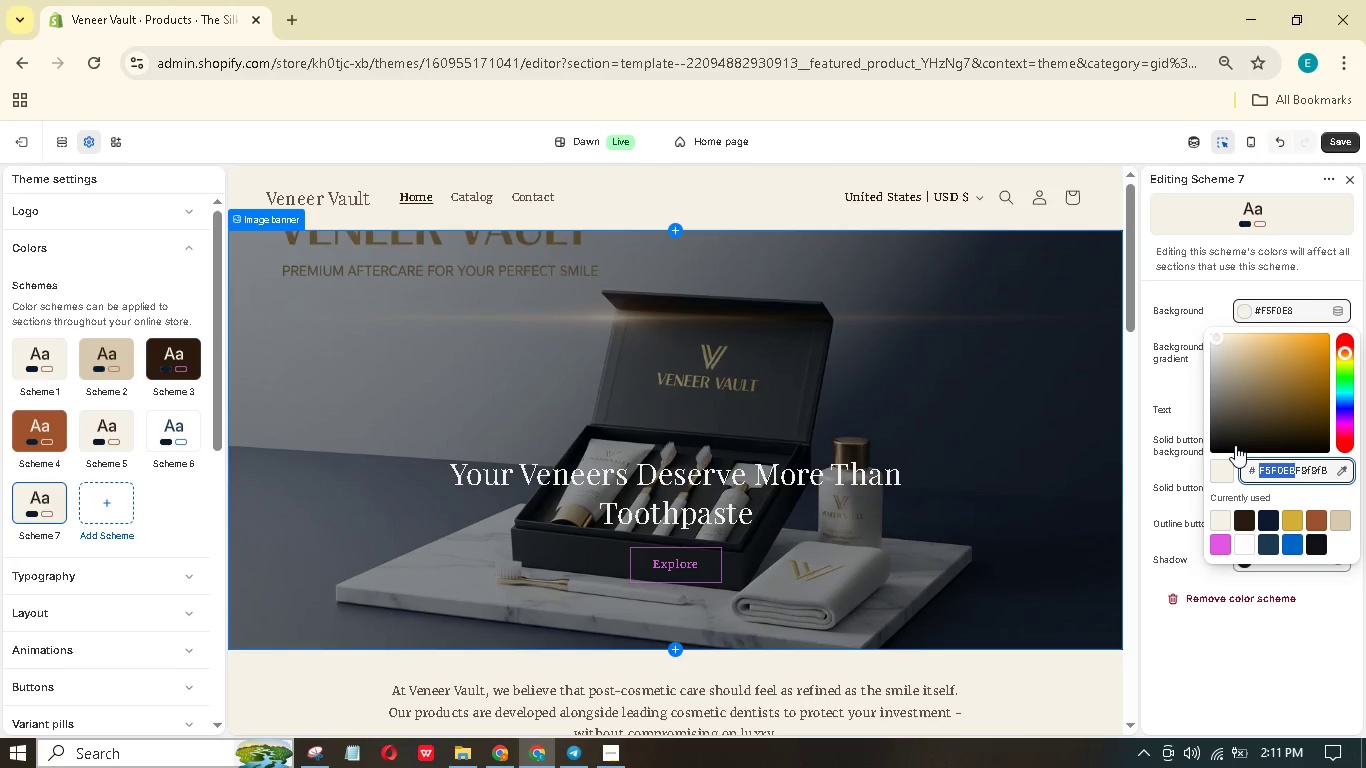 
key(Backspace)
 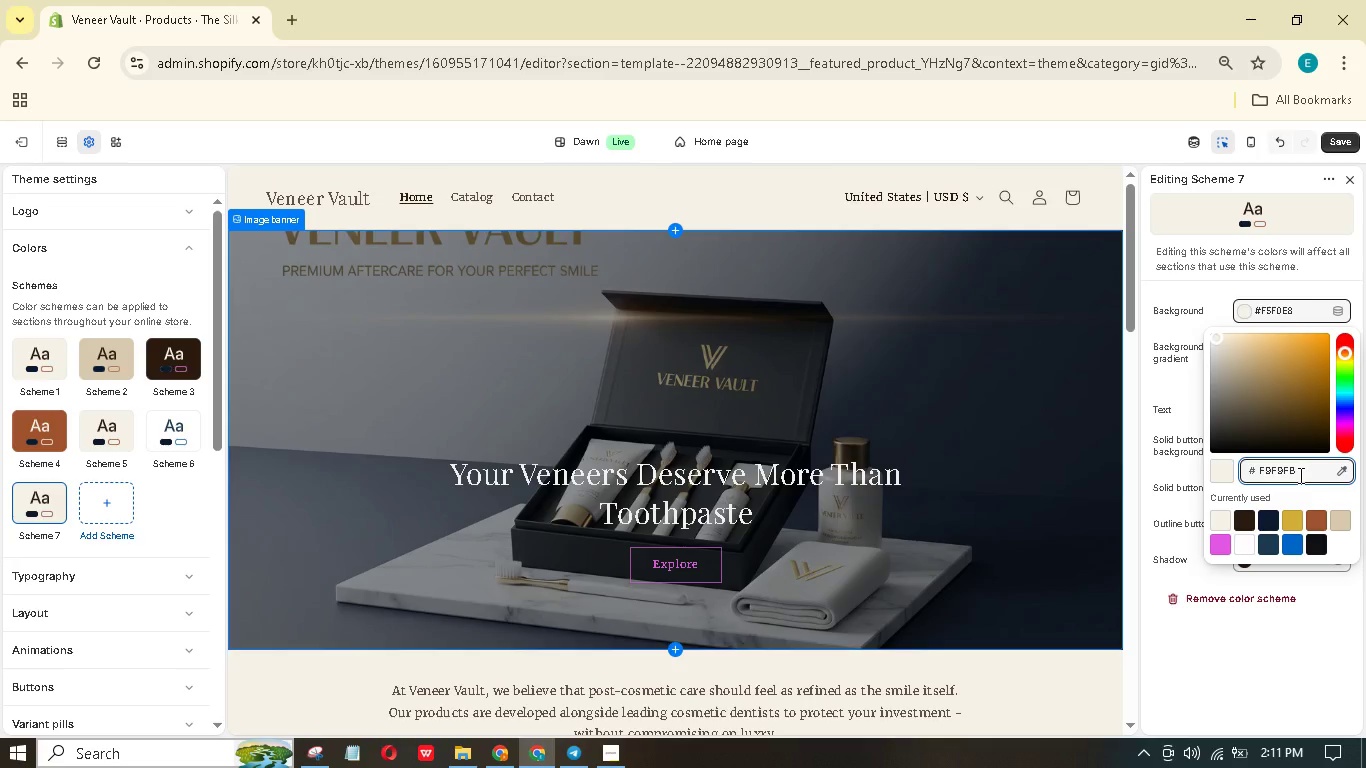 
left_click([1240, 653])
 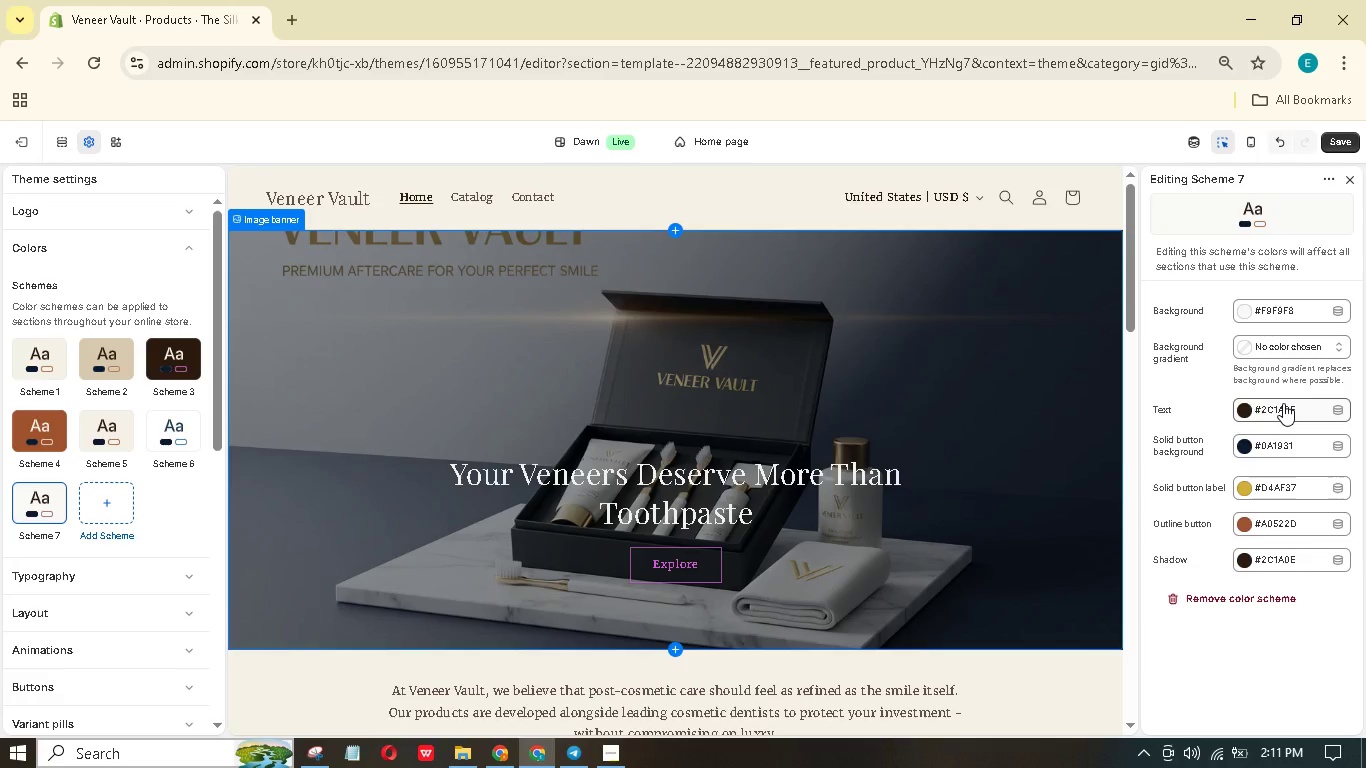 
wait(5.12)
 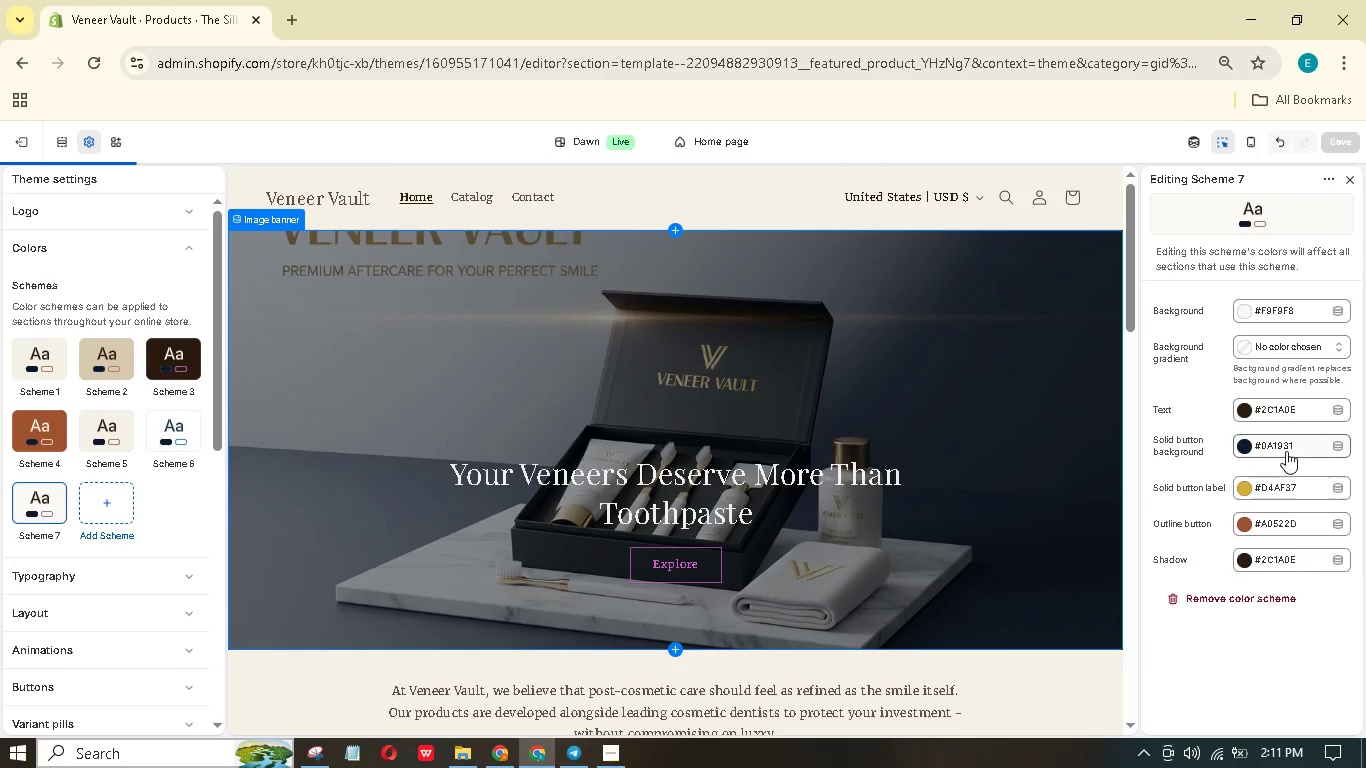 
left_click([1283, 403])
 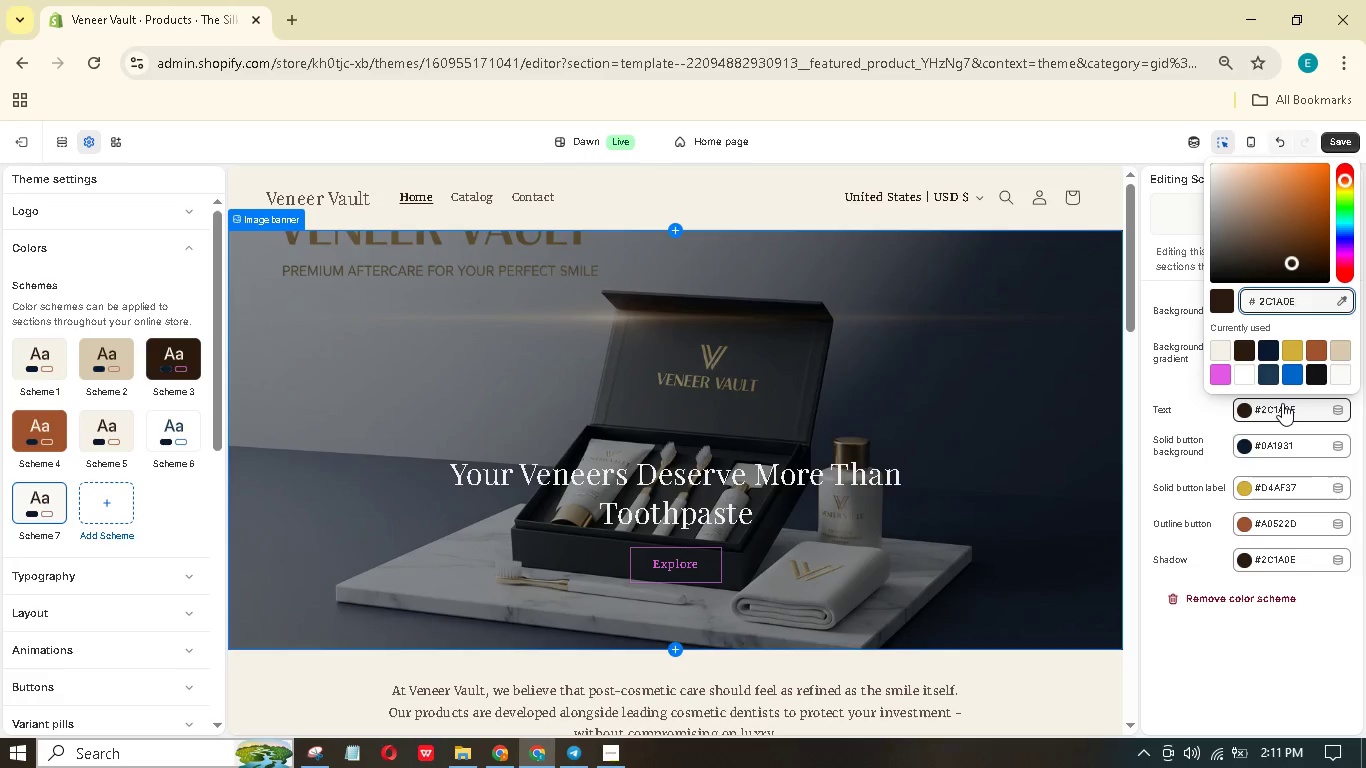 
key(Backspace)
key(Backspace)
key(Backspace)
key(Backspace)
key(Backspace)
key(Backspace)
type(2a)
 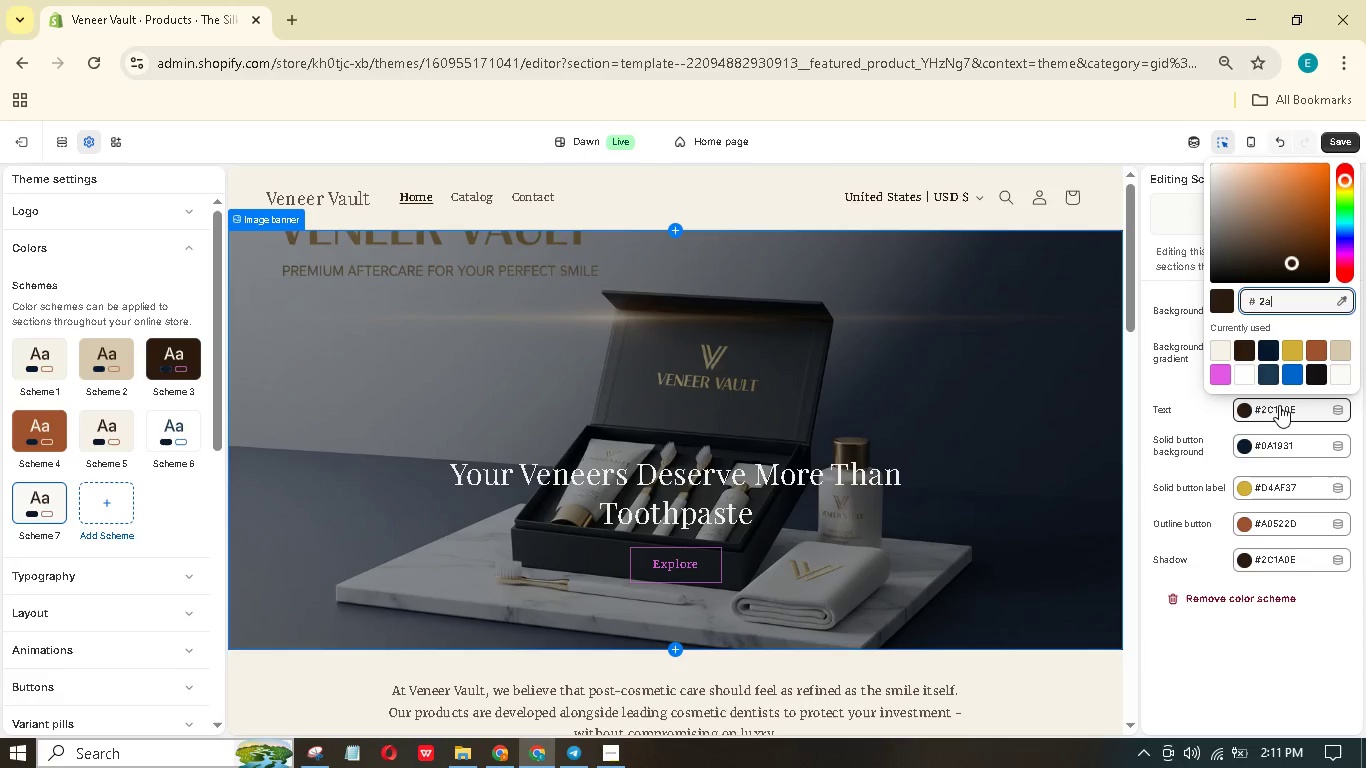 
type(2b2e)
 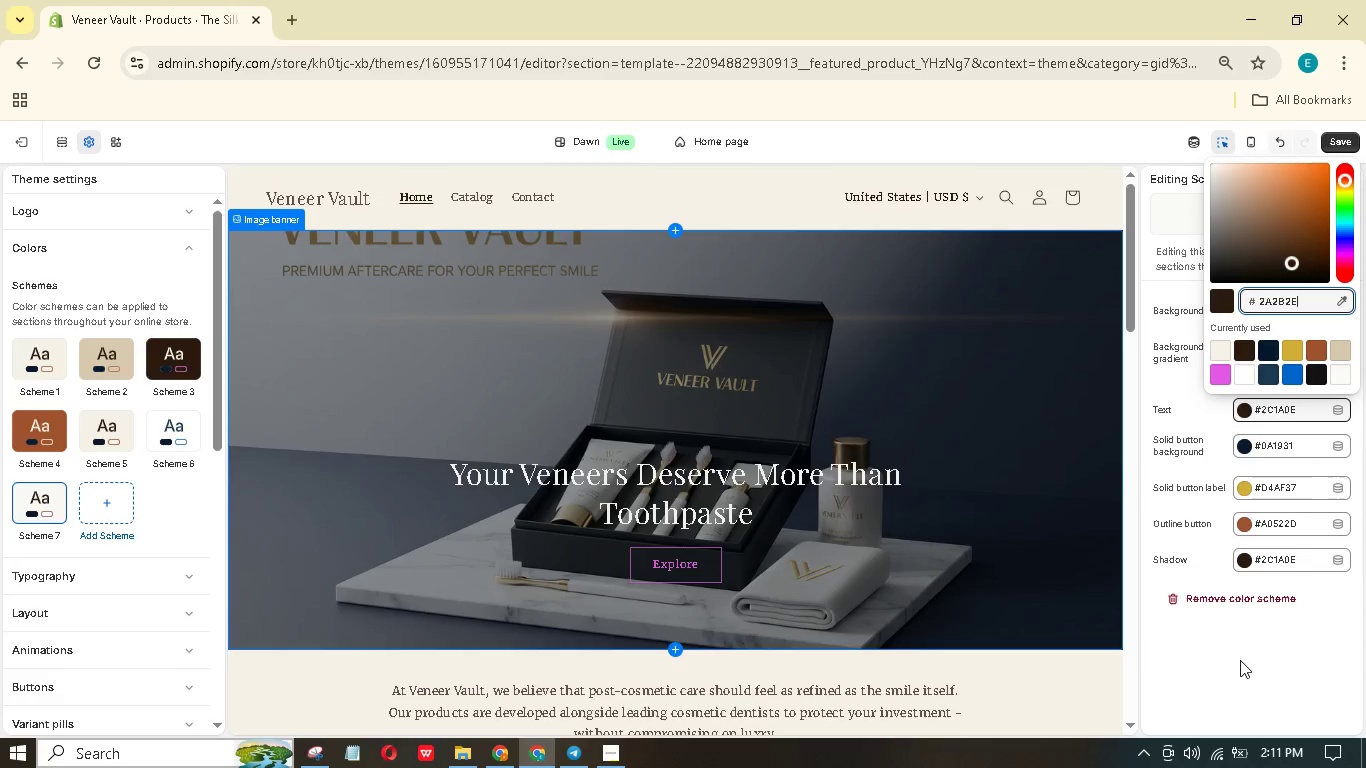 
left_click([1241, 660])
 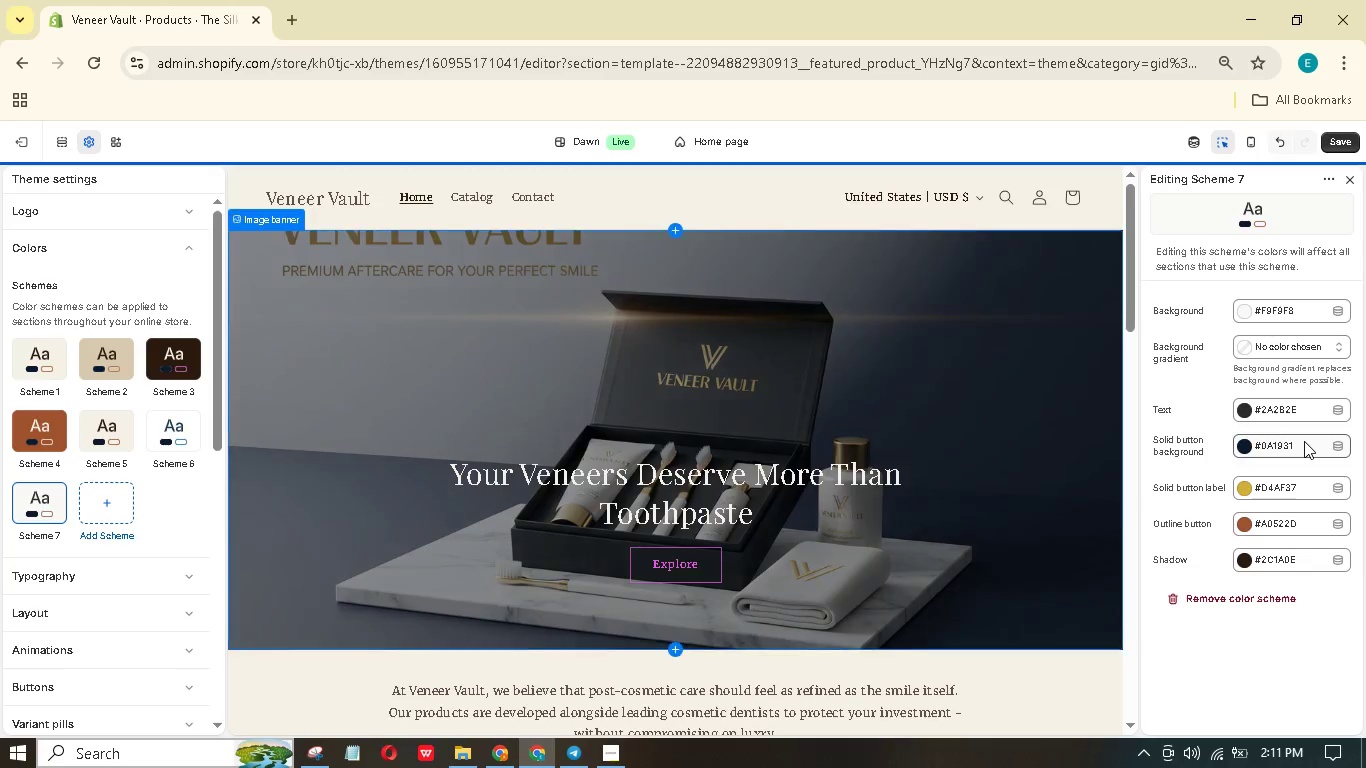 
left_click([1304, 441])
 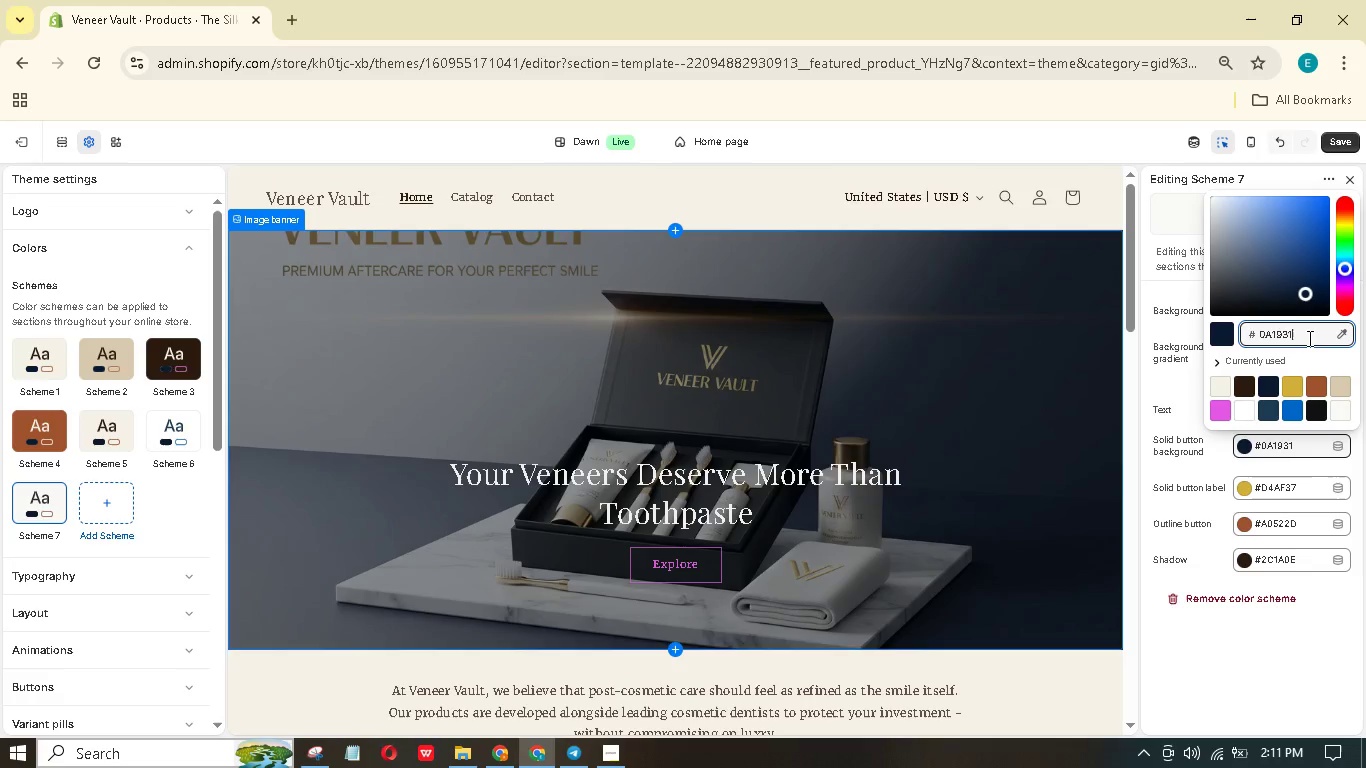 
left_click_drag(start_coordinate=[1308, 337], to_coordinate=[1243, 320])
 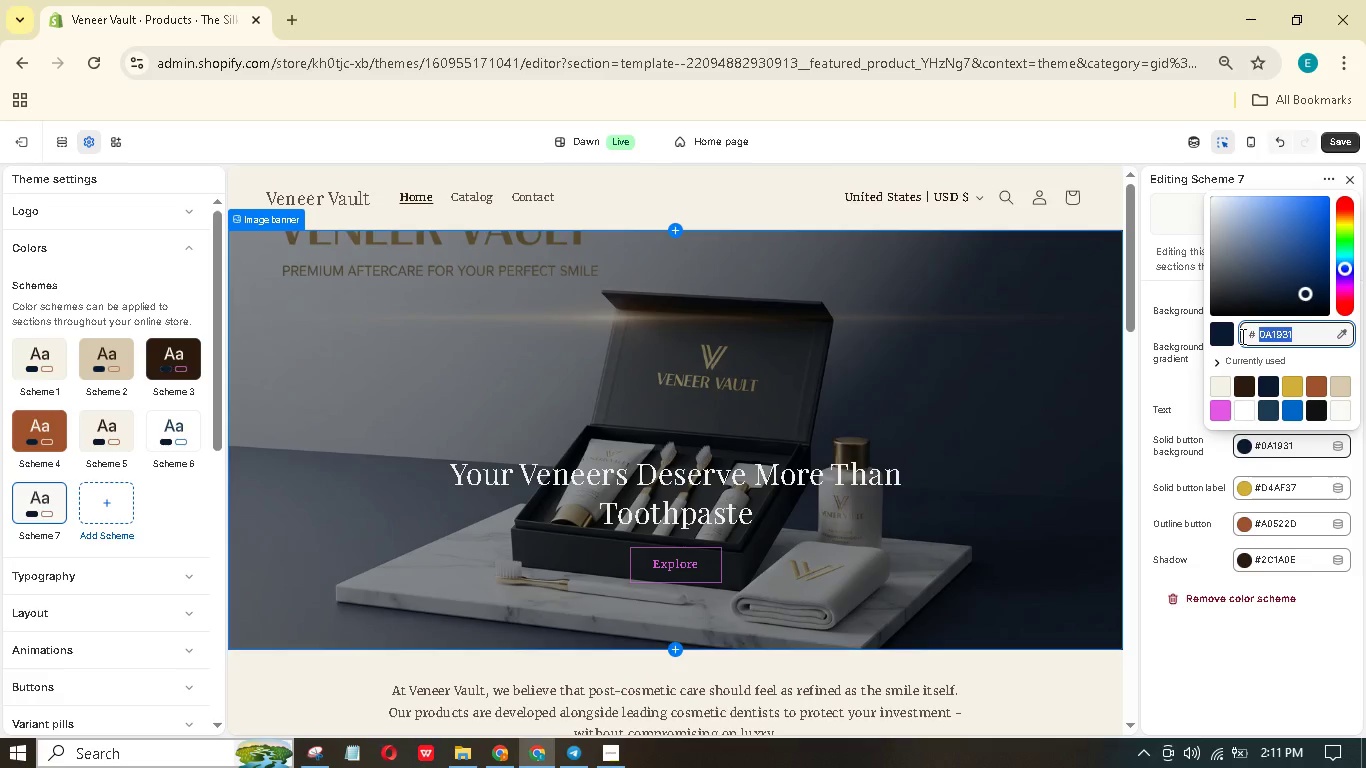 
type(b8b9bb)
 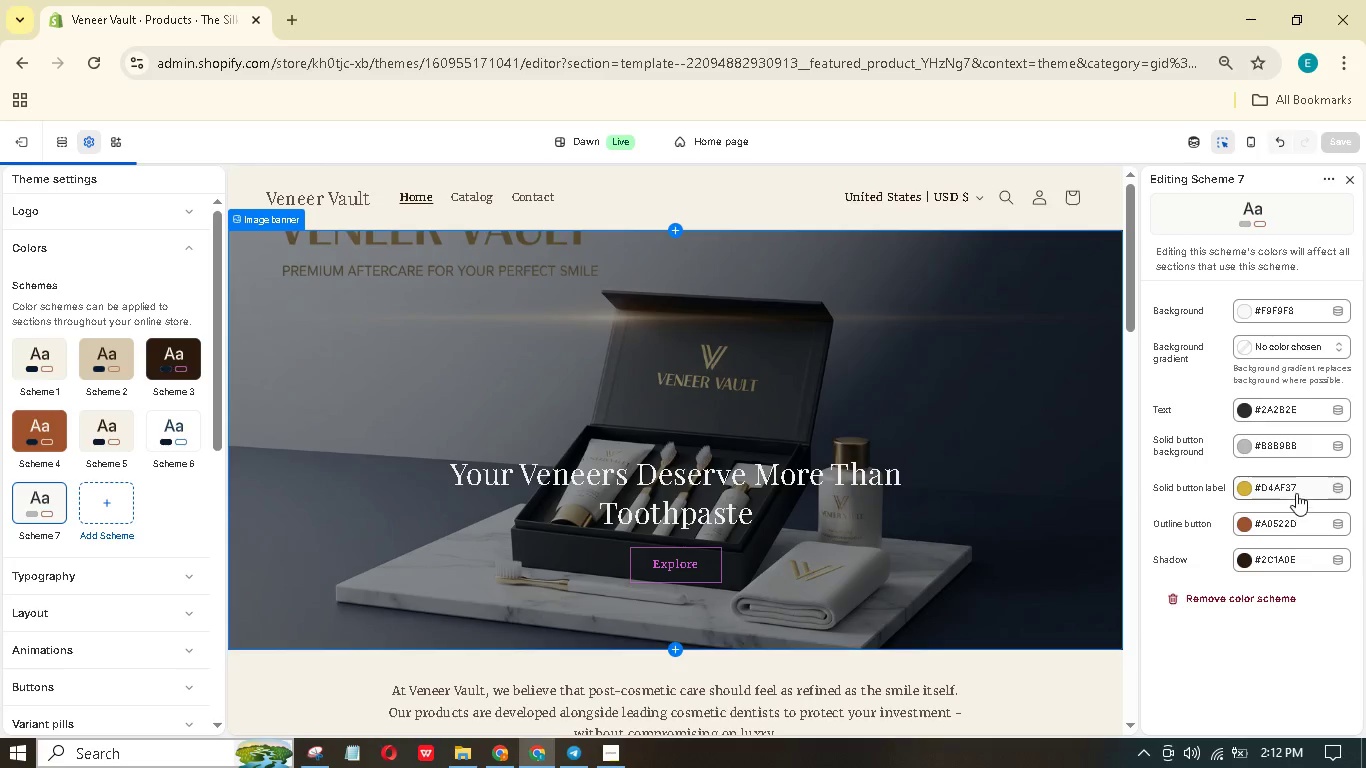 
wait(8.8)
 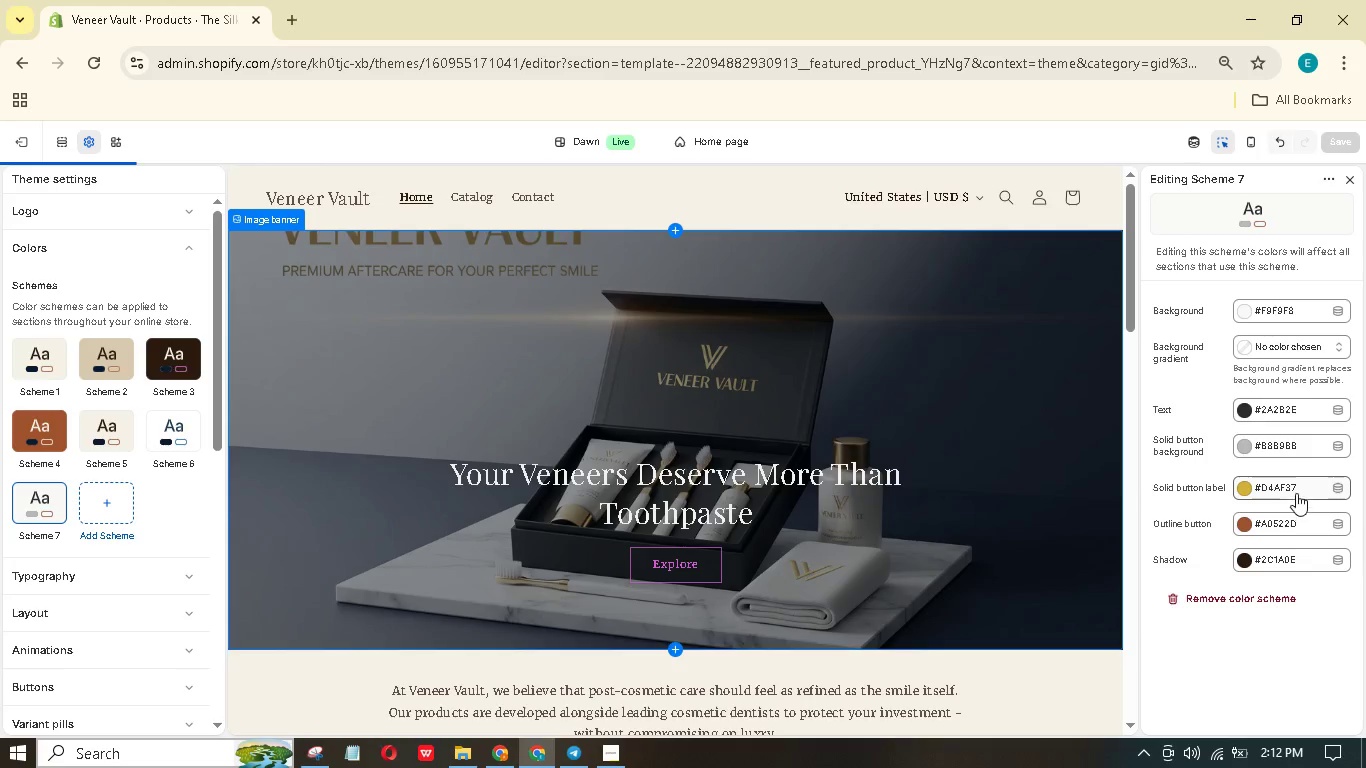 
left_click([1294, 492])
 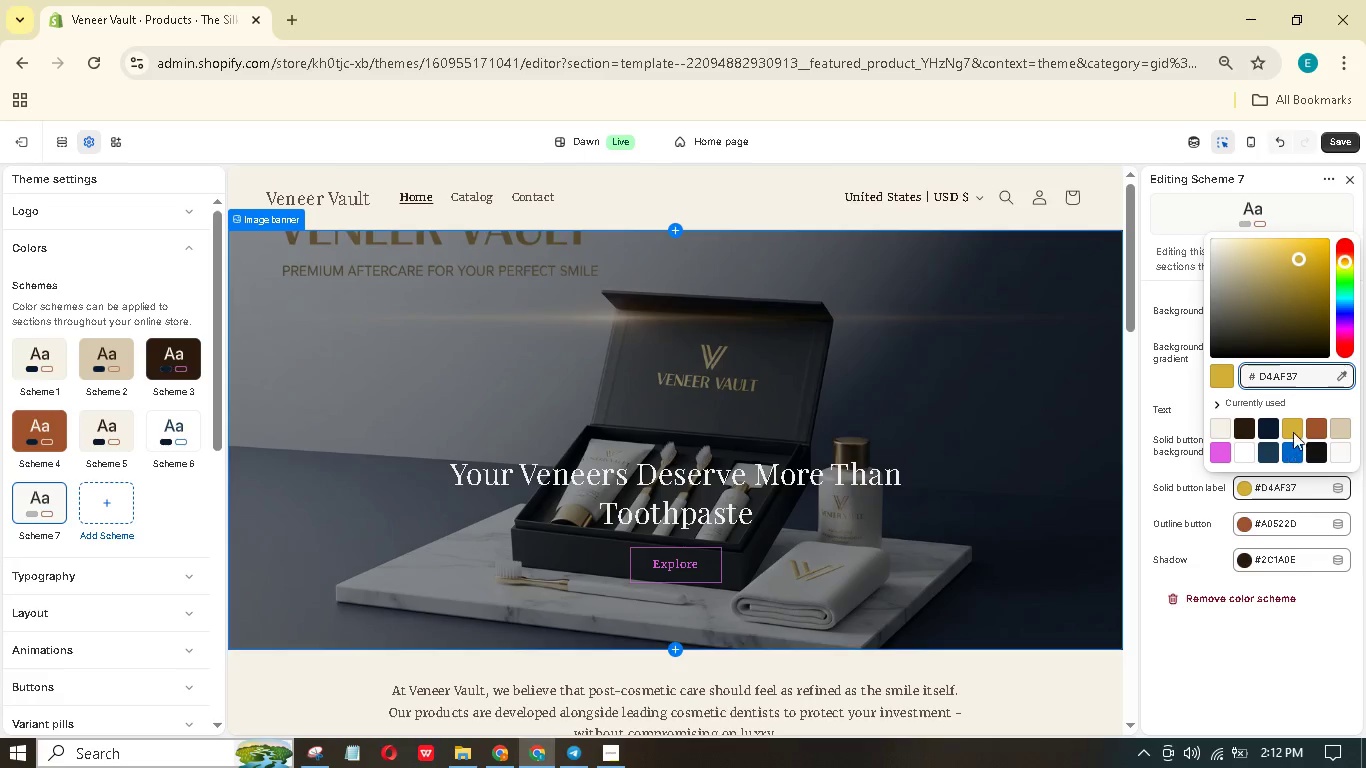 
left_click_drag(start_coordinate=[1300, 377], to_coordinate=[1206, 348])
 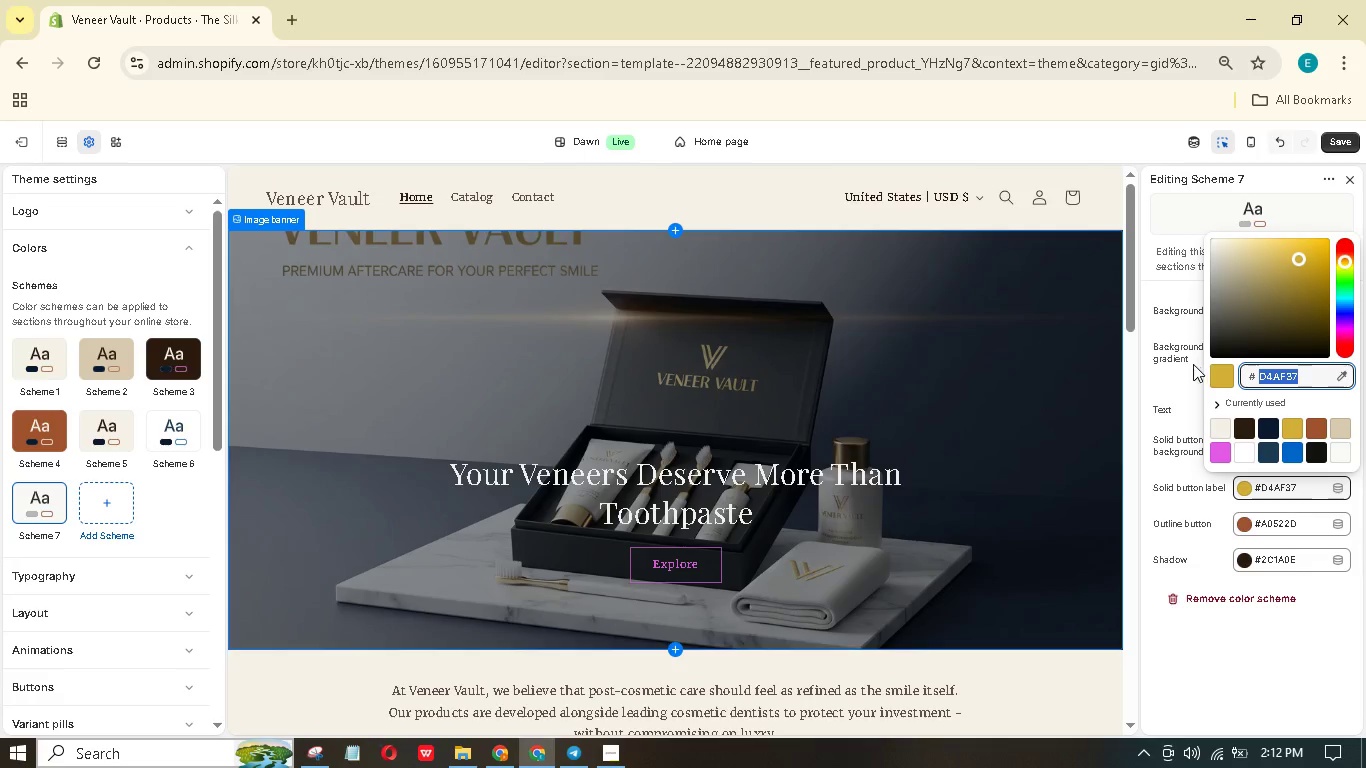 
type(9a9)
 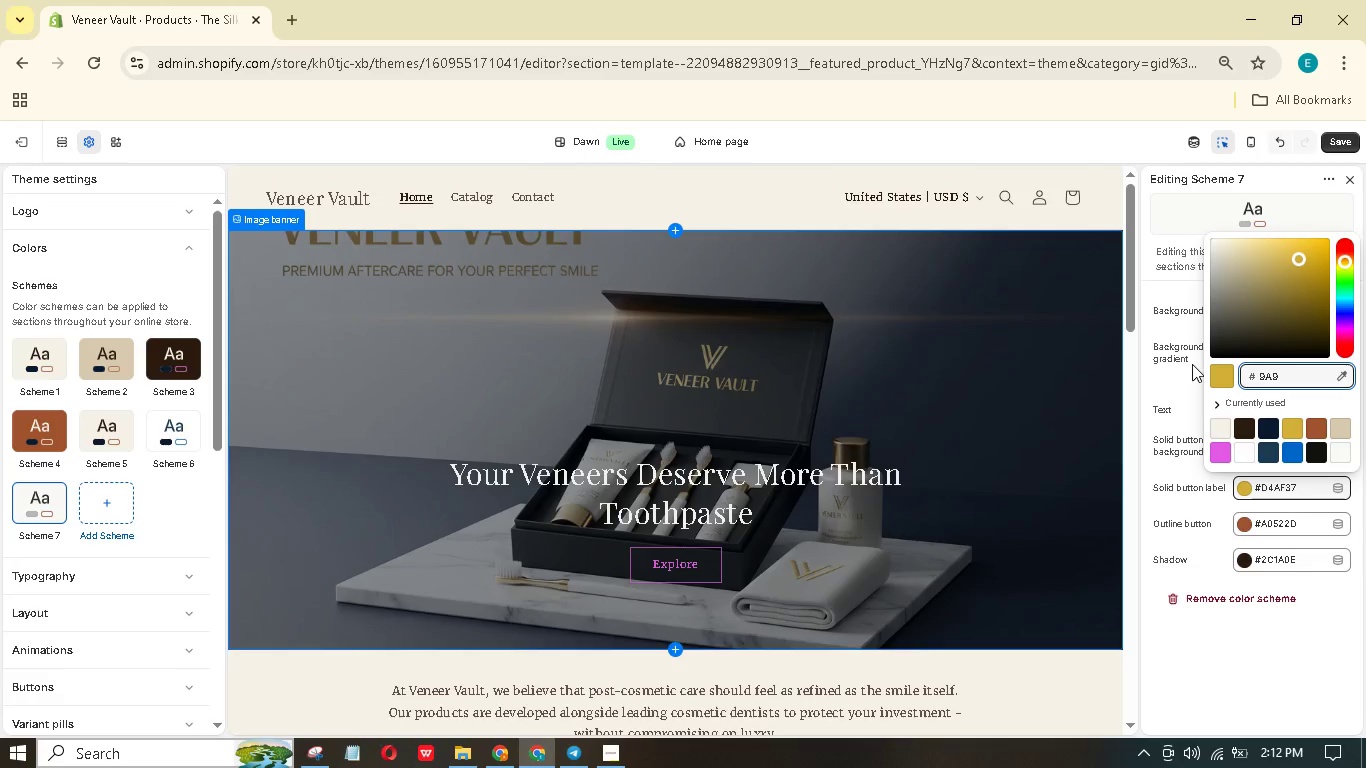 
type(b9e)
 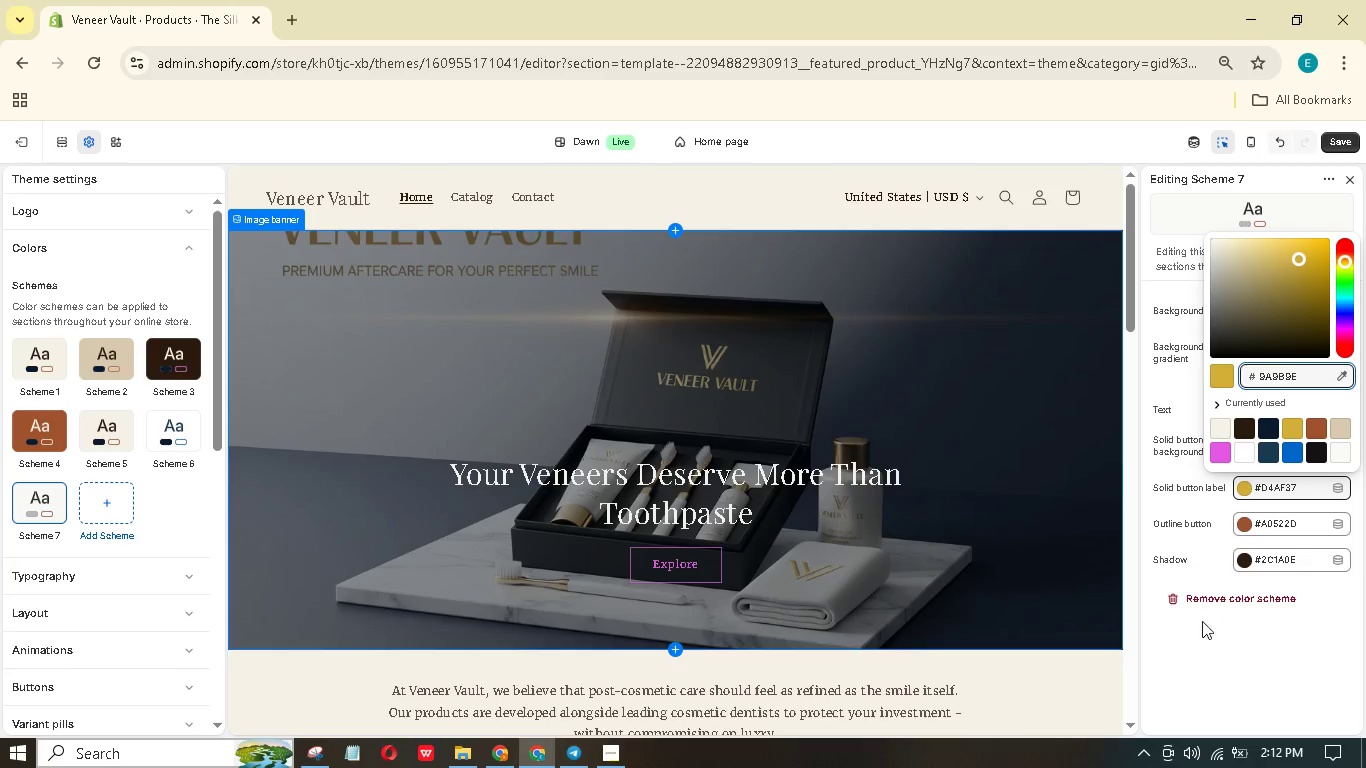 
left_click([1213, 686])
 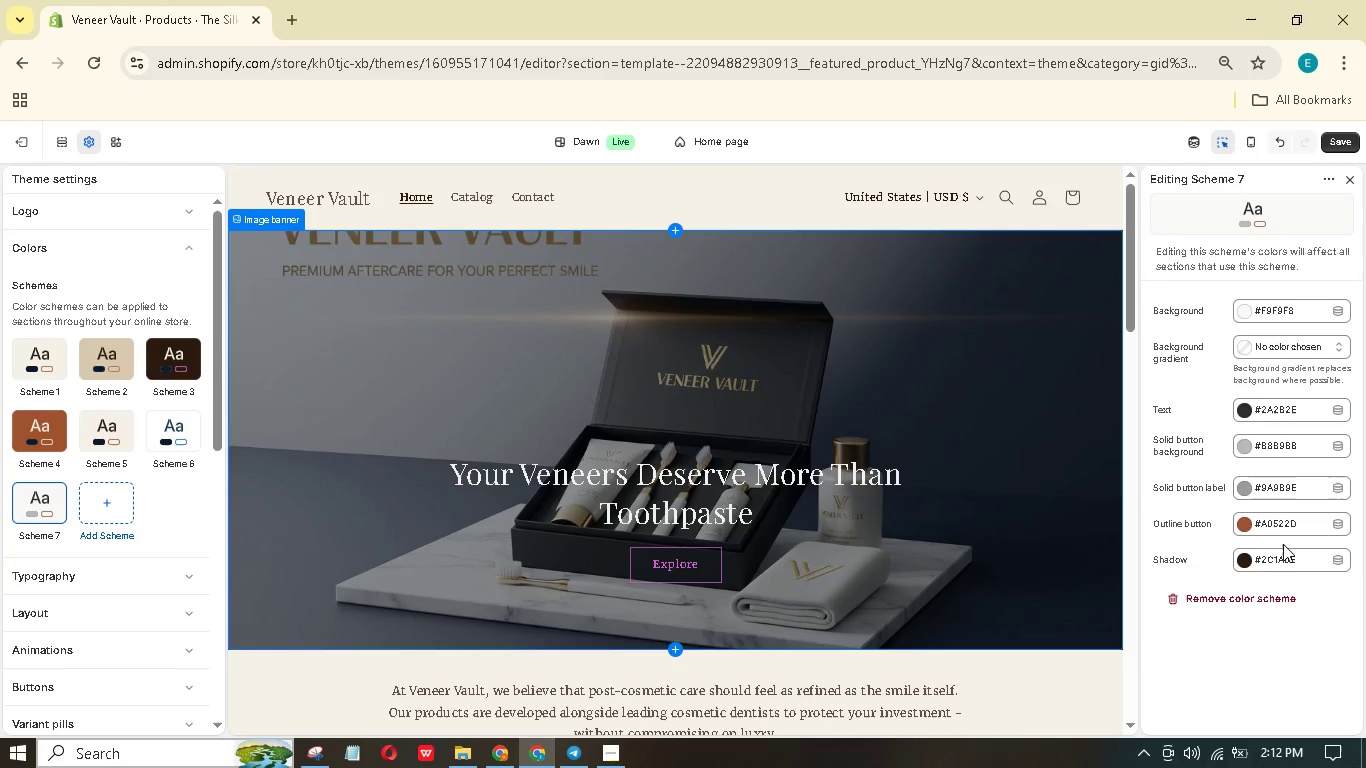 
wait(5.89)
 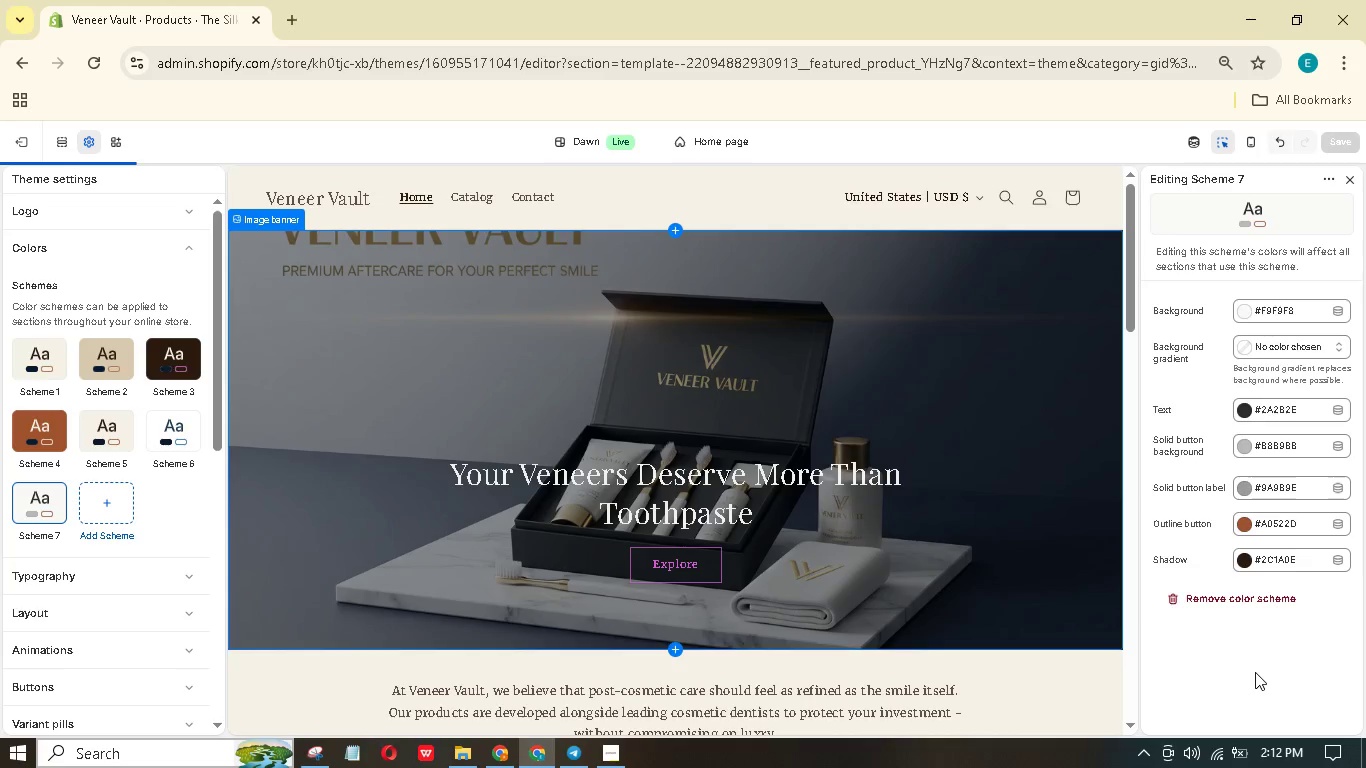 
left_click([1287, 526])
 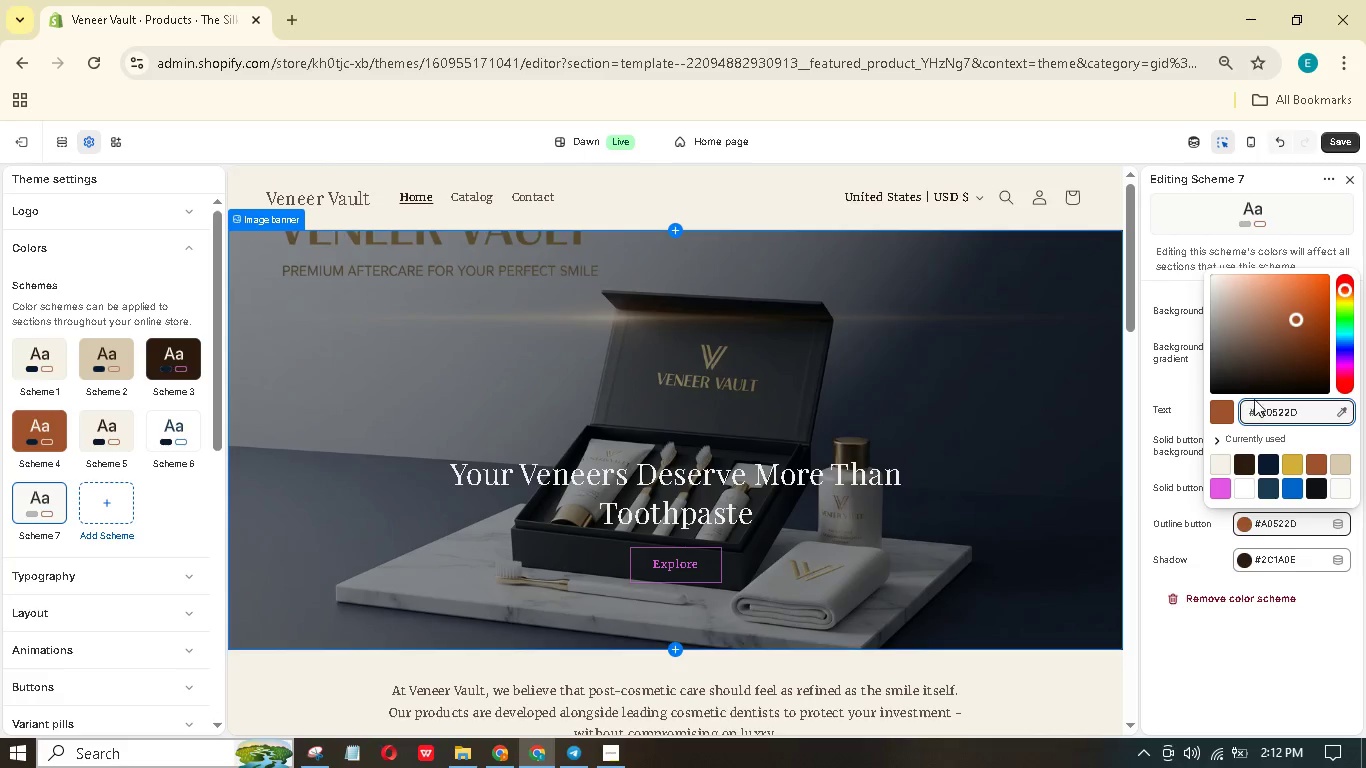 
left_click_drag(start_coordinate=[1303, 411], to_coordinate=[1218, 401])
 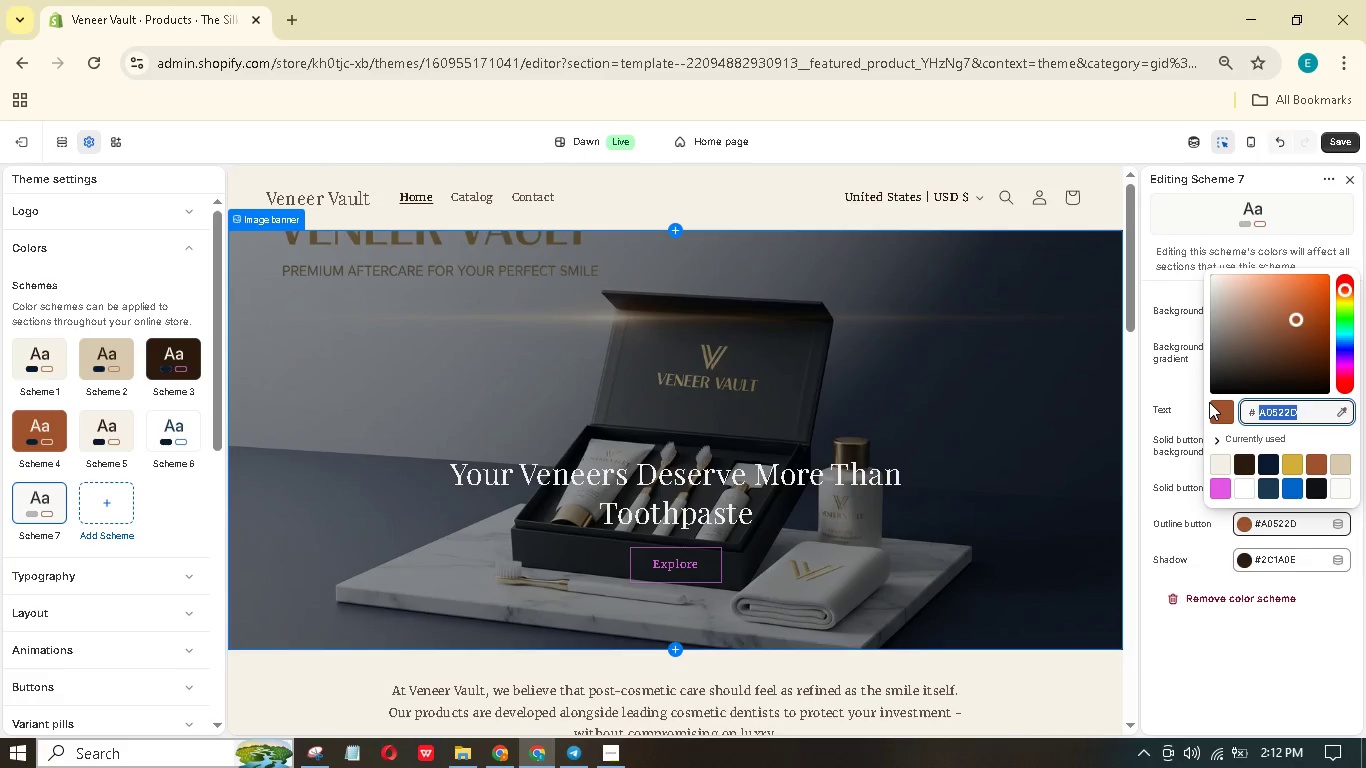 
type(e2e2e0)
 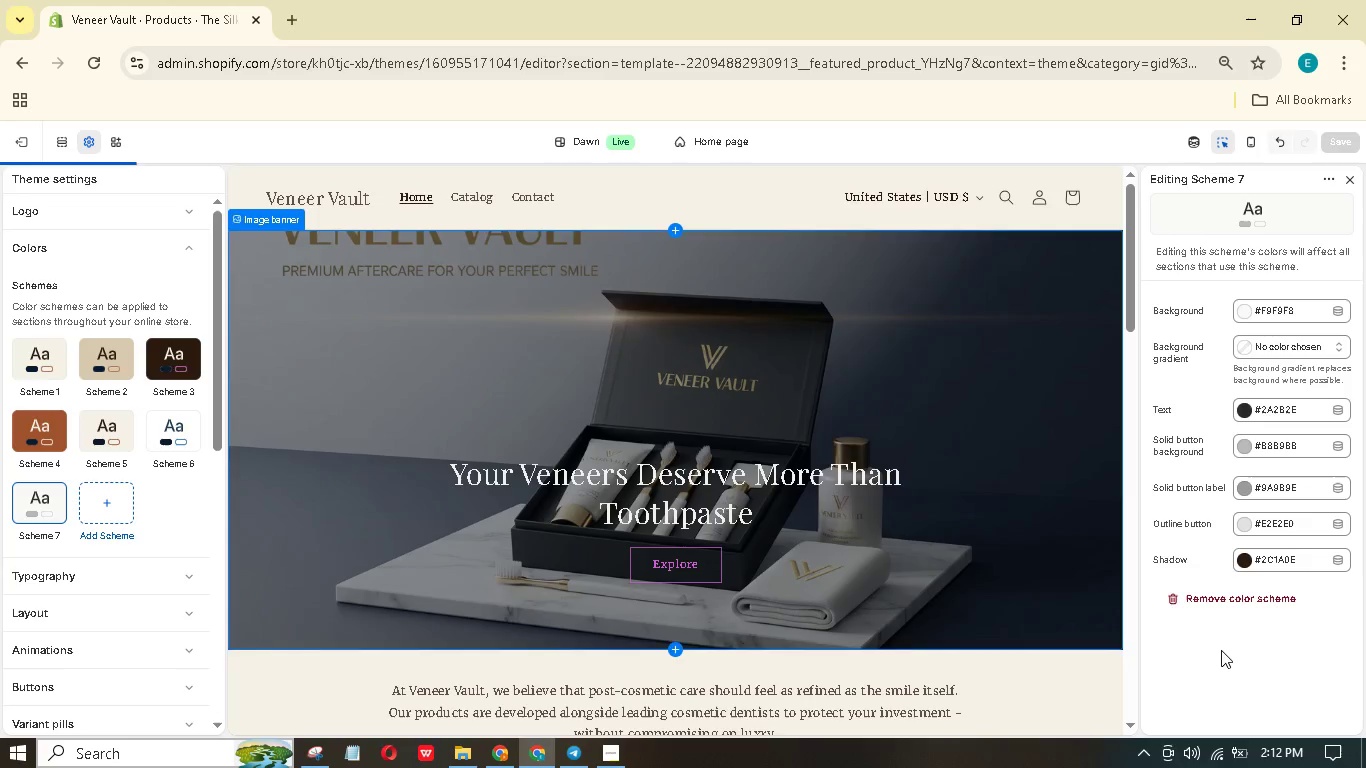 
wait(8.58)
 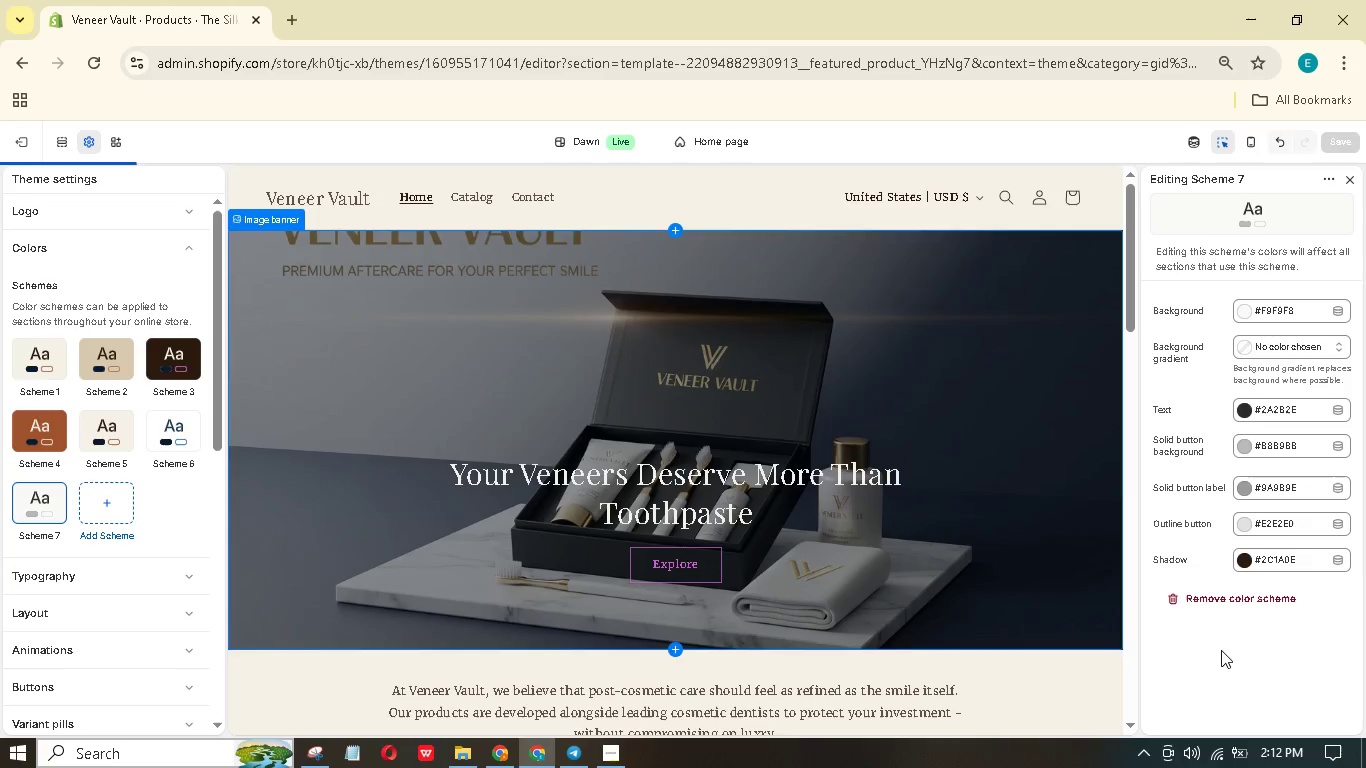 
scroll: coordinate [1282, 393], scroll_direction: up, amount: 1.0
 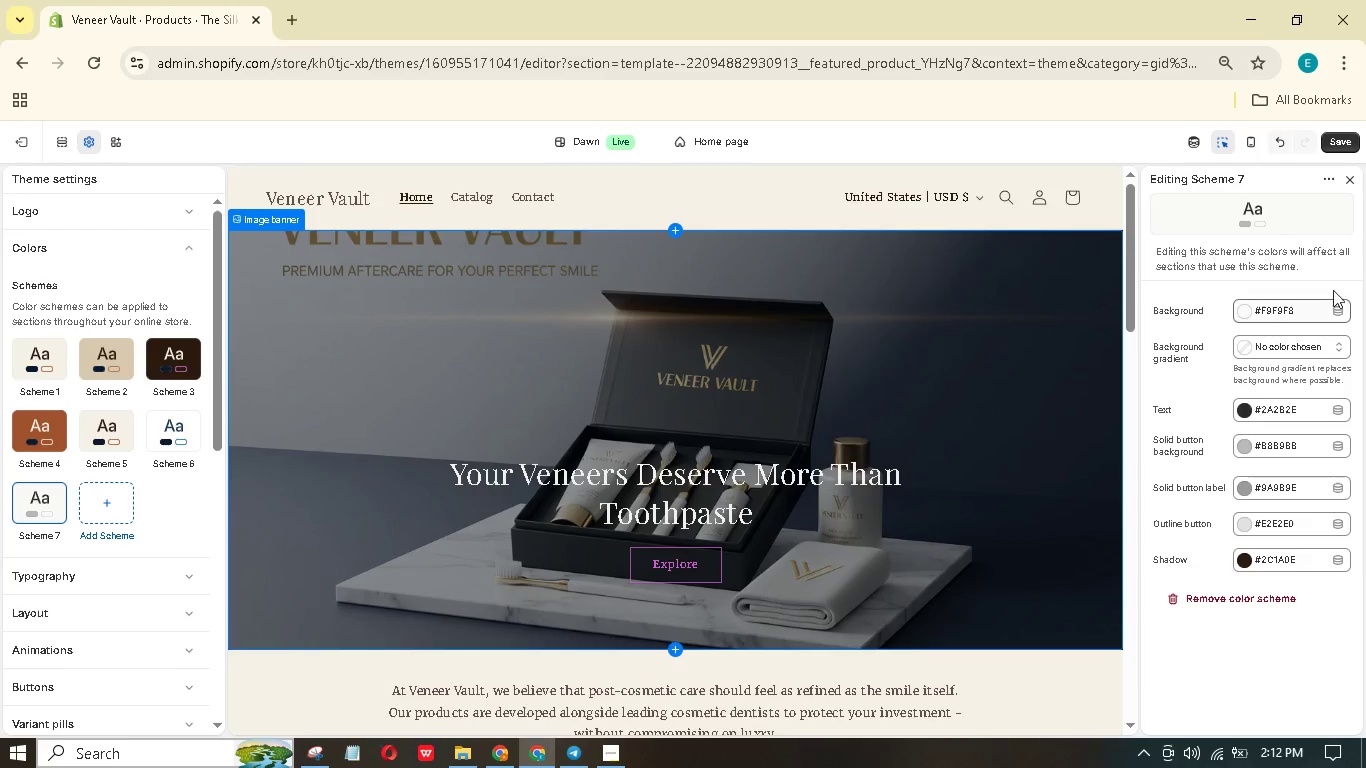 
scroll: coordinate [1287, 482], scroll_direction: down, amount: 5.0
 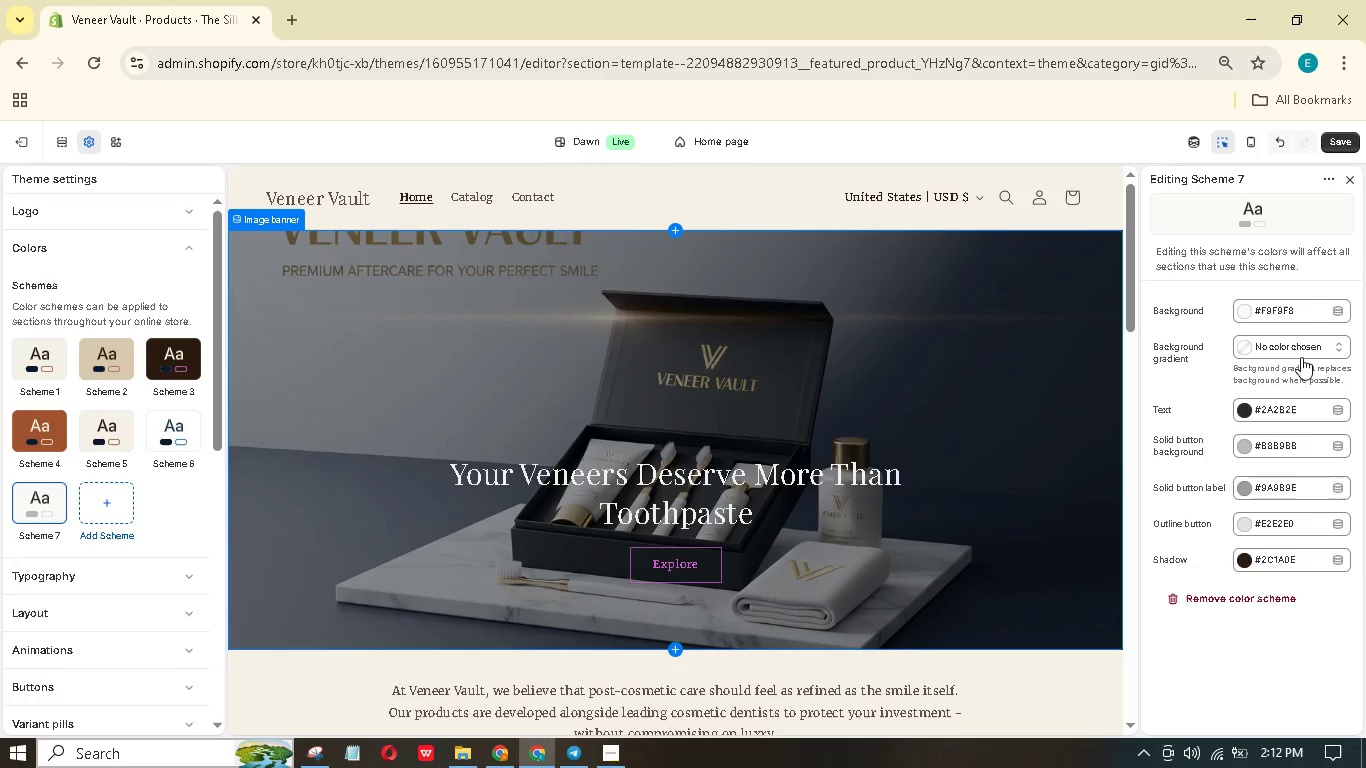 
wait(7.01)
 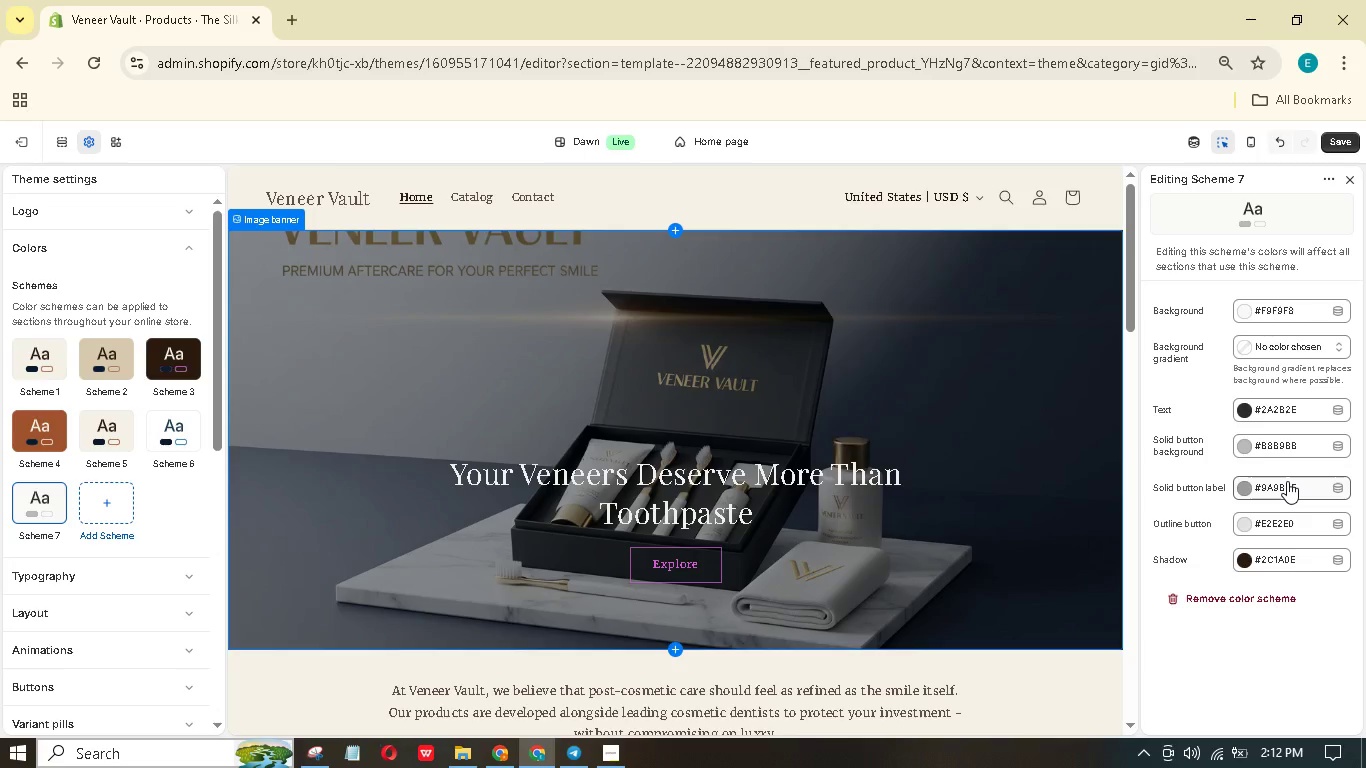 
left_click_drag(start_coordinate=[1302, 306], to_coordinate=[1273, 300])
 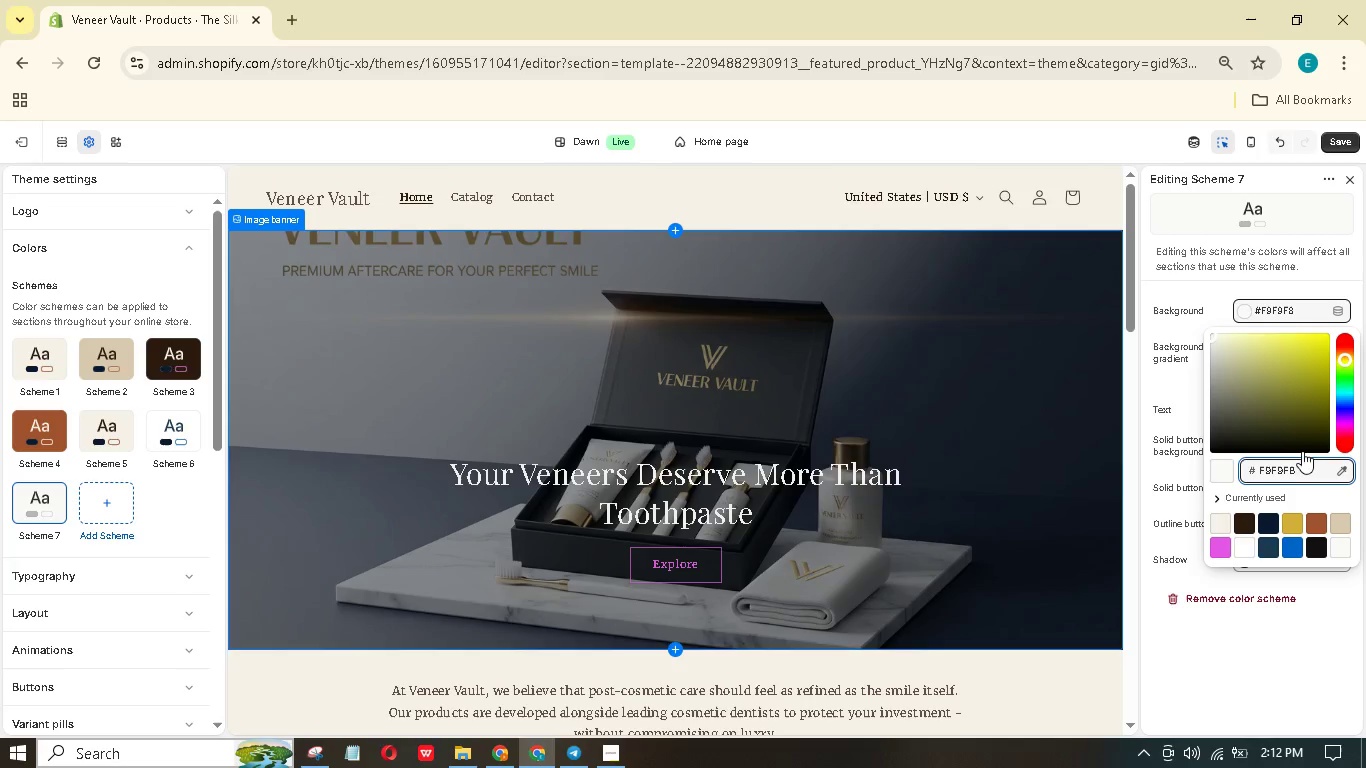 
left_click_drag(start_coordinate=[1306, 459], to_coordinate=[1256, 452])
 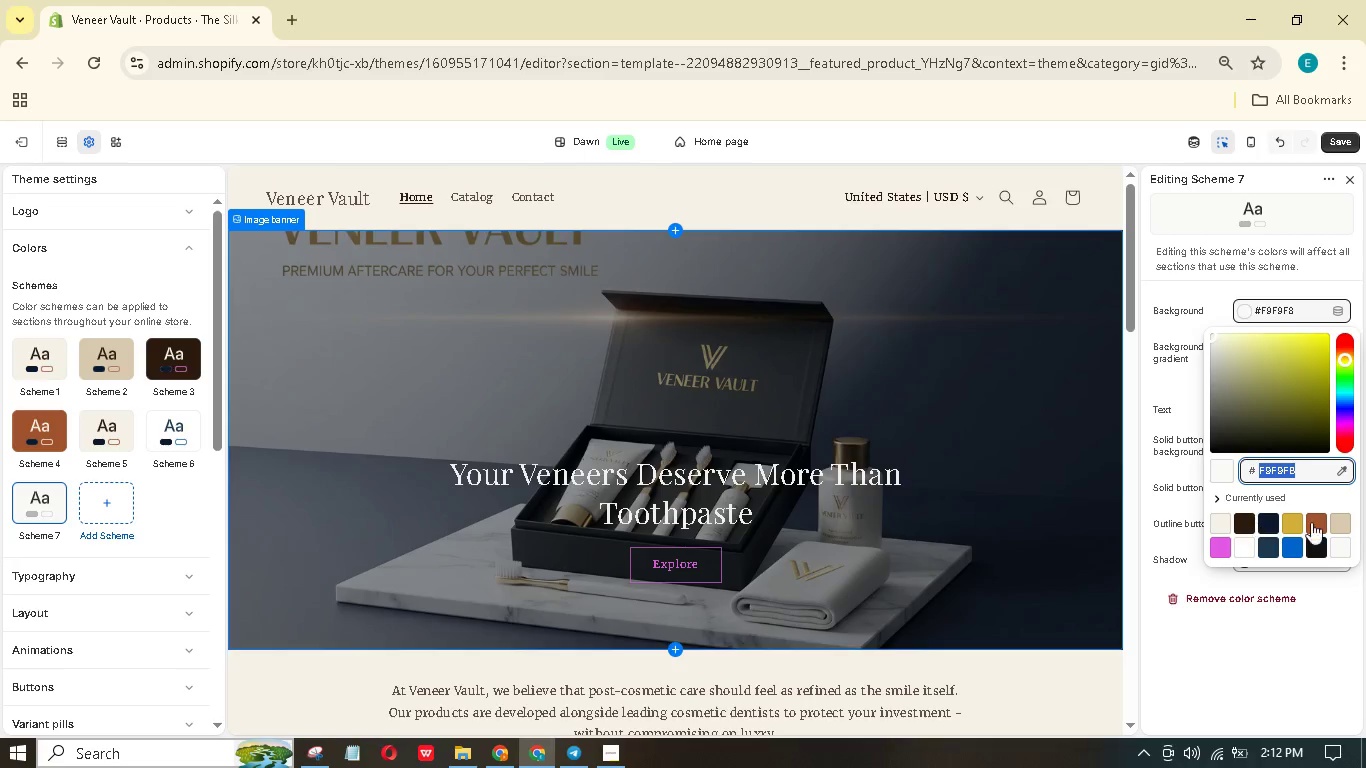 
key(Control+C)
 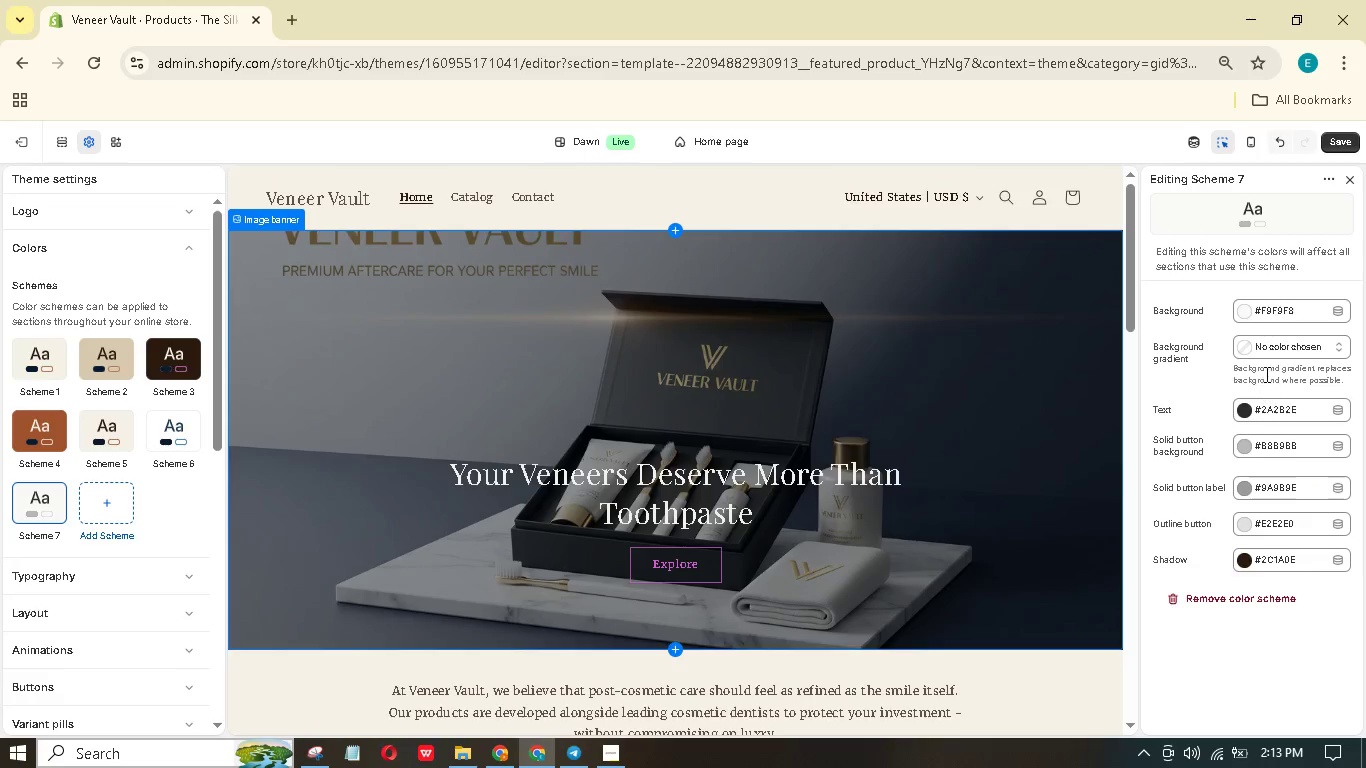 
left_click([1270, 358])
 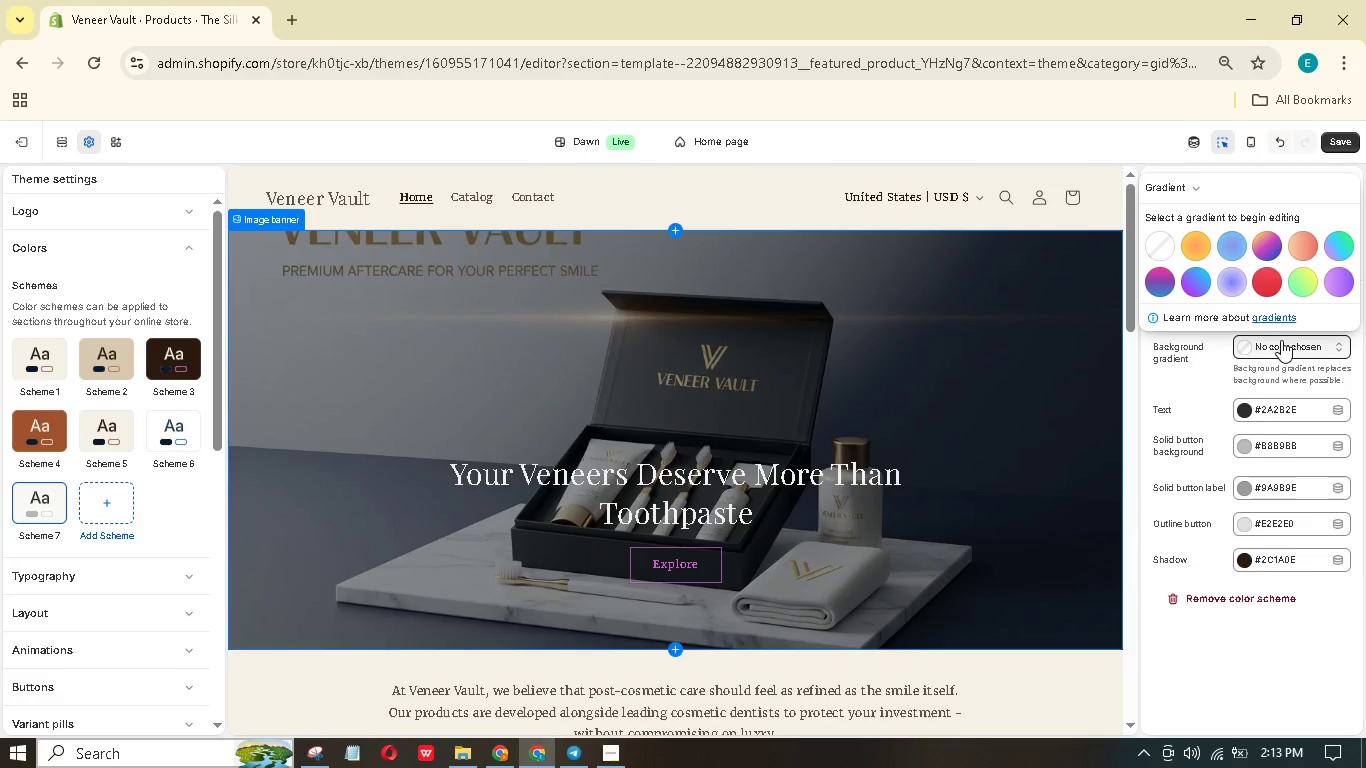 
double_click([1280, 340])
 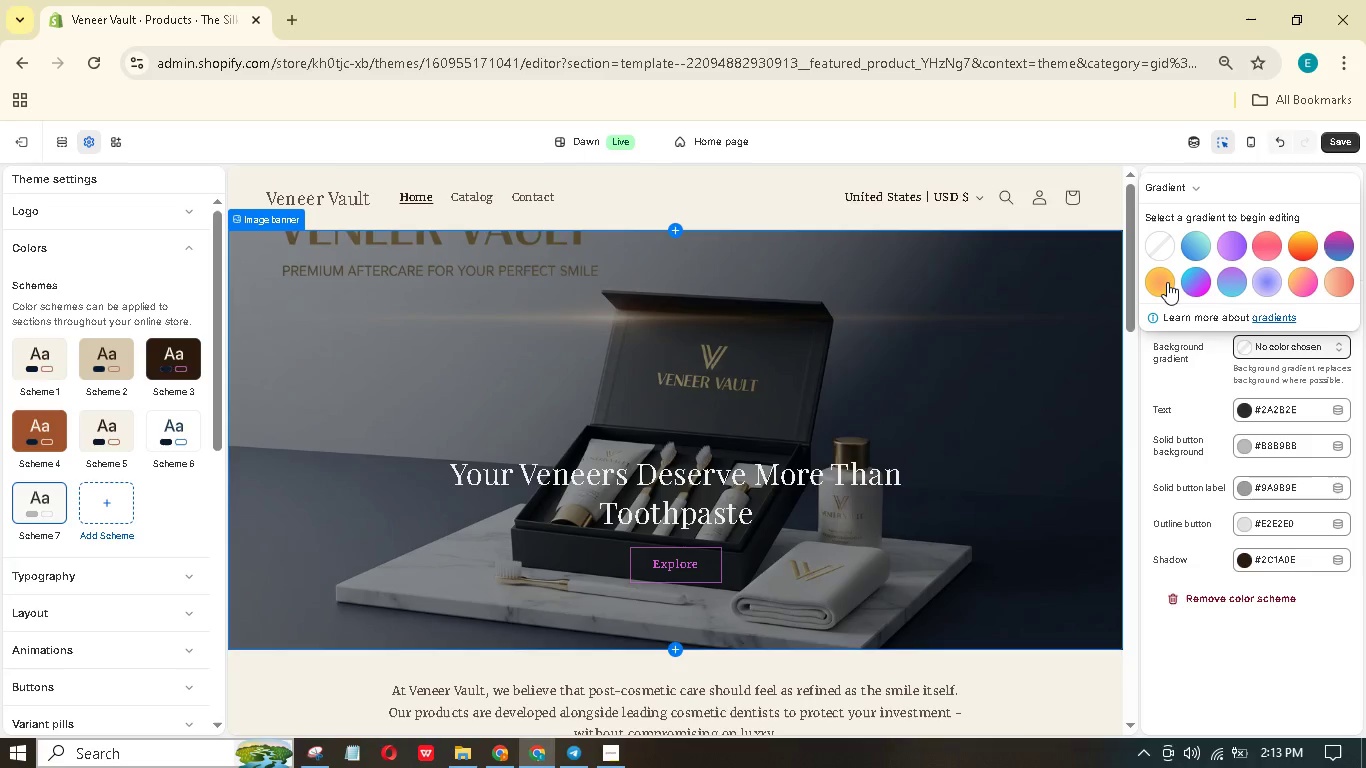 
wait(12.28)
 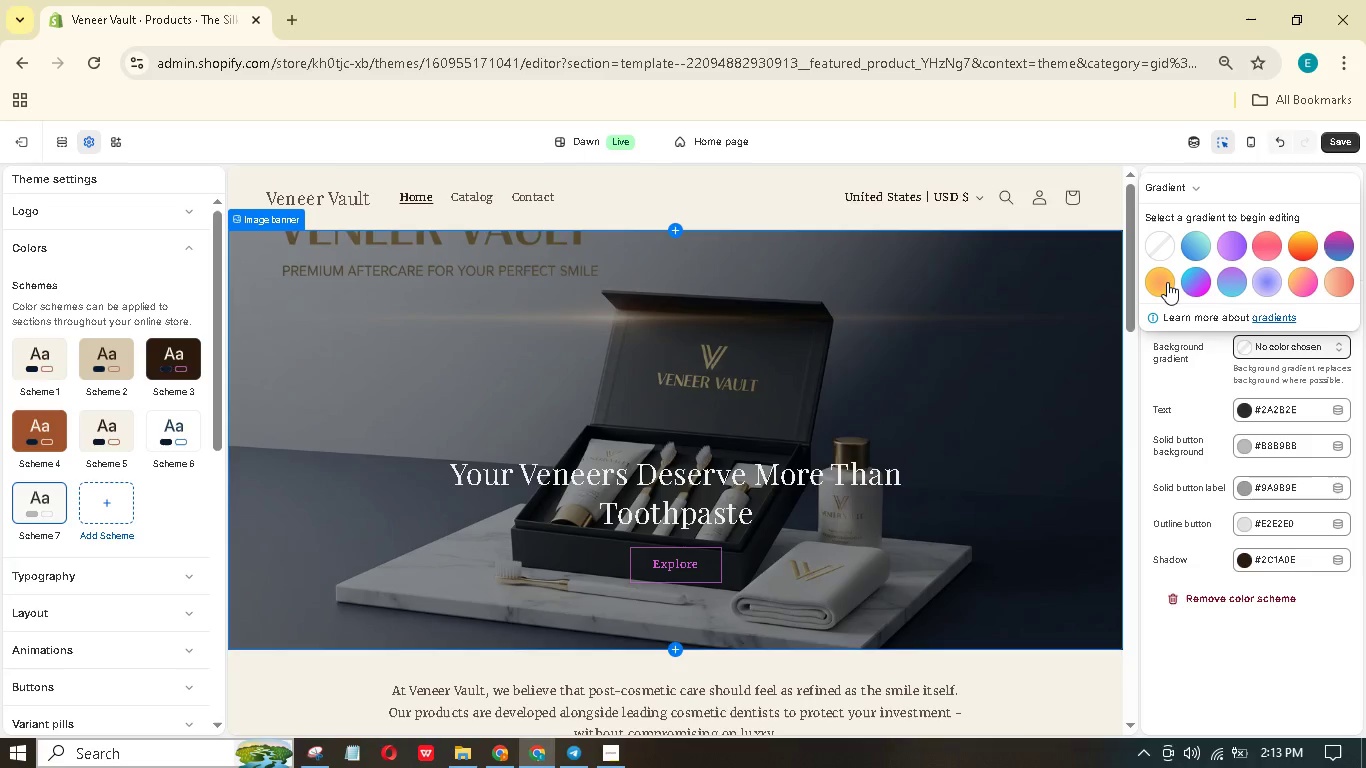 
left_click([1261, 282])
 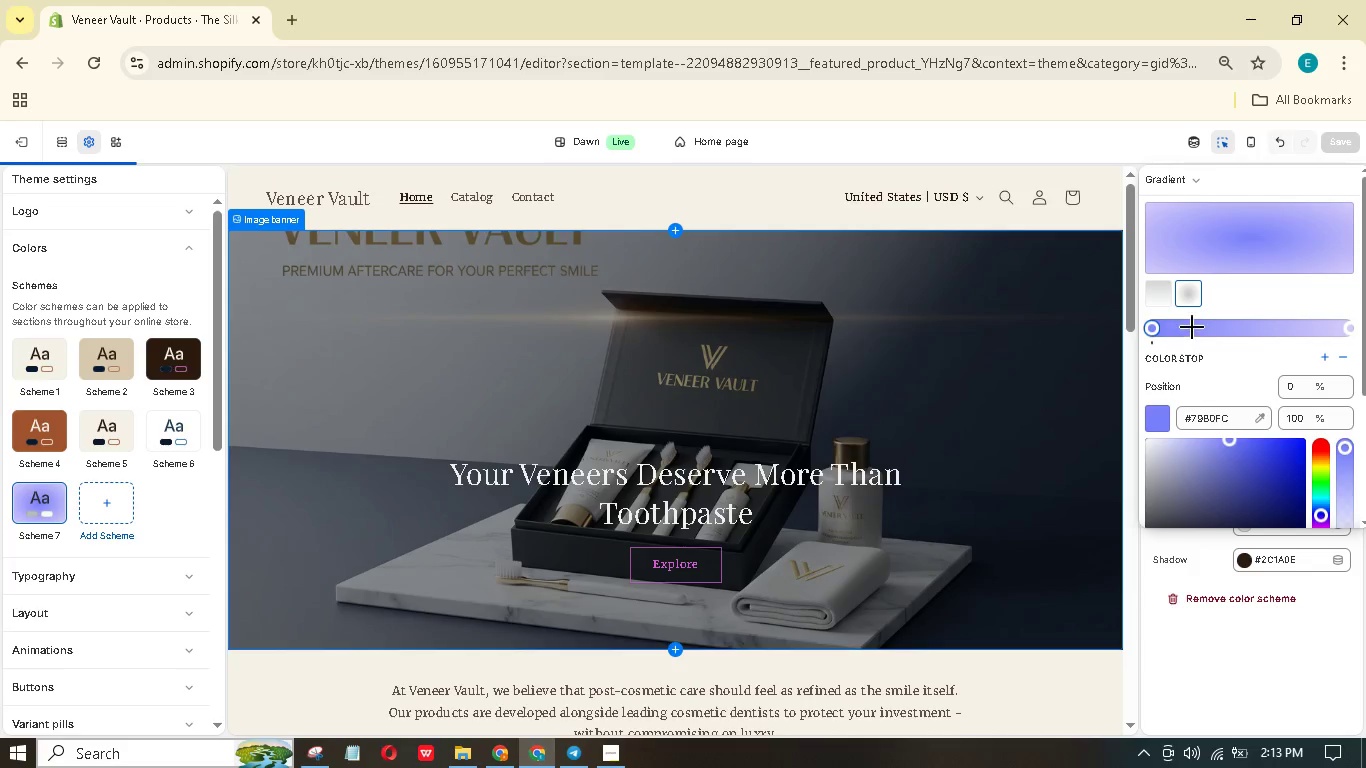 
left_click([1159, 291])
 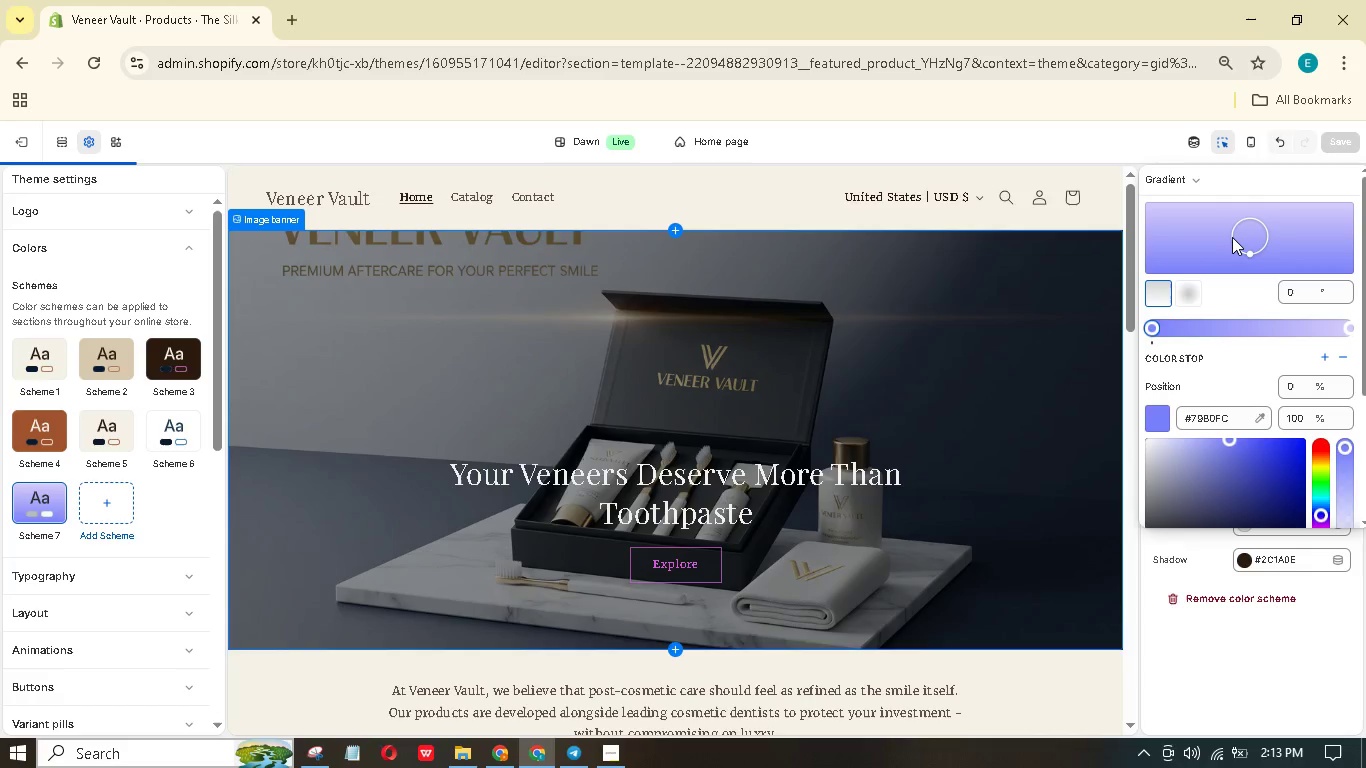 
left_click_drag(start_coordinate=[1243, 232], to_coordinate=[1224, 286])
 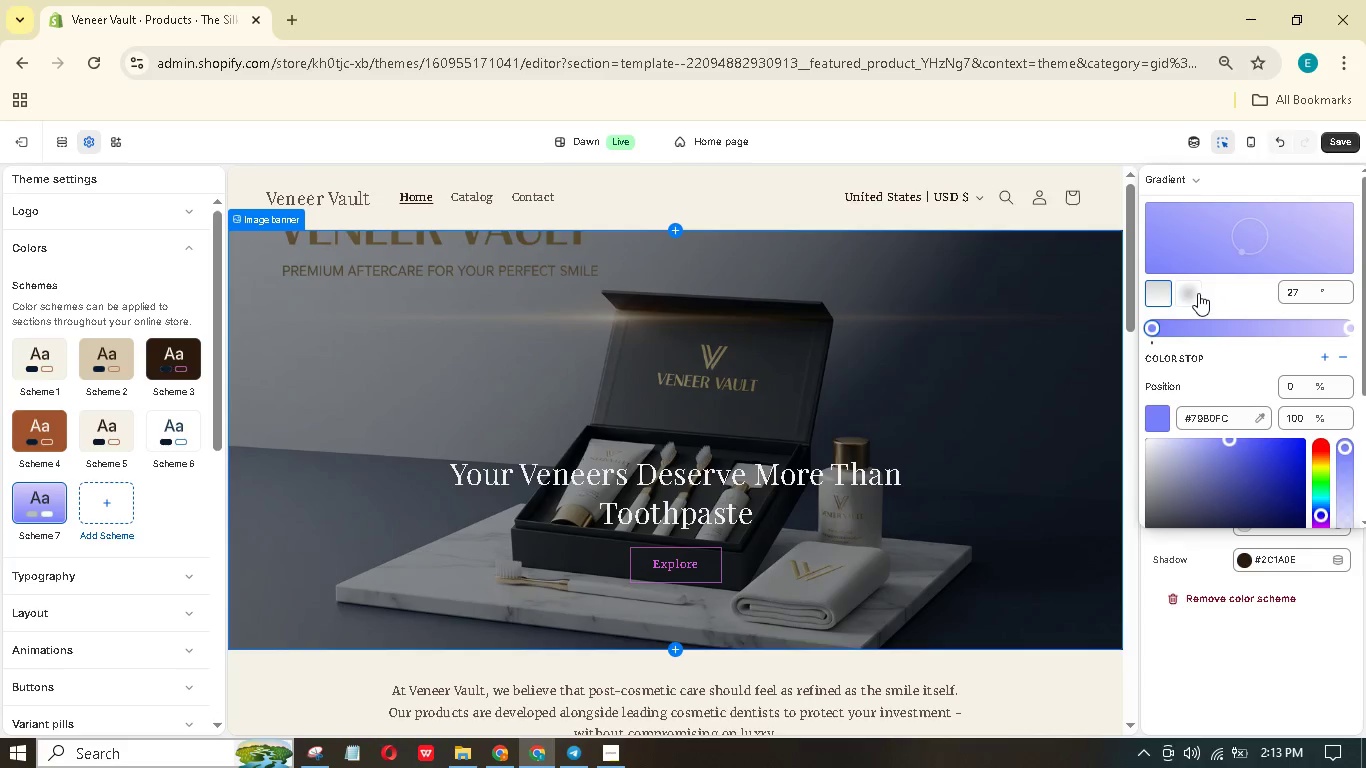 
left_click([1197, 293])
 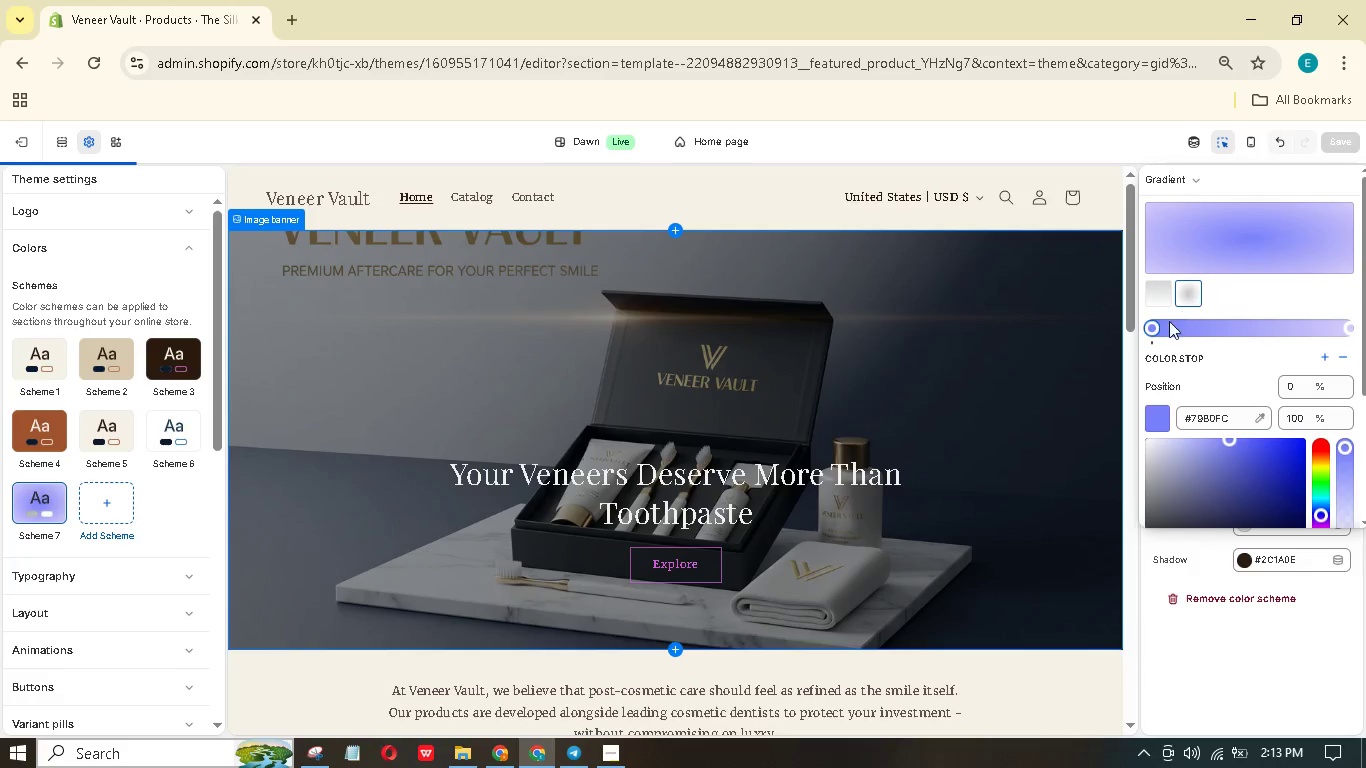 
left_click_drag(start_coordinate=[1152, 332], to_coordinate=[1147, 335])
 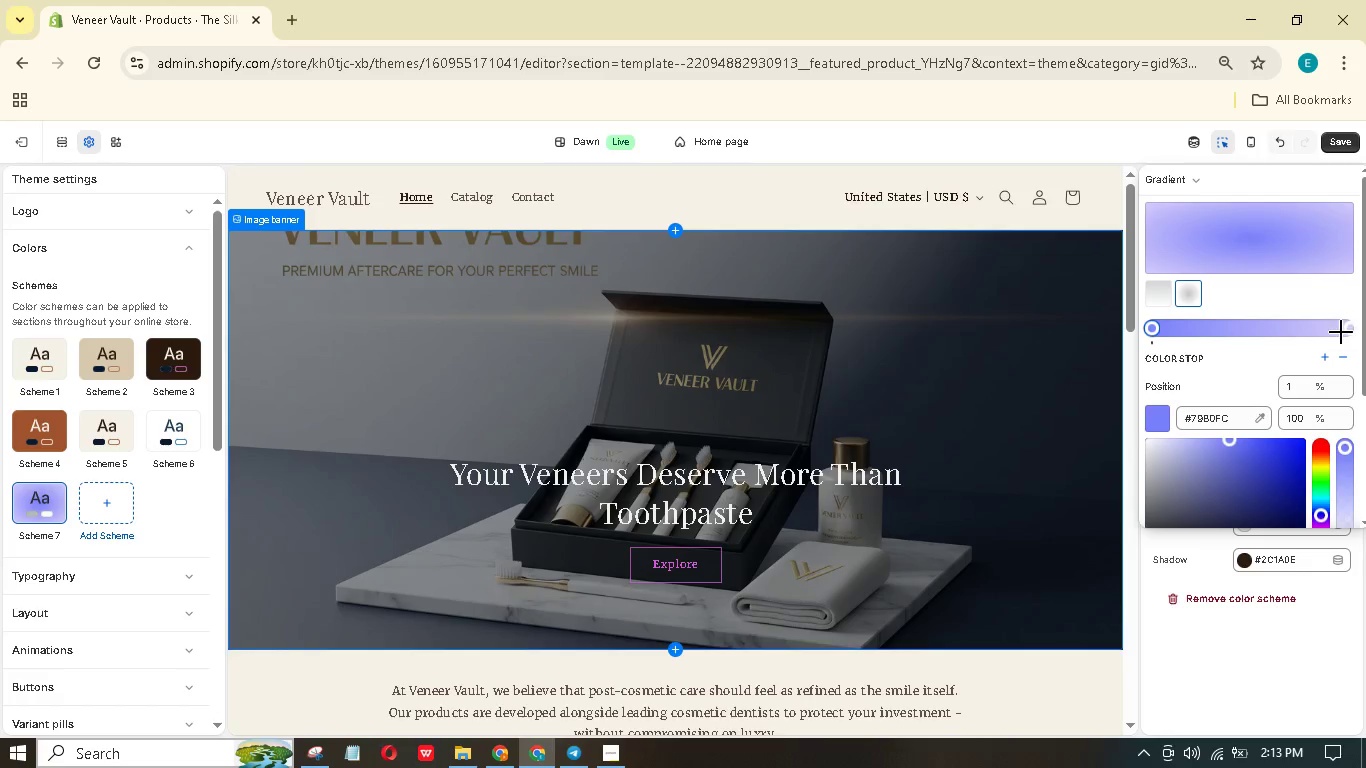 
left_click_drag(start_coordinate=[1341, 332], to_coordinate=[1270, 336])
 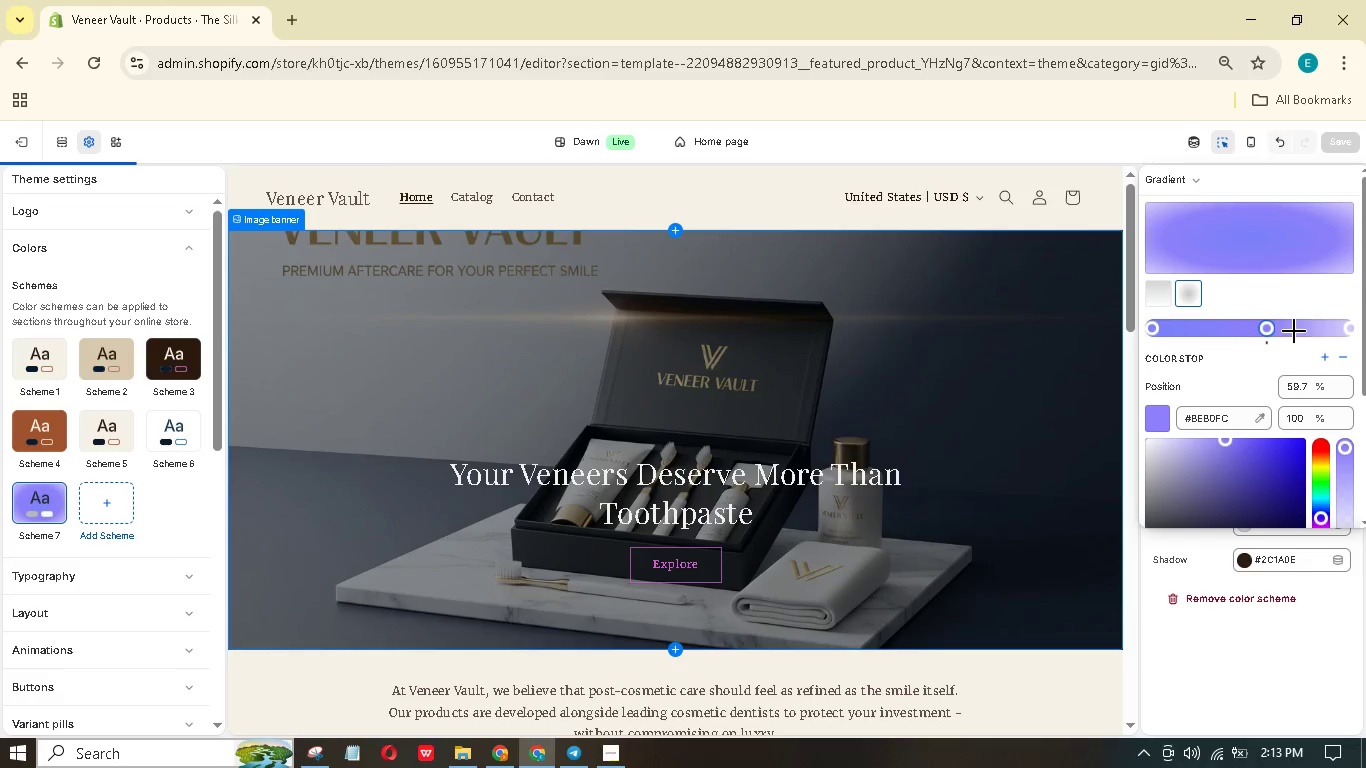 
left_click_drag(start_coordinate=[1296, 331], to_coordinate=[1315, 331])
 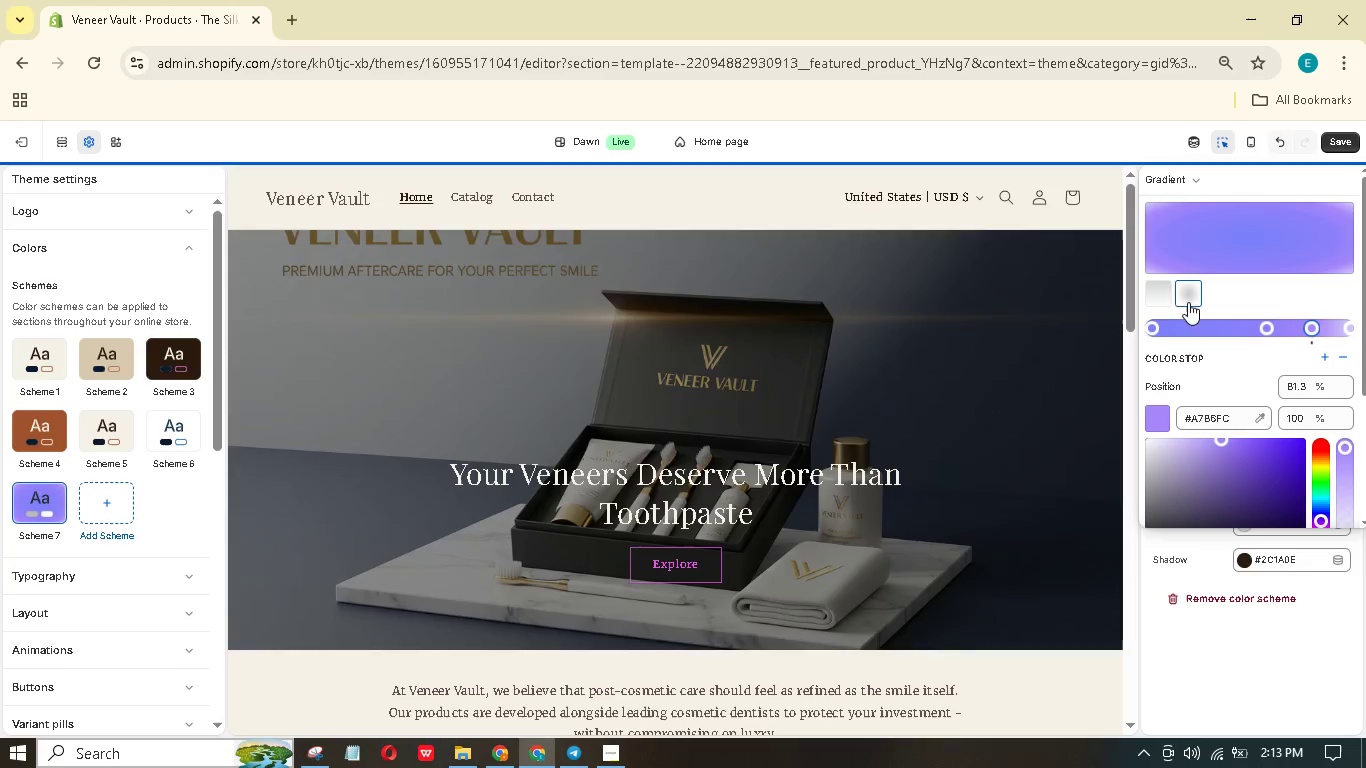 
left_click([1183, 185])
 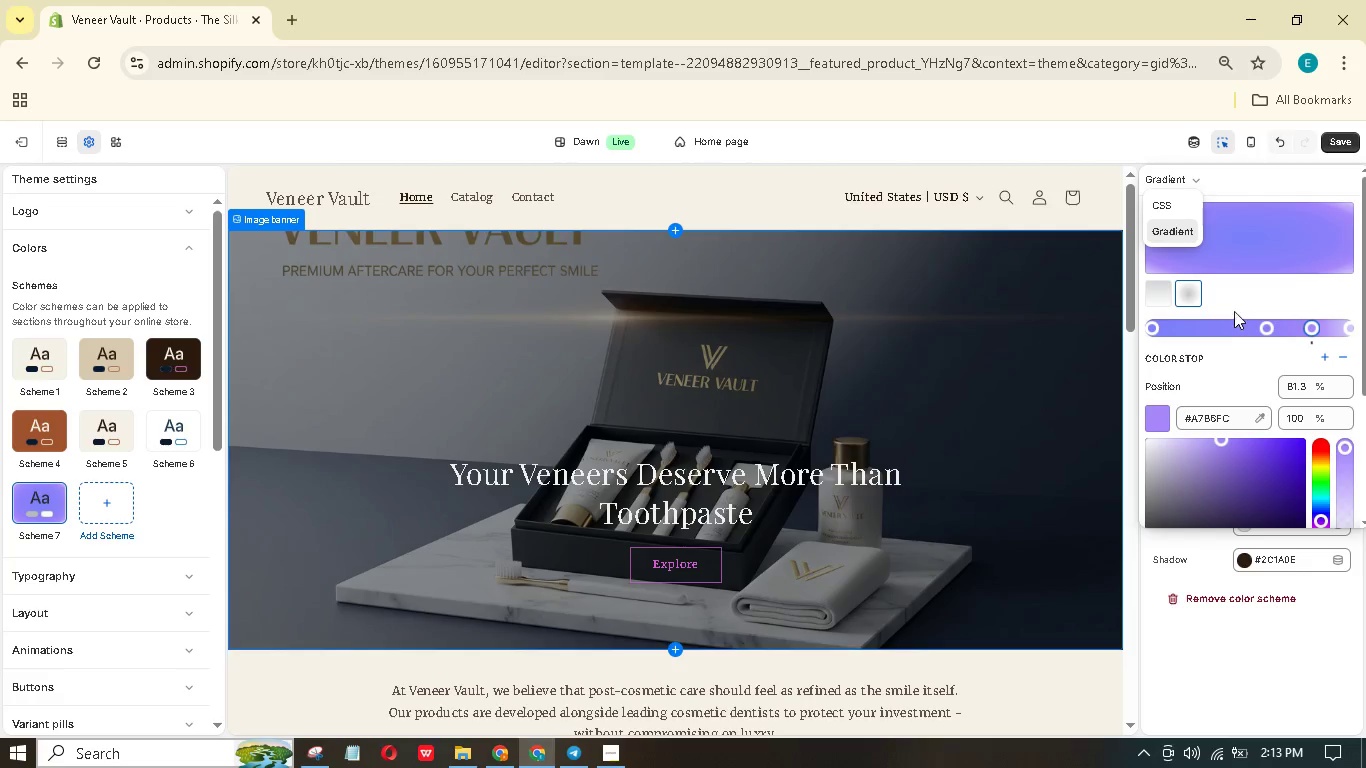 
left_click([1227, 412])
 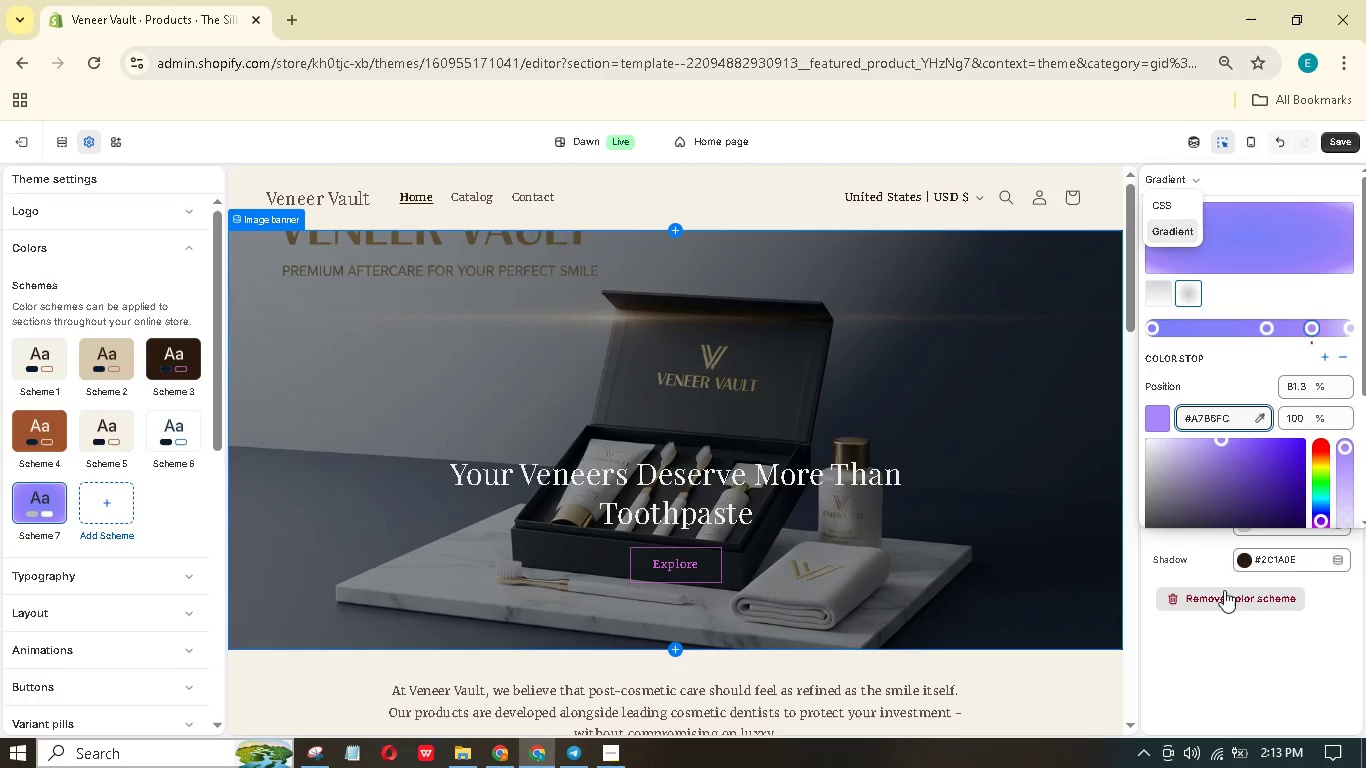 
left_click([1238, 685])
 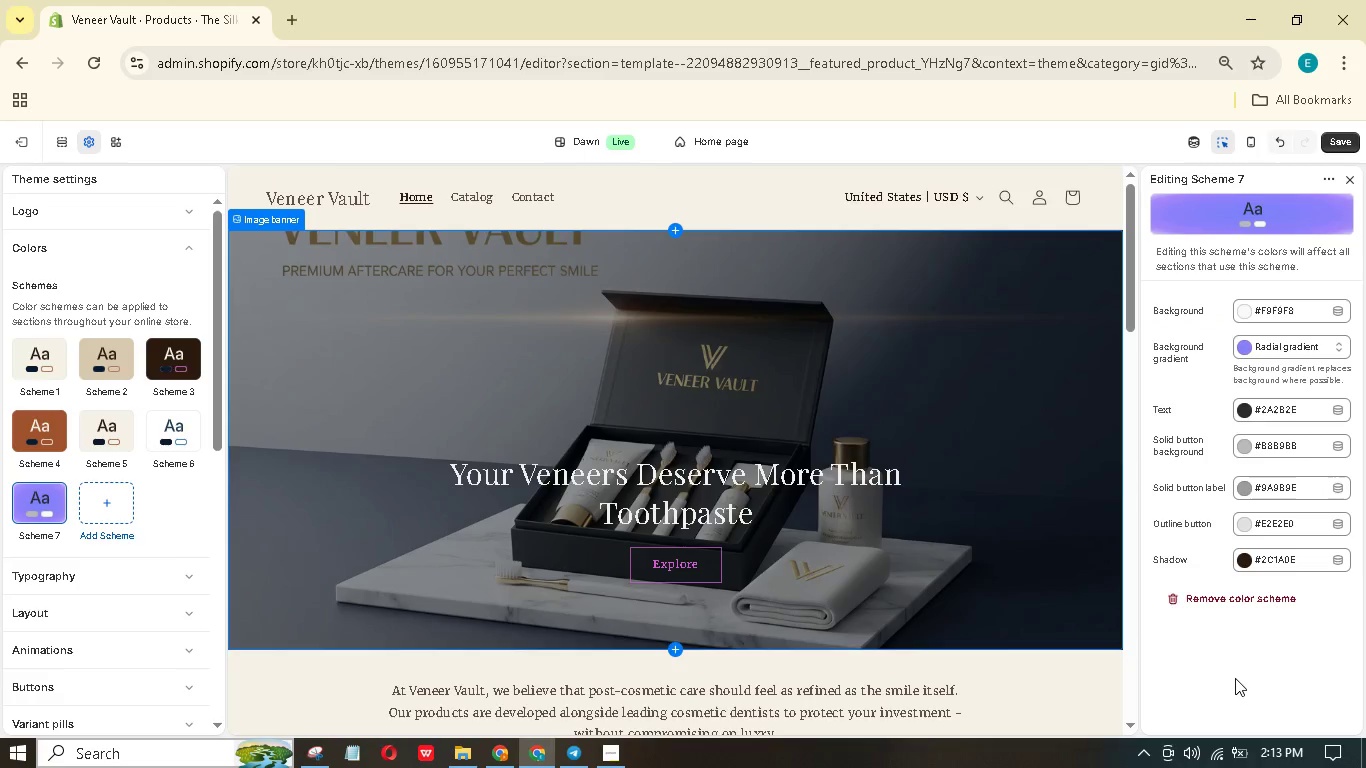 
triple_click([1235, 668])
 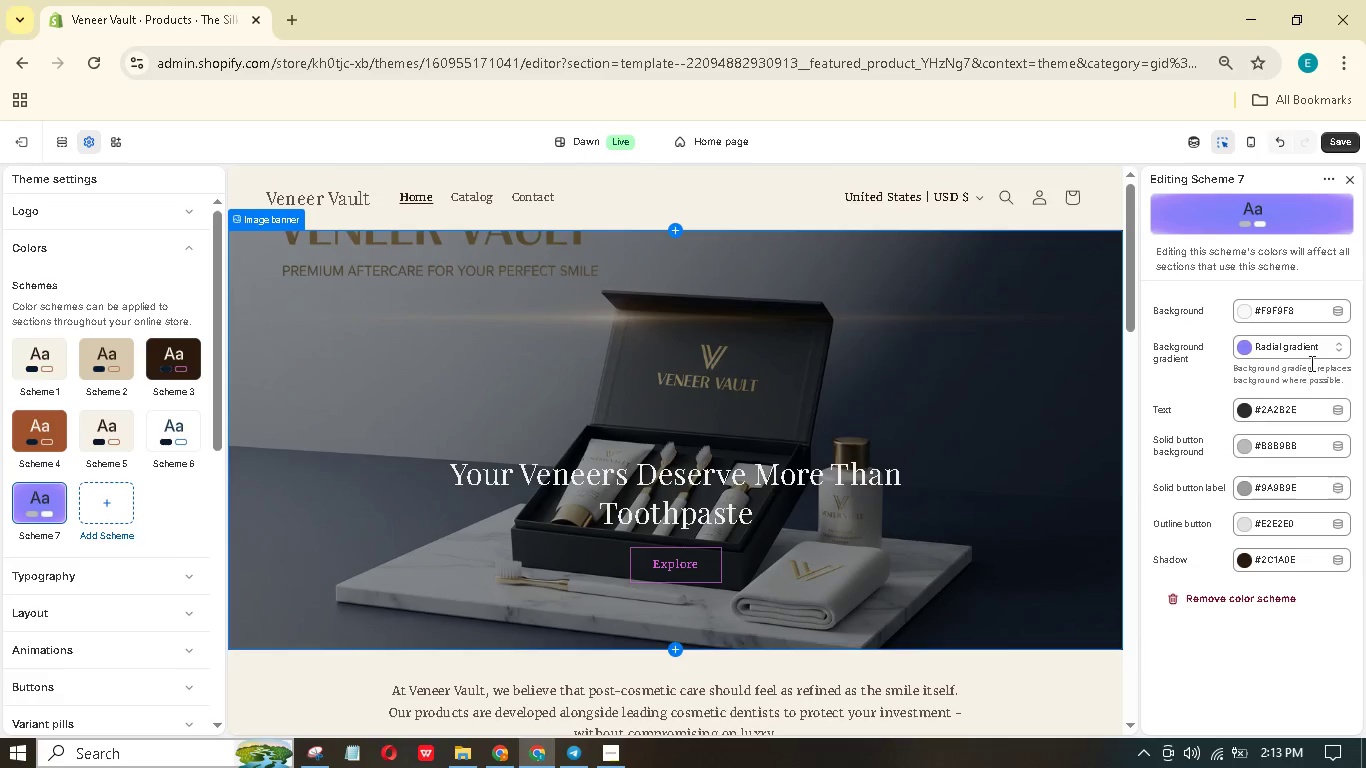 
left_click([1335, 344])
 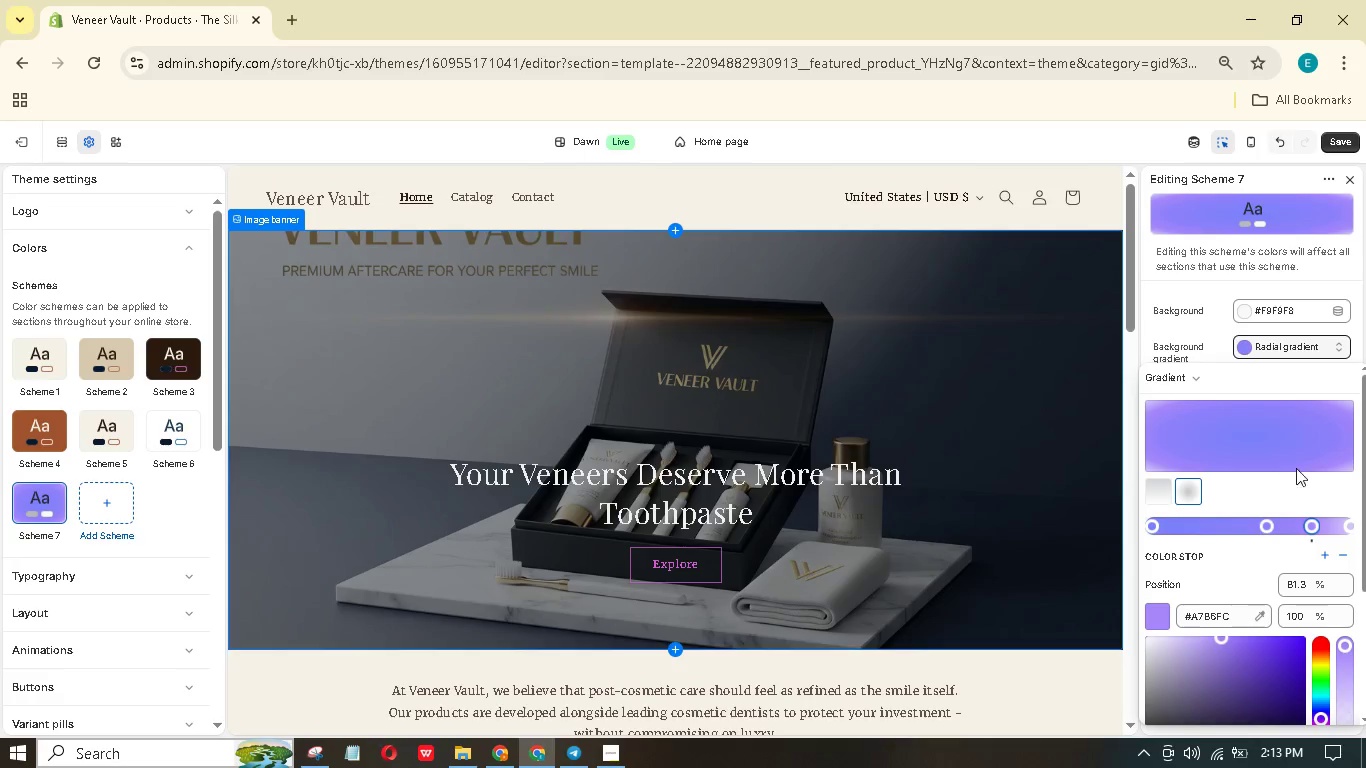 
scroll: coordinate [1249, 547], scroll_direction: down, amount: 7.0
 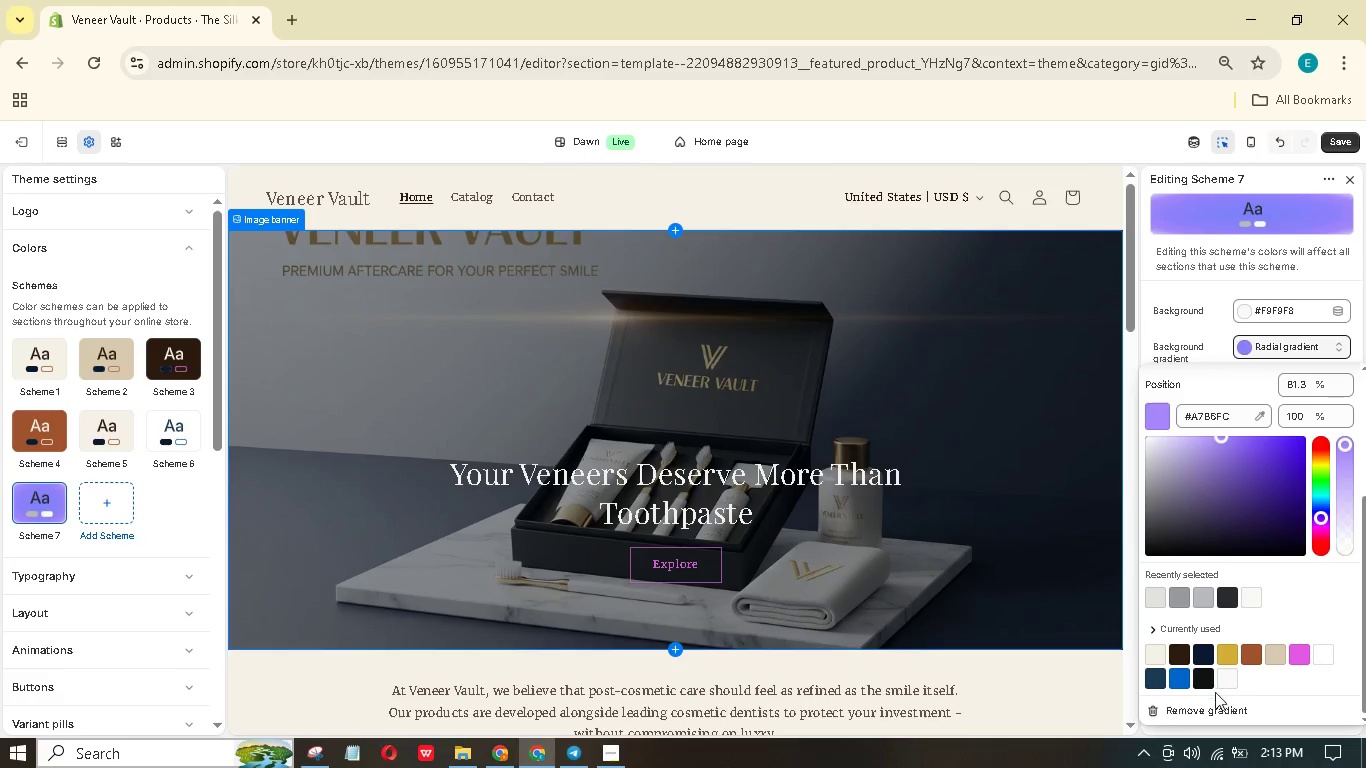 
left_click([1210, 708])
 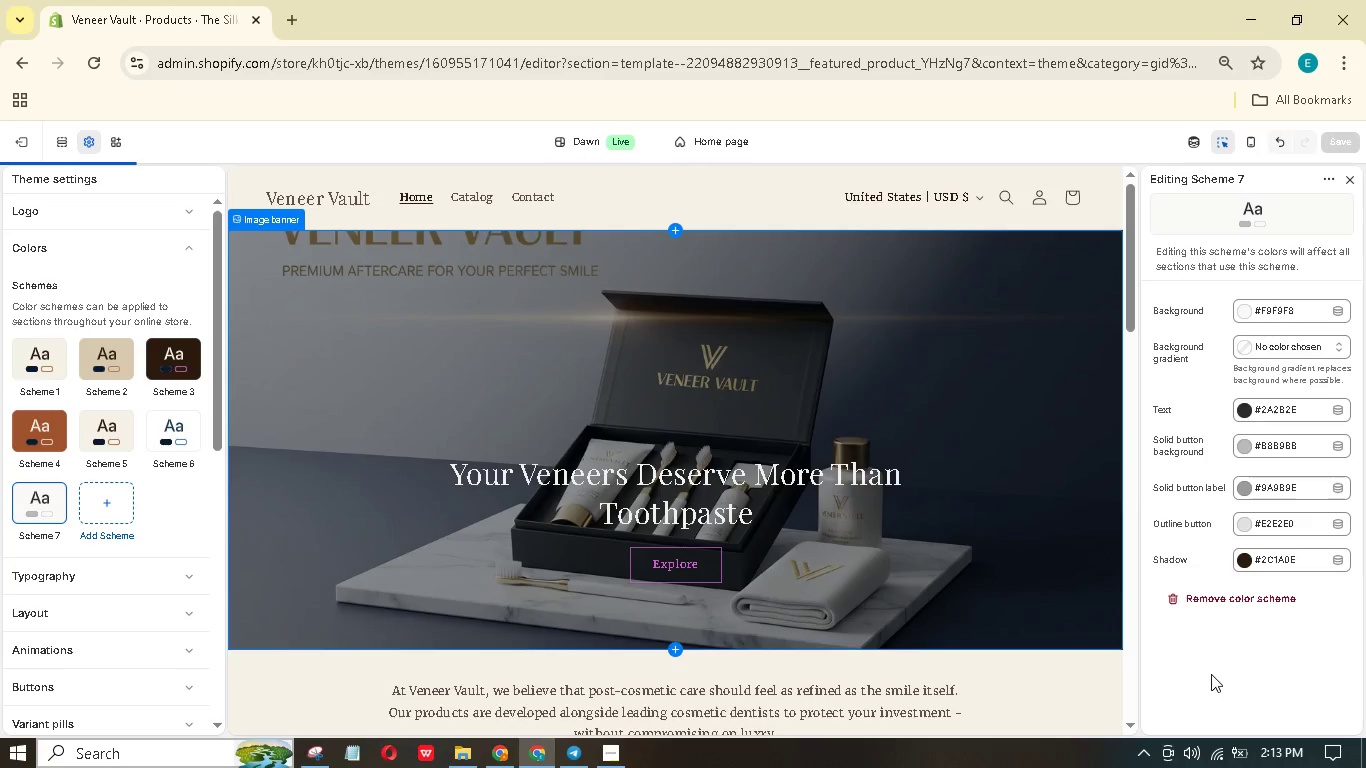 
mouse_move([1191, 602])
 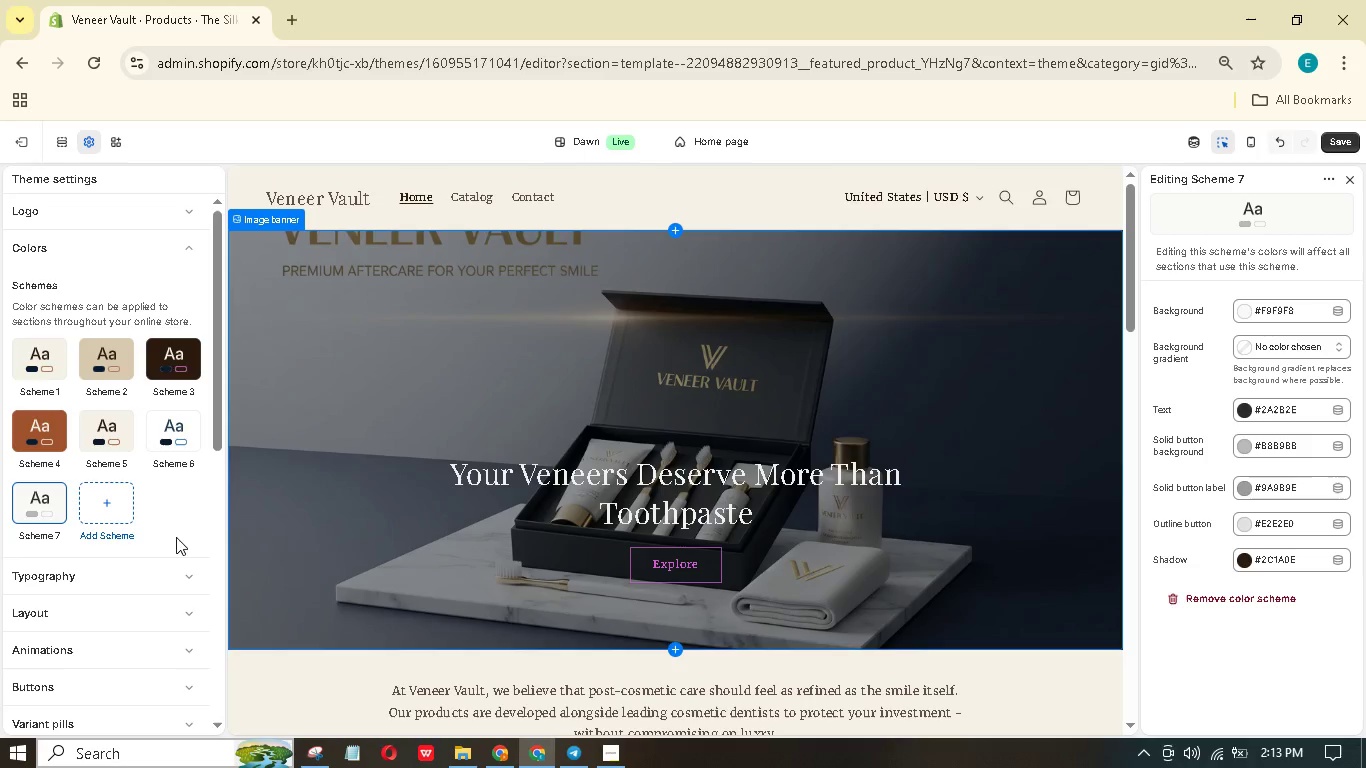 
left_click([138, 575])
 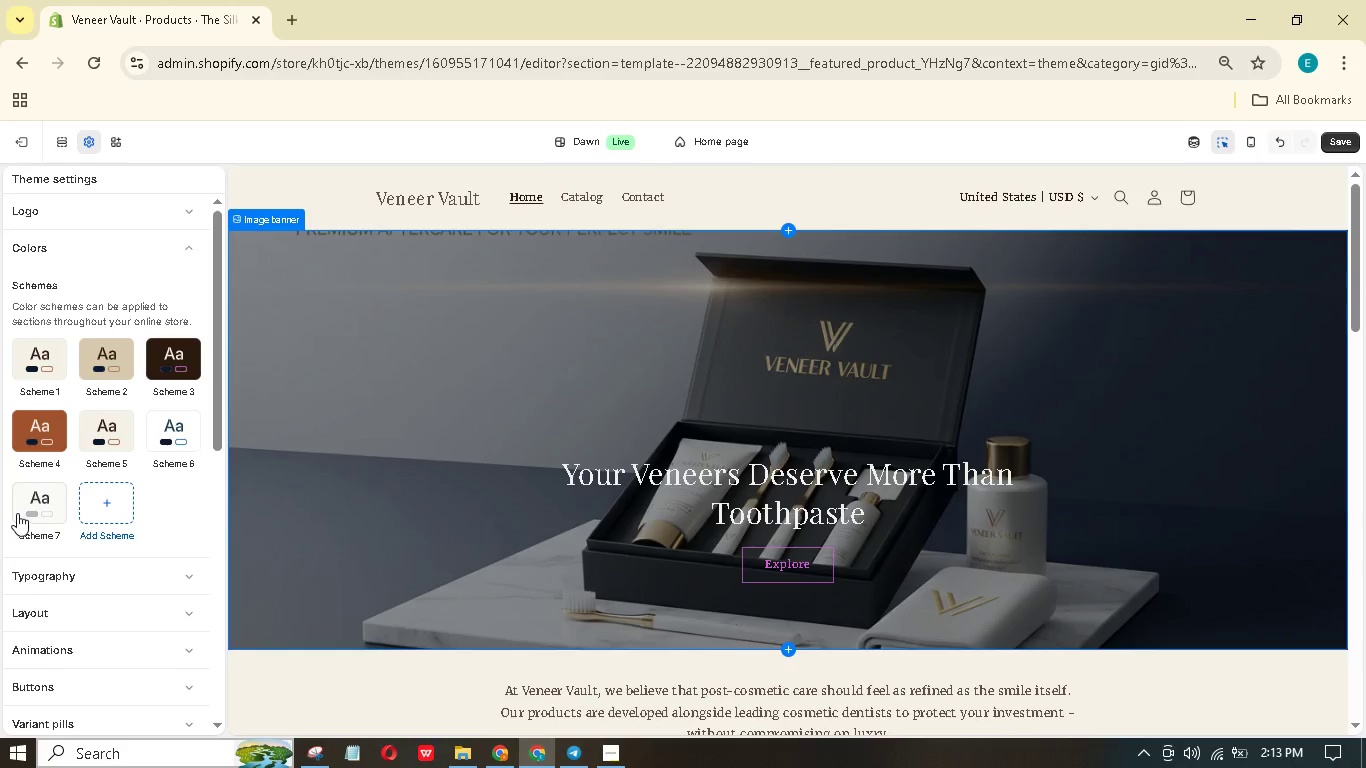 
wait(6.72)
 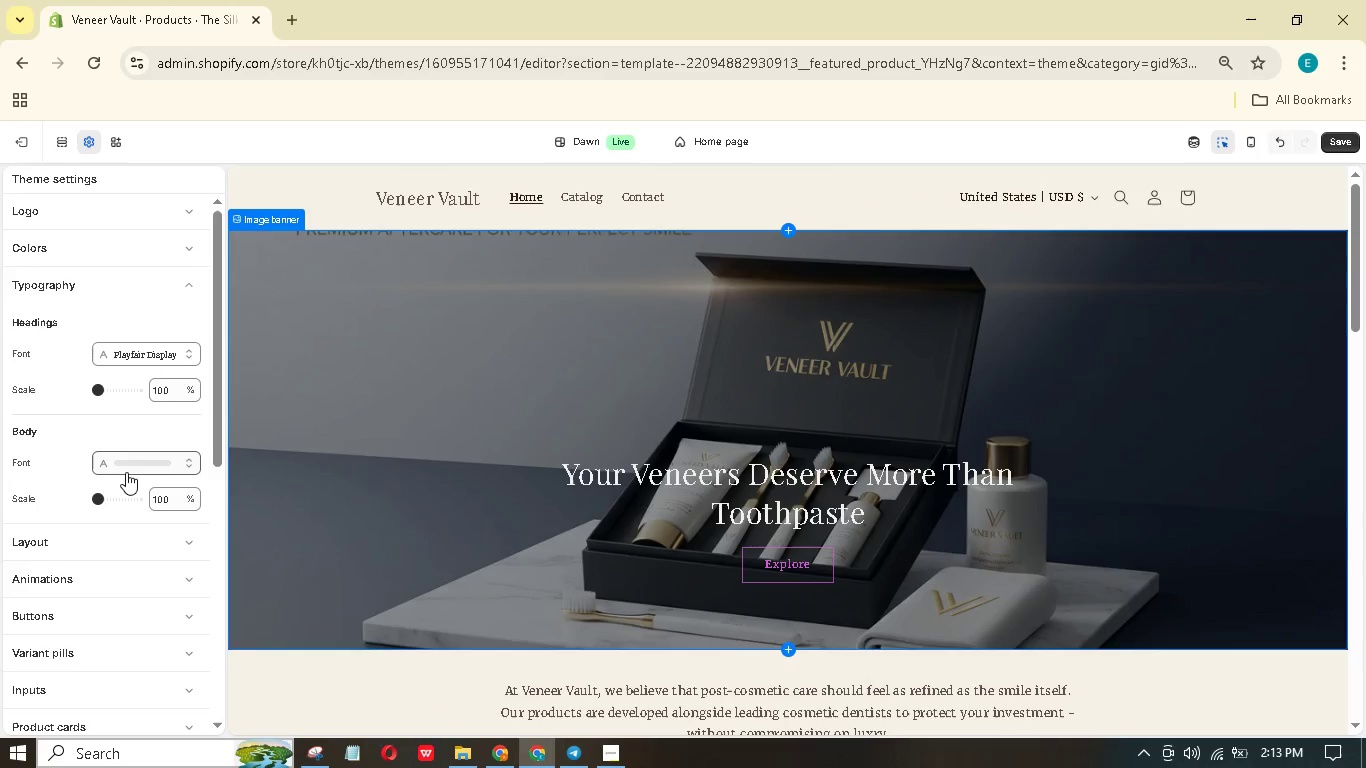 
left_click([115, 287])
 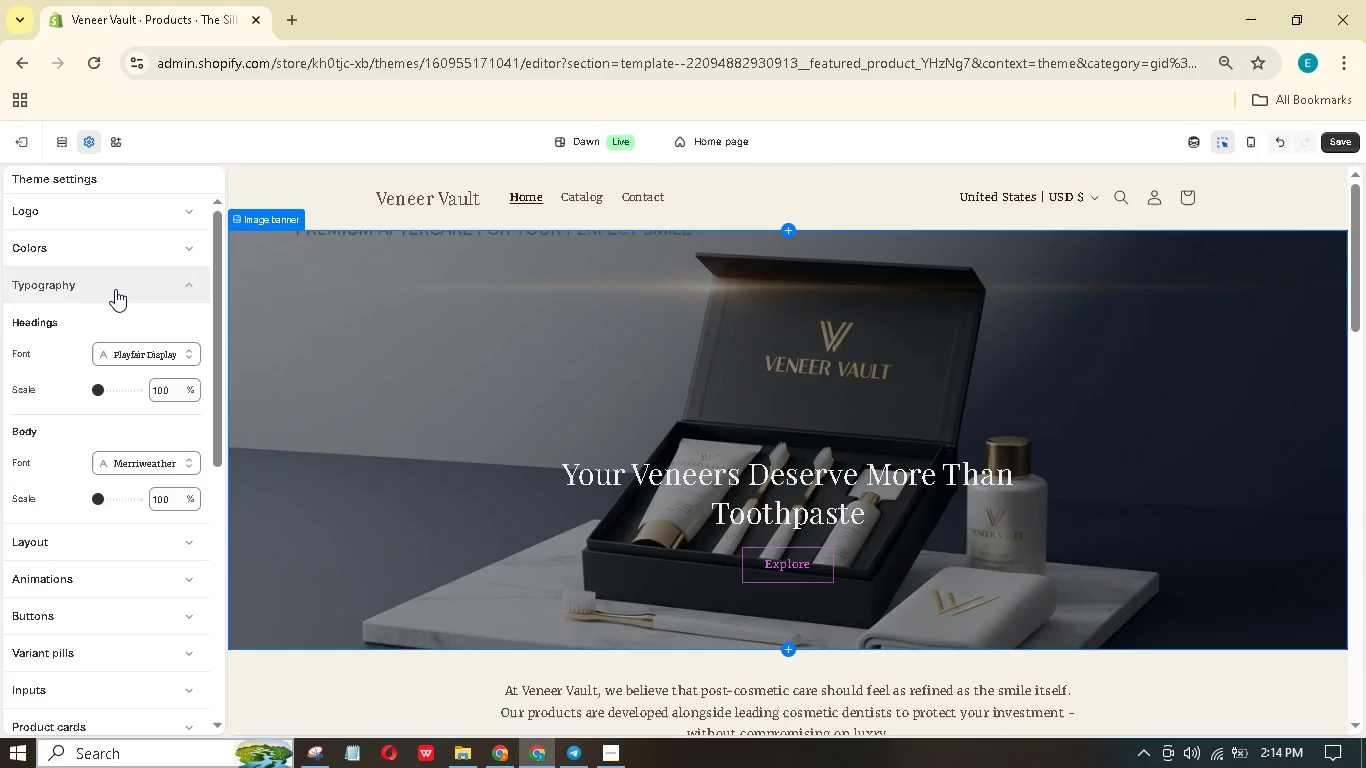 
scroll: coordinate [115, 289], scroll_direction: down, amount: 1.0
 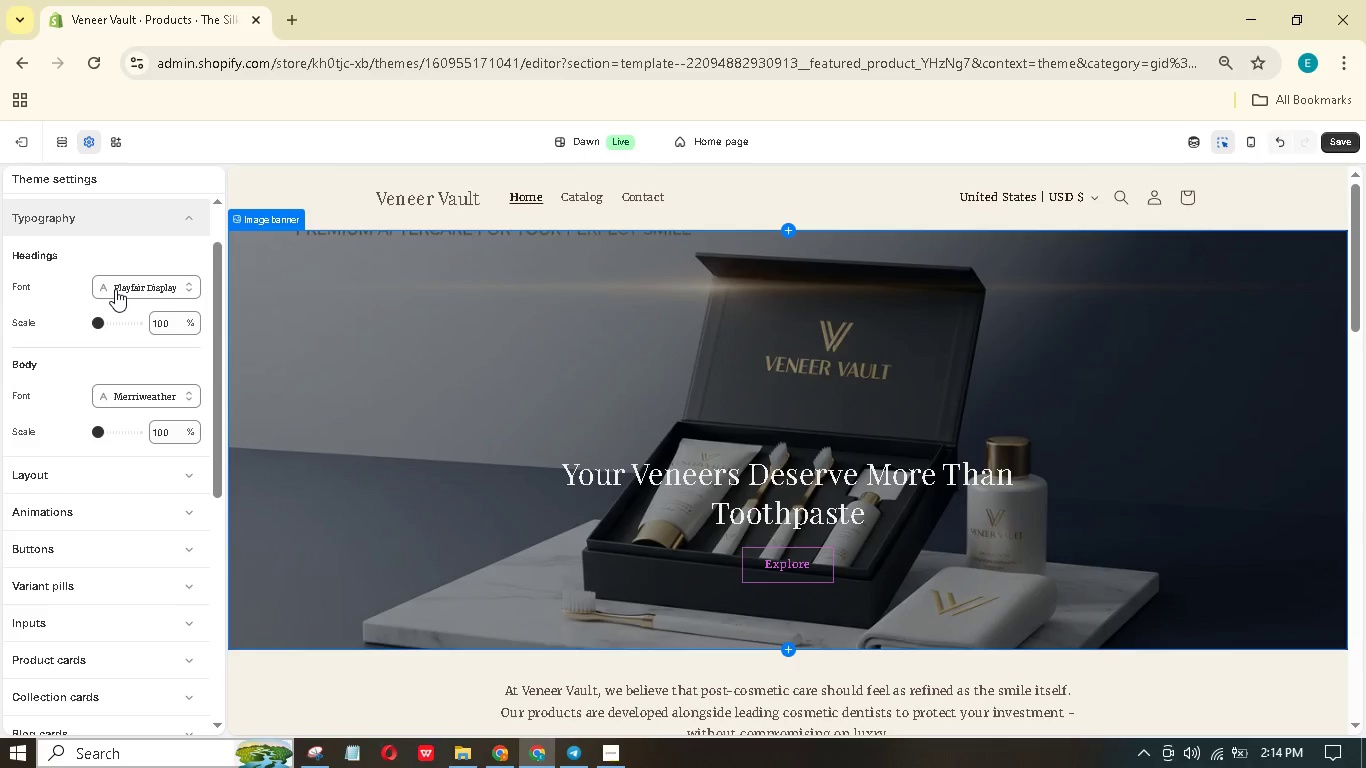 
left_click([127, 289])
 